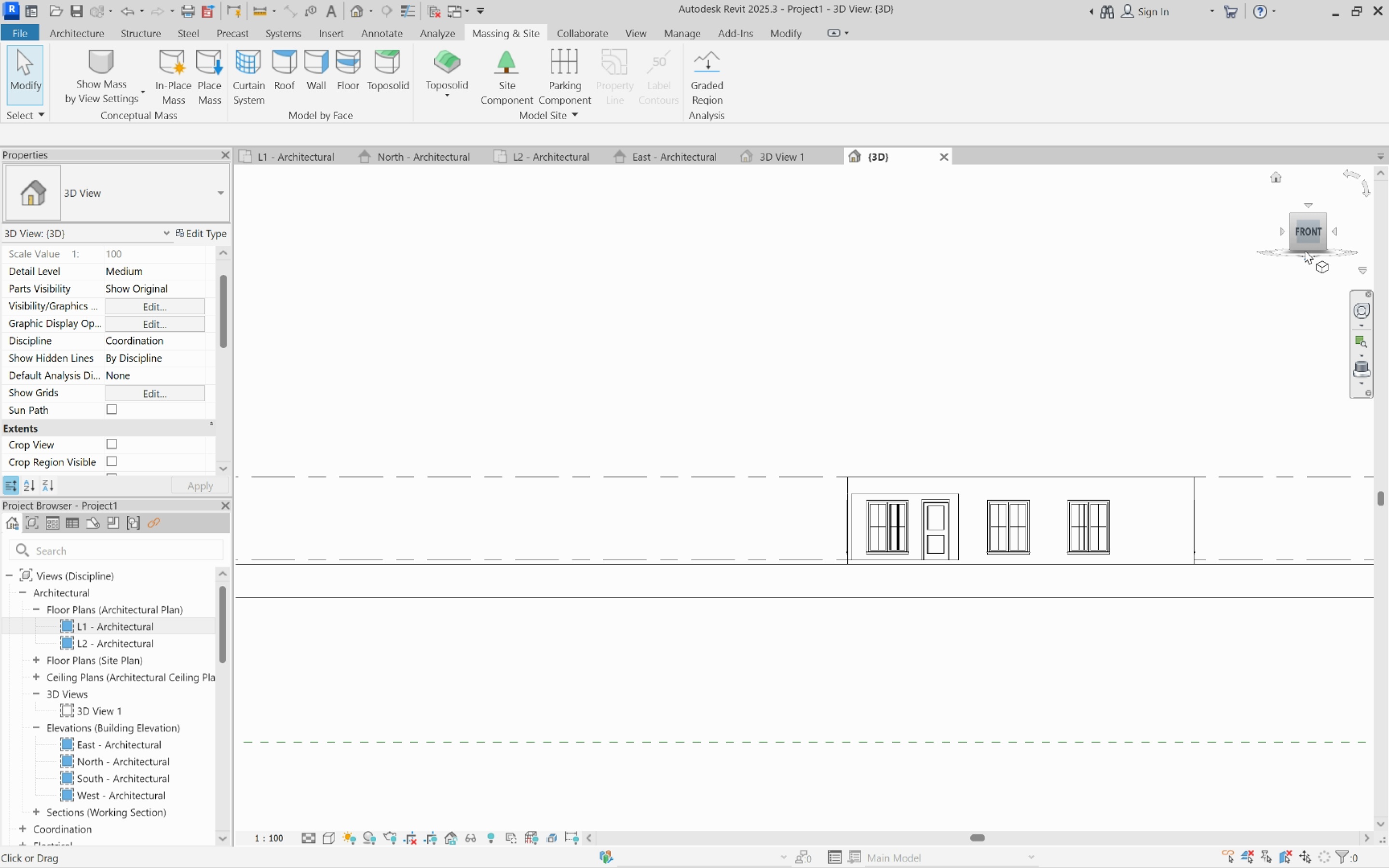 
left_click_drag(start_coordinate=[1304, 248], to_coordinate=[277, 310])
 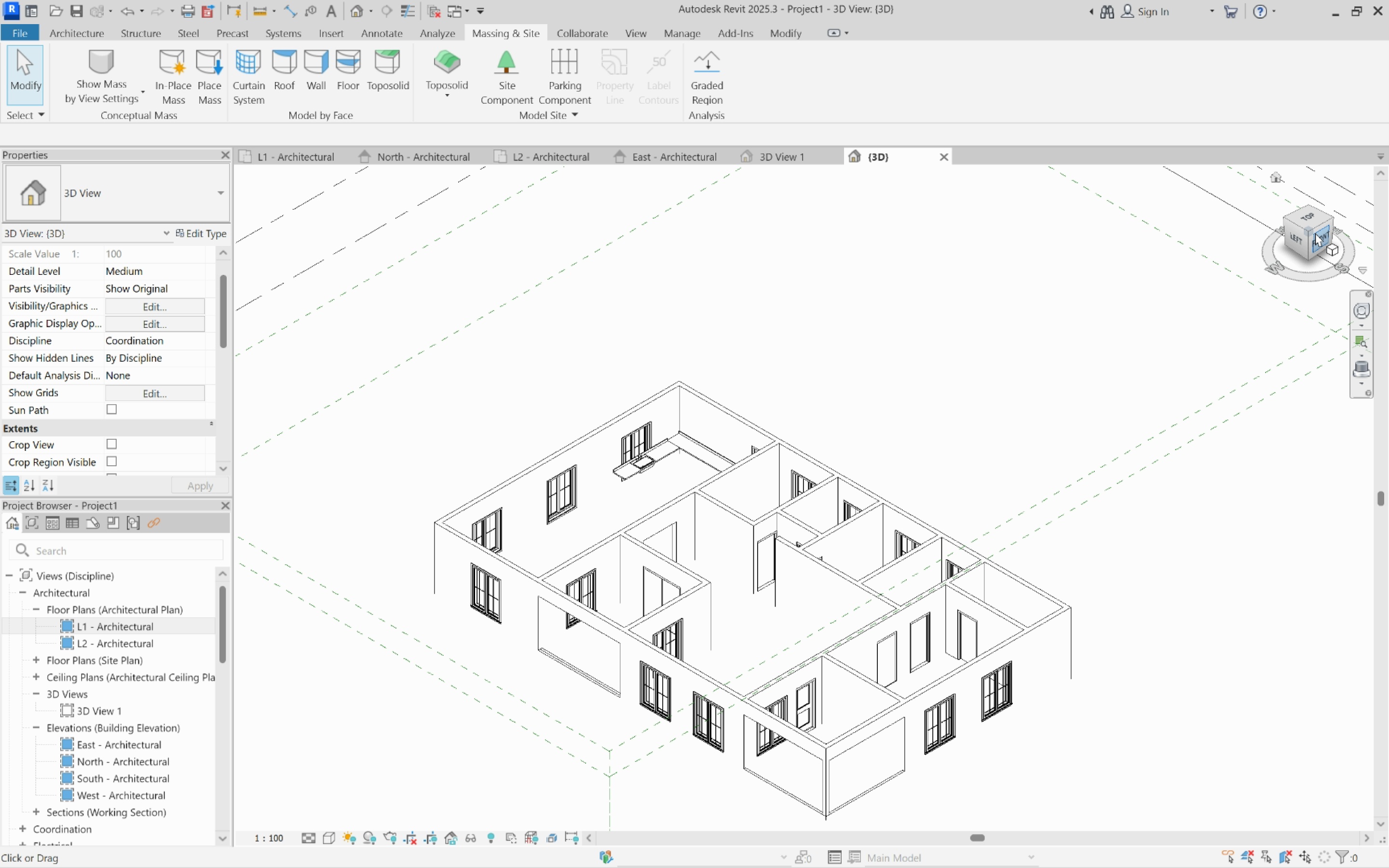 
left_click([1310, 224])
 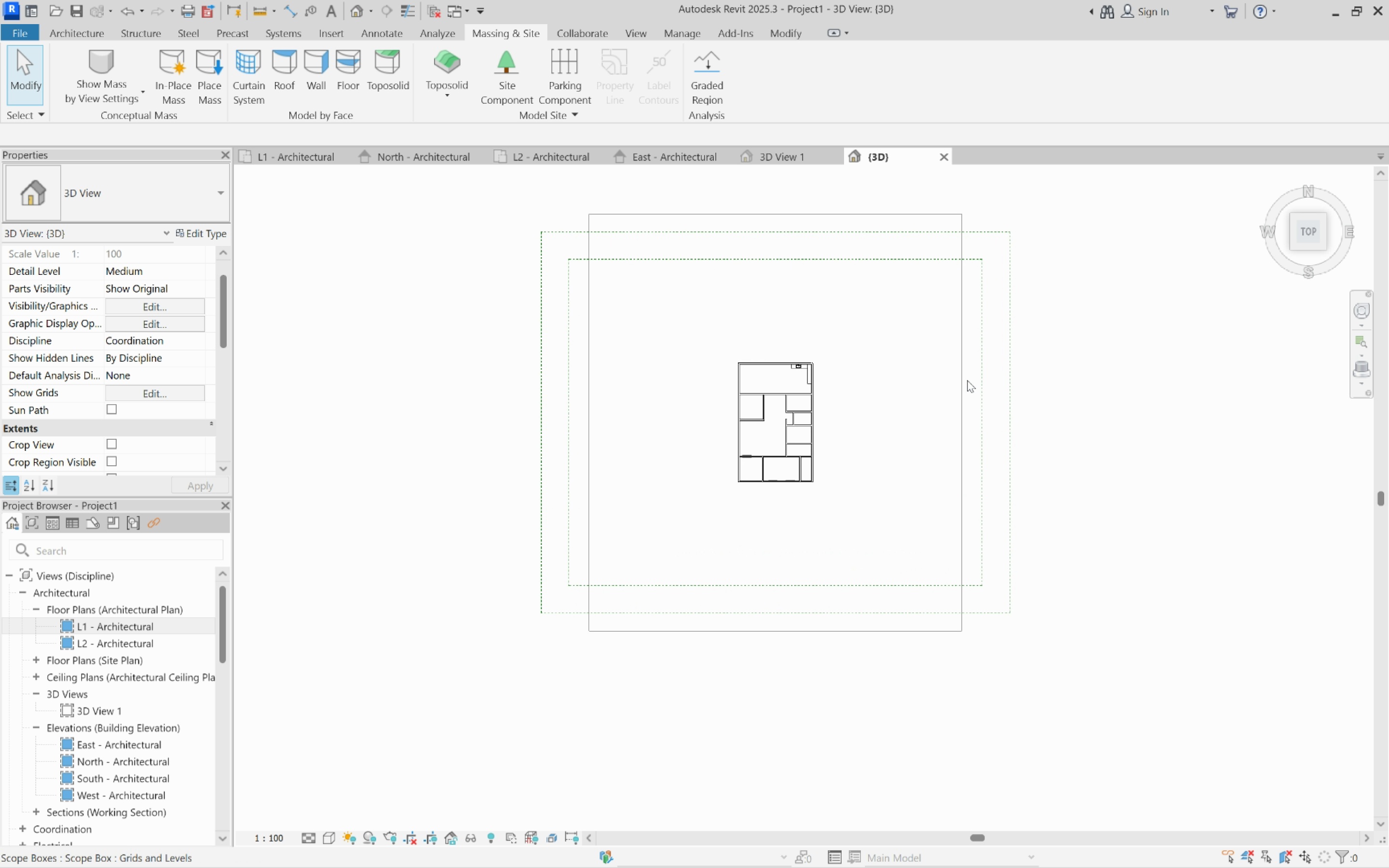 
scroll: coordinate [1001, 528], scroll_direction: up, amount: 7.0
 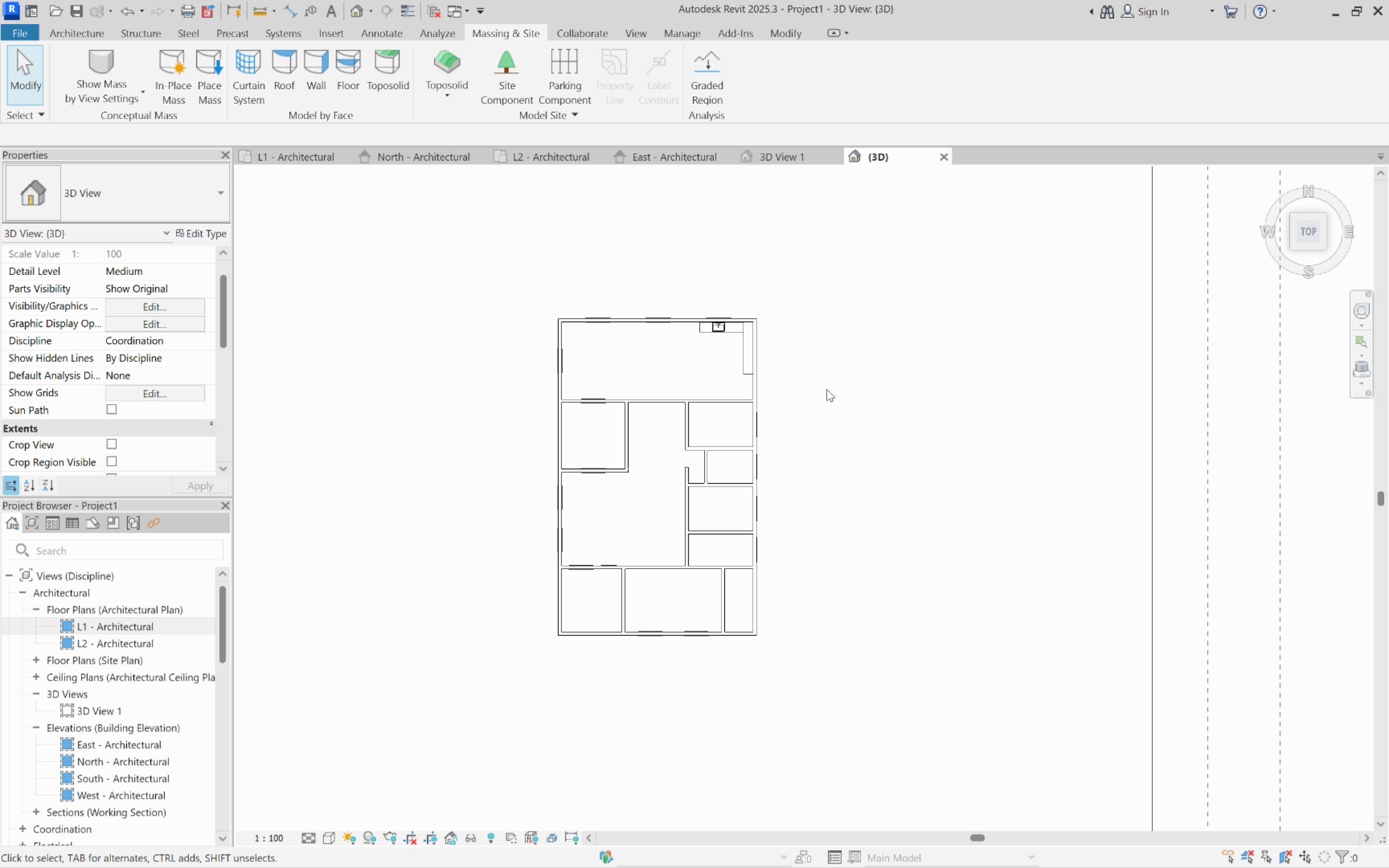 
left_click_drag(start_coordinate=[825, 392], to_coordinate=[777, 414])
 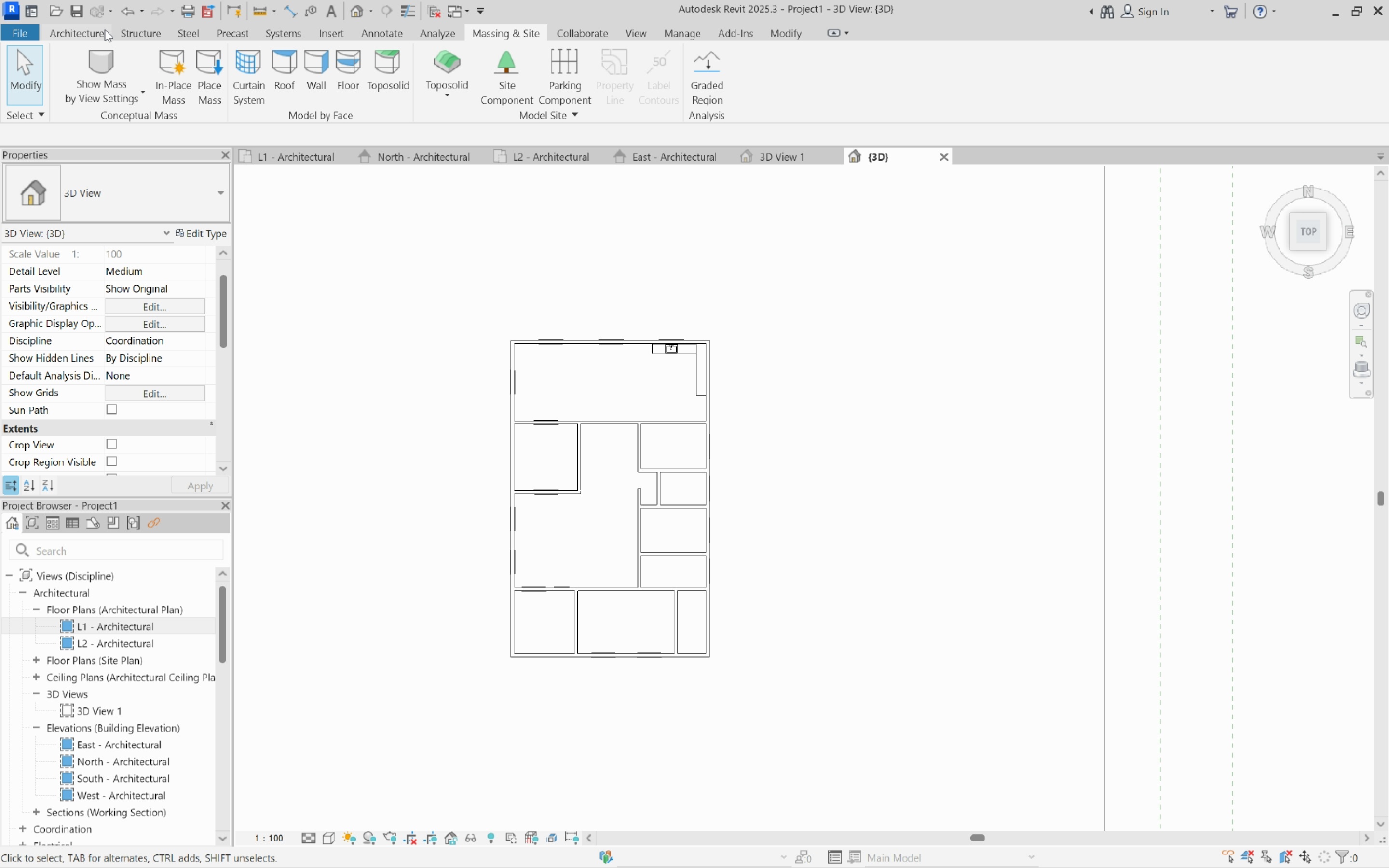 
left_click([104, 29])
 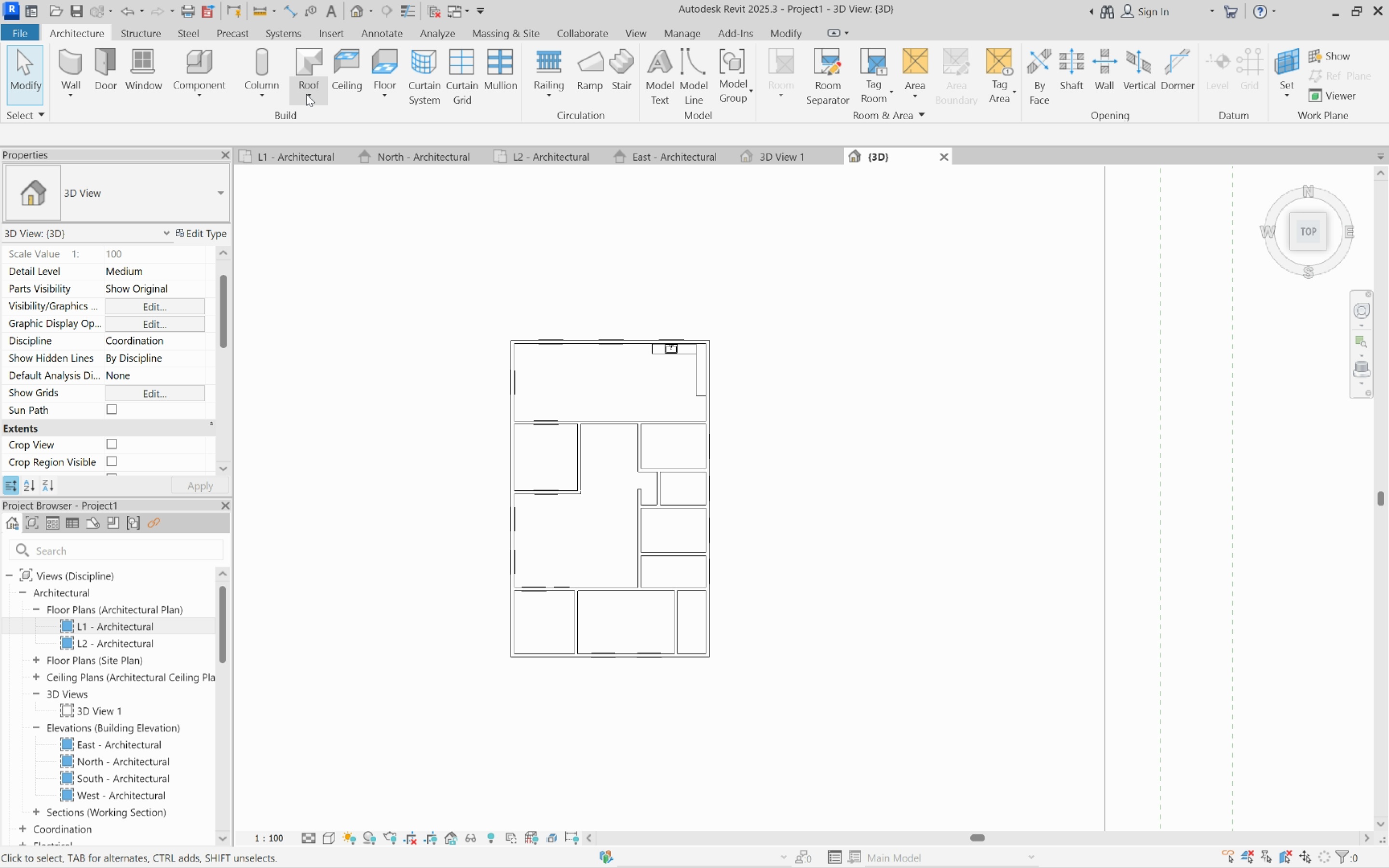 
left_click([306, 94])
 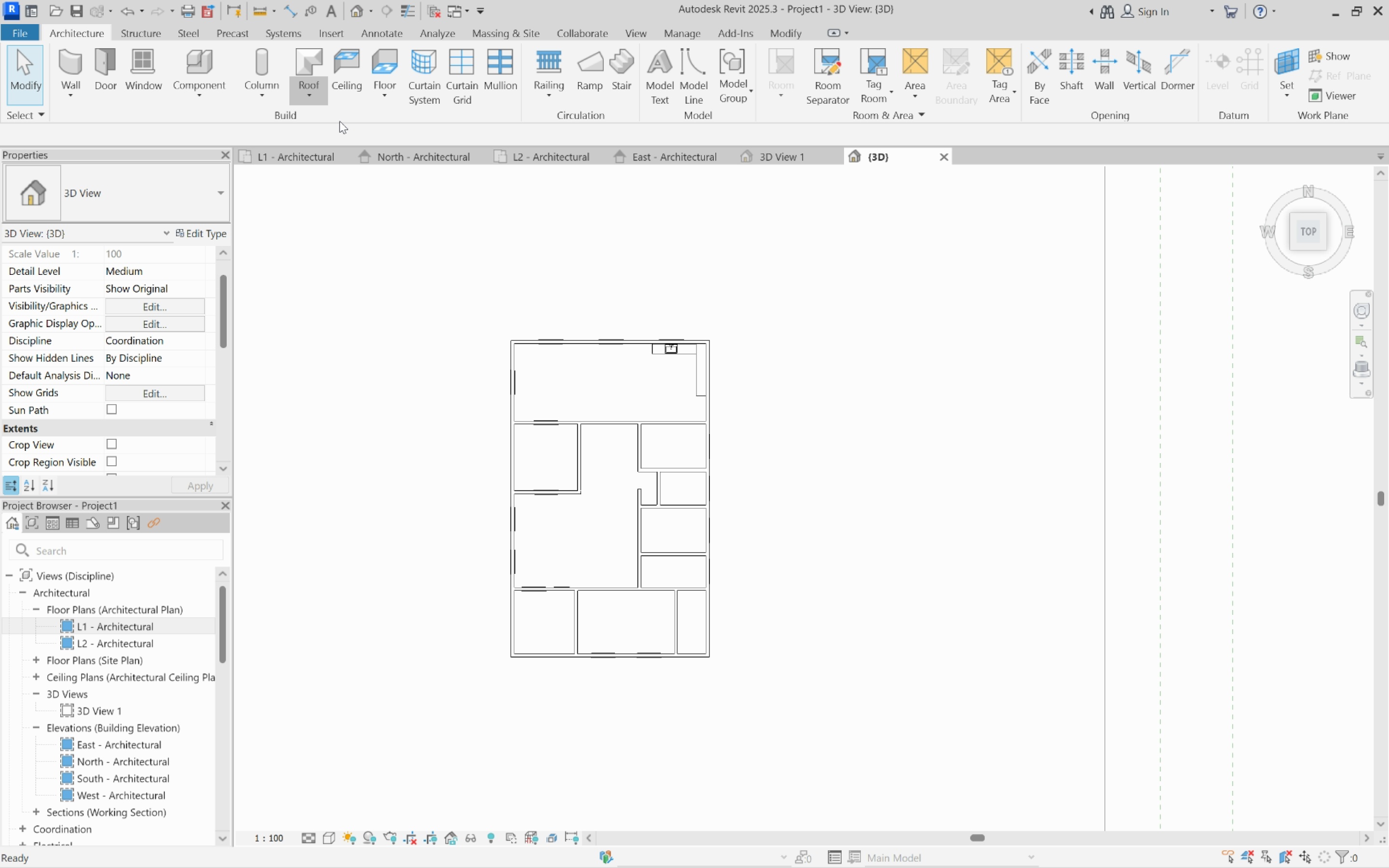 
left_click([340, 121])
 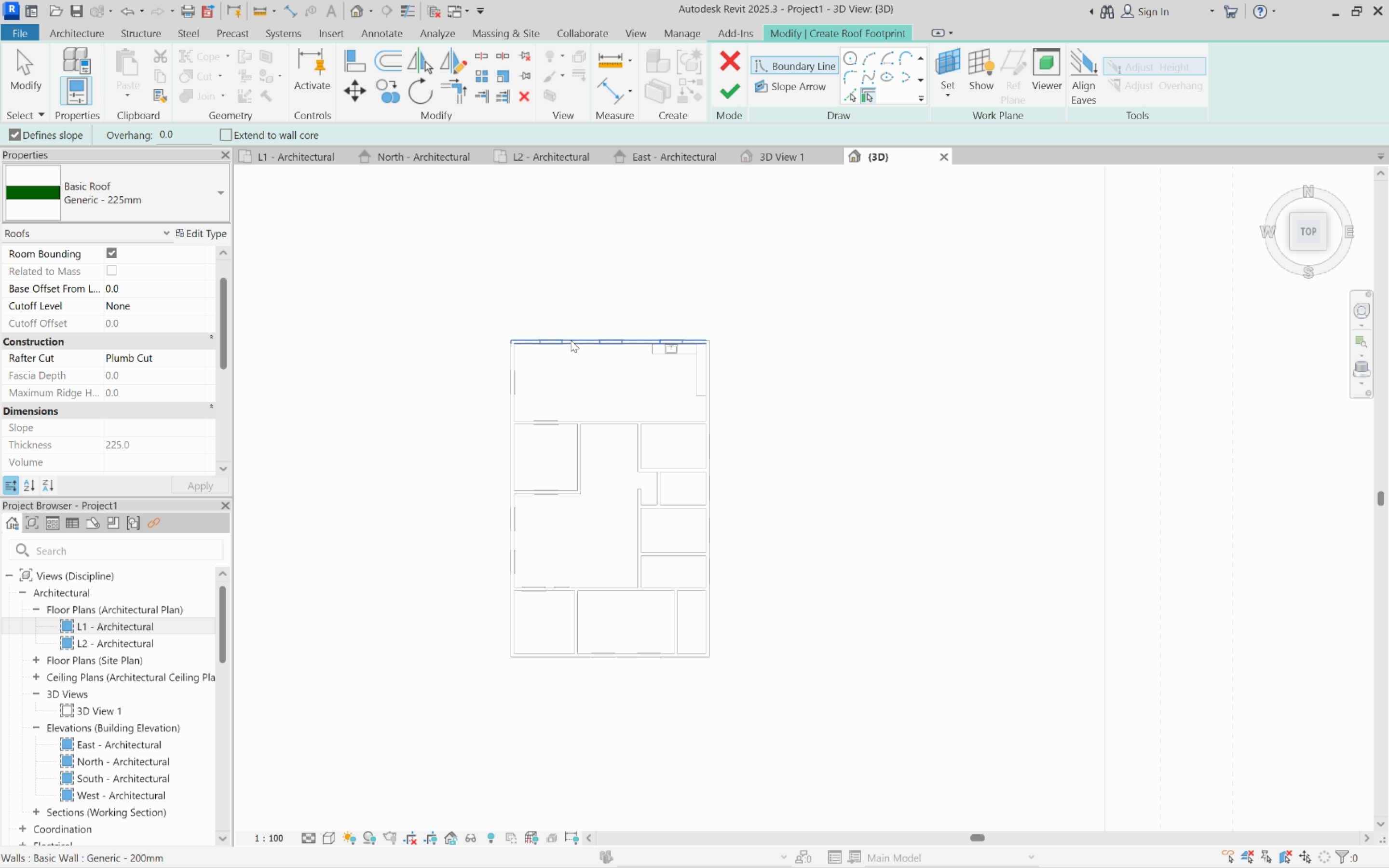 
scroll: coordinate [581, 366], scroll_direction: up, amount: 3.0
 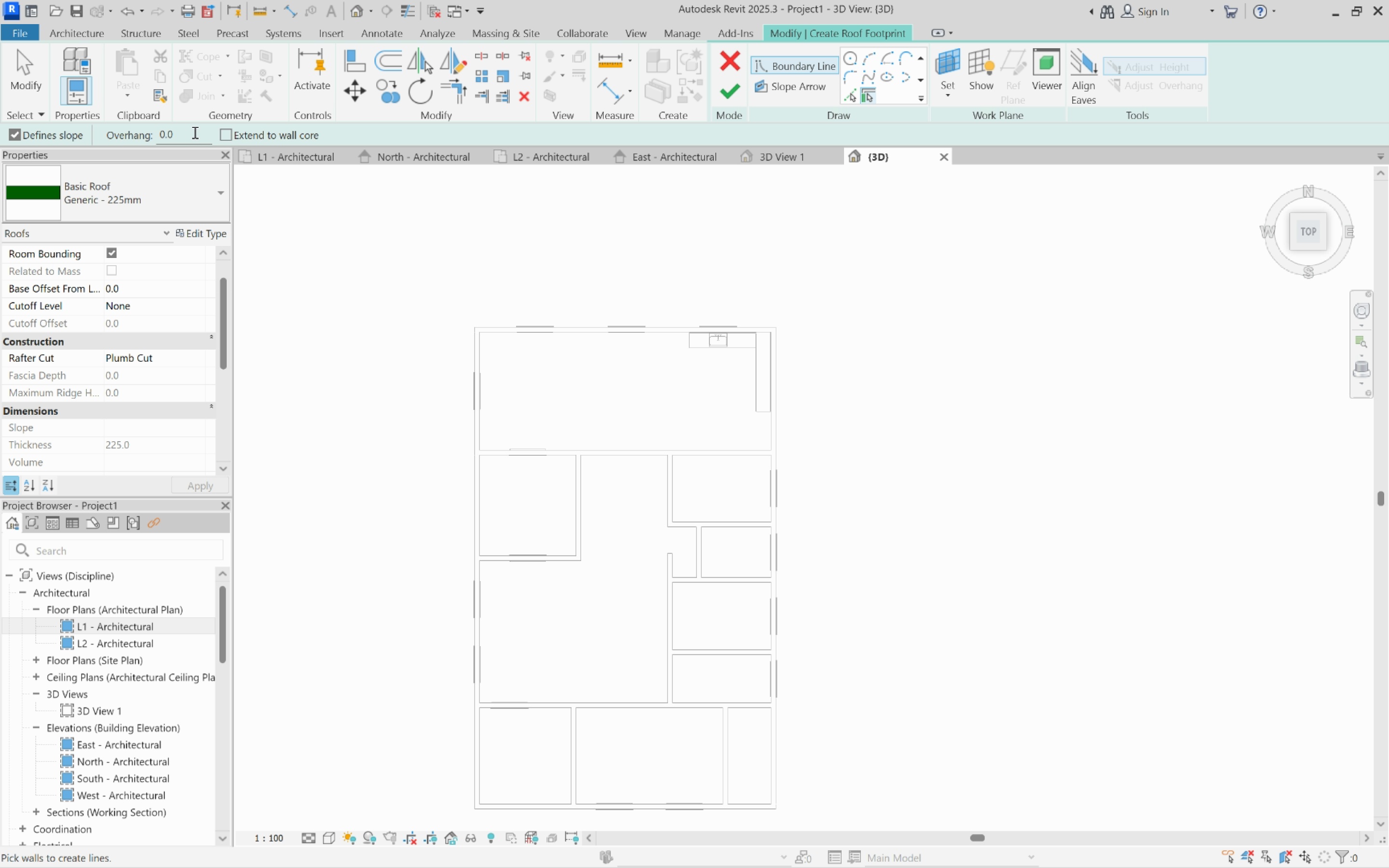 
left_click_drag(start_coordinate=[185, 128], to_coordinate=[124, 129])
 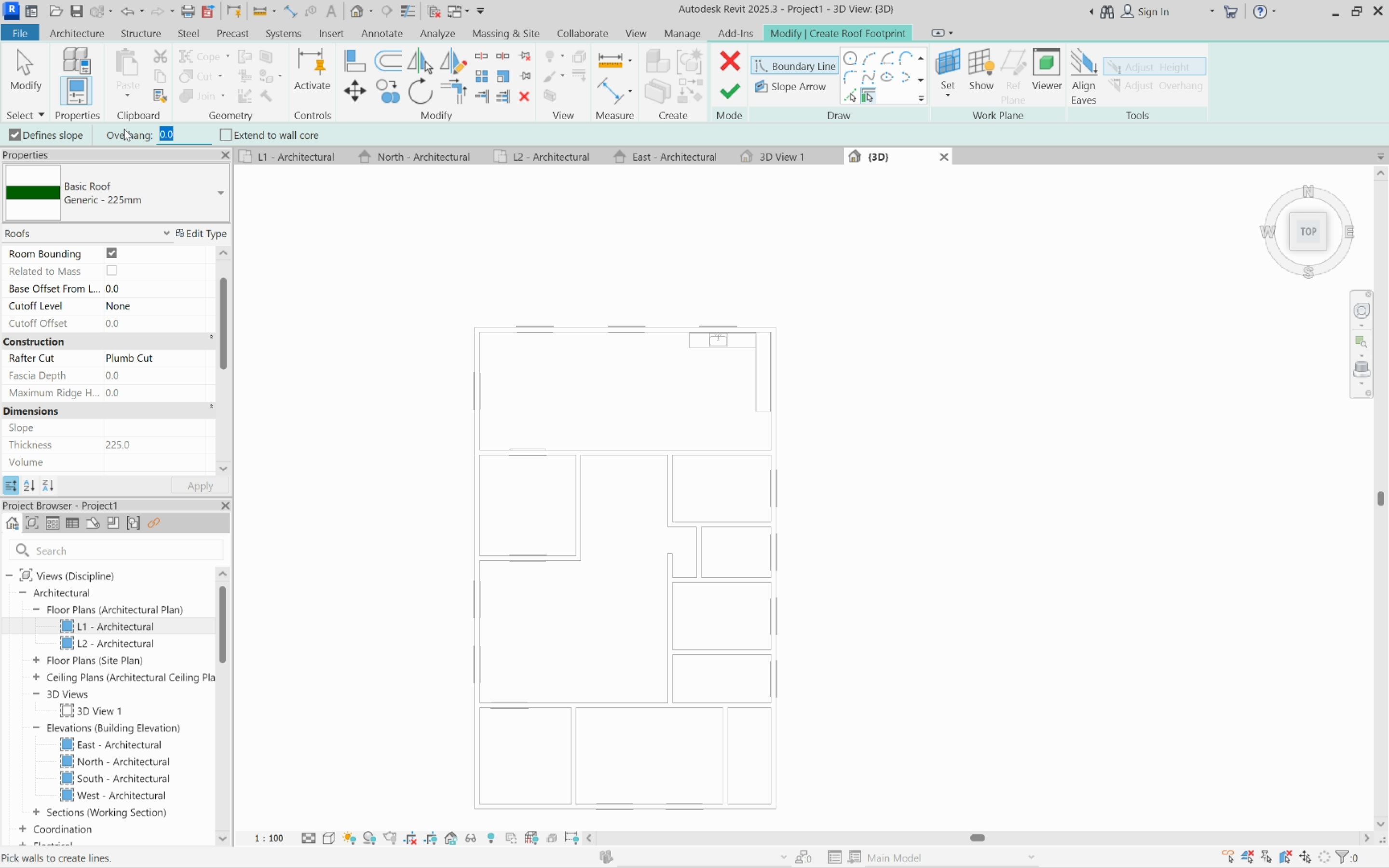 
key(Numpad6)
 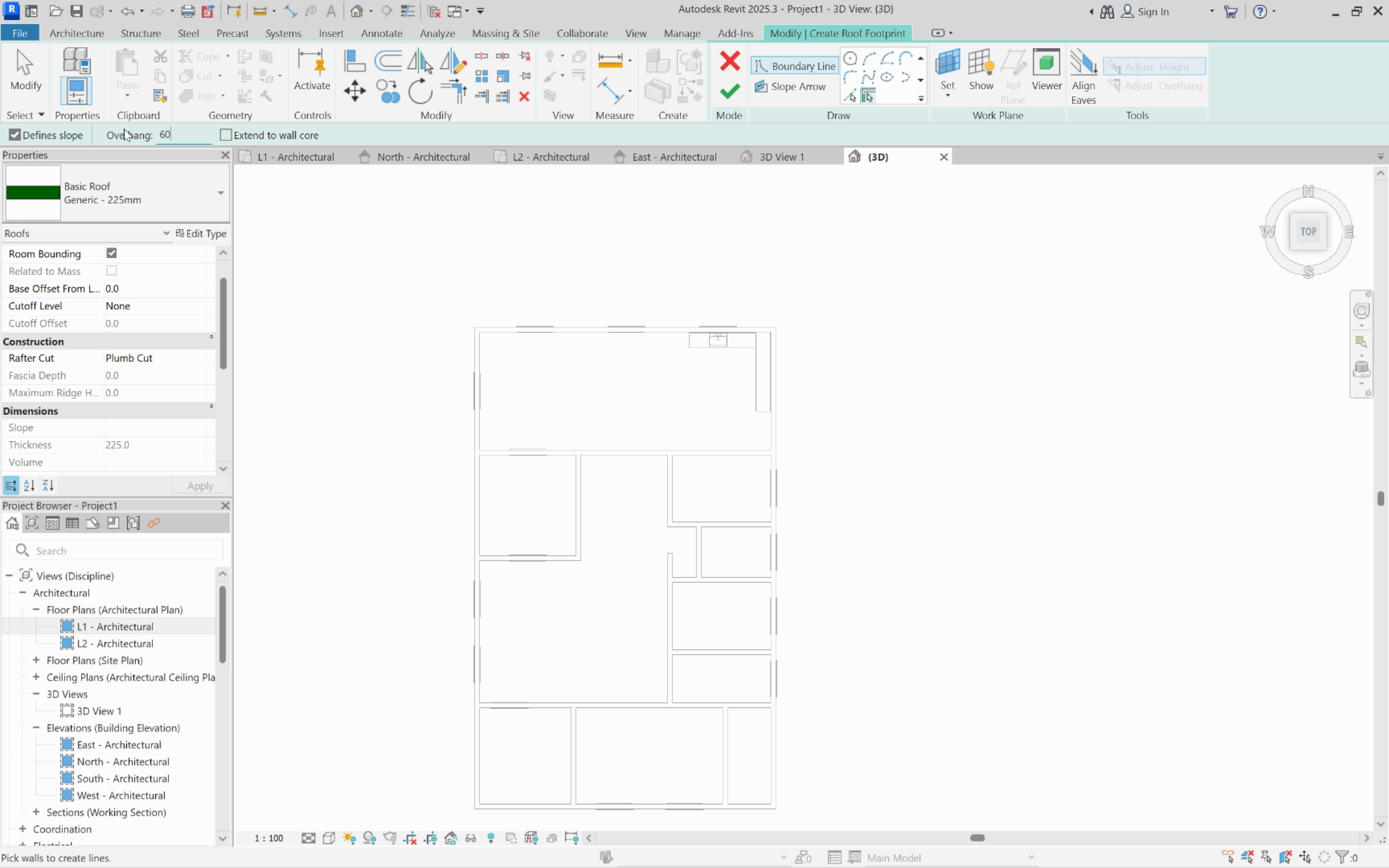 
key(Numpad0)
 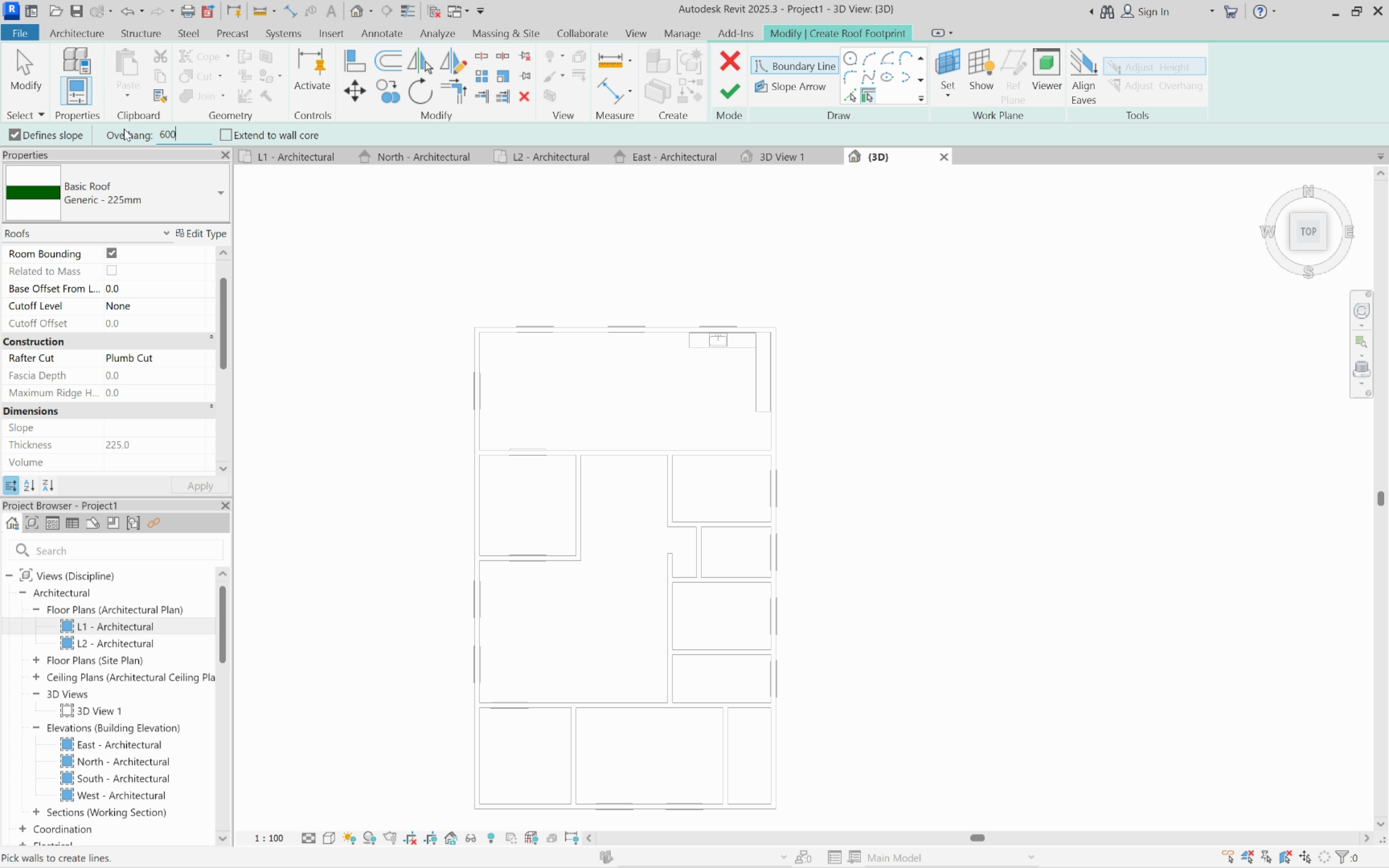 
key(Numpad0)
 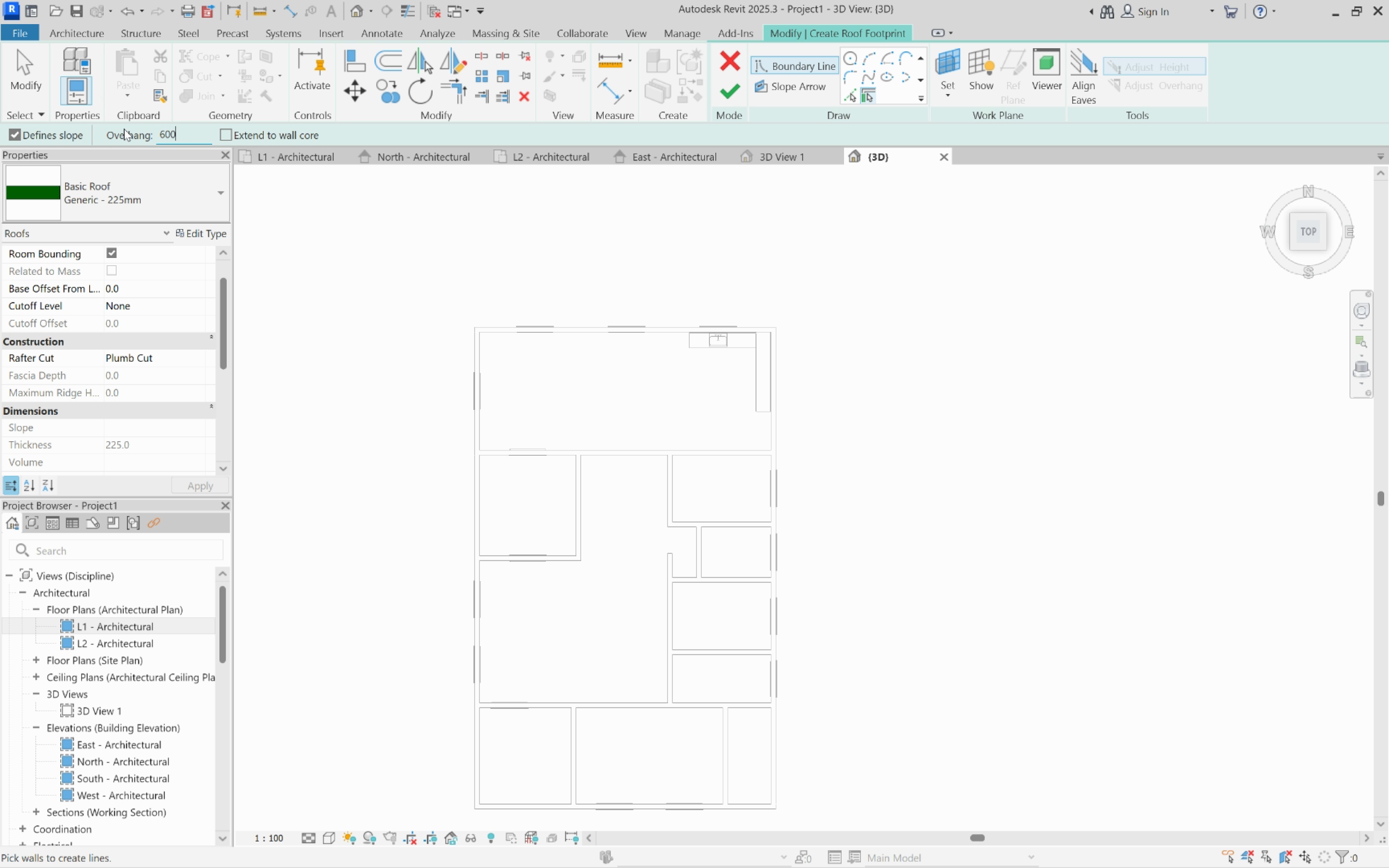 
key(Enter)
 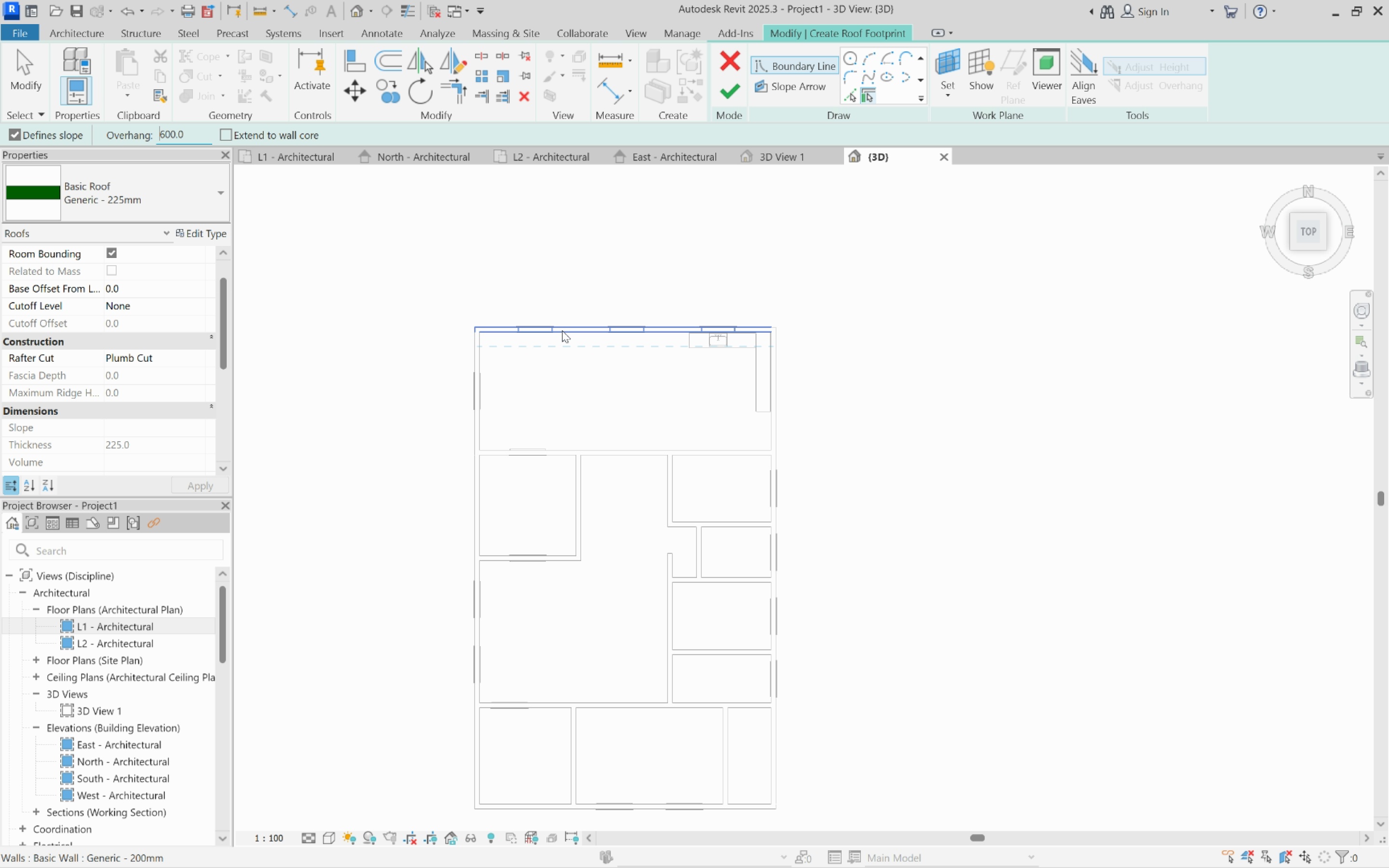 
left_click([572, 324])
 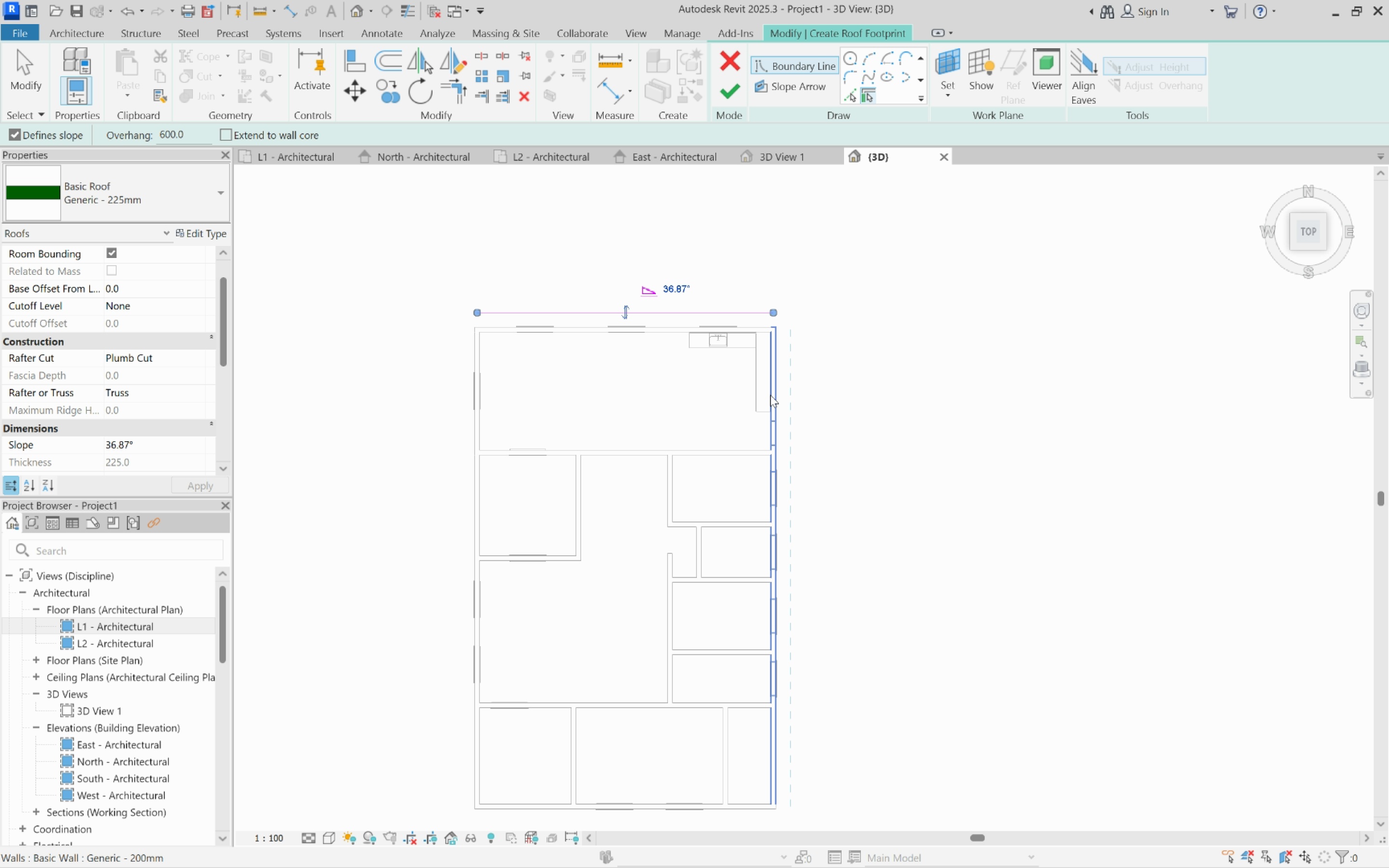 
left_click([770, 395])
 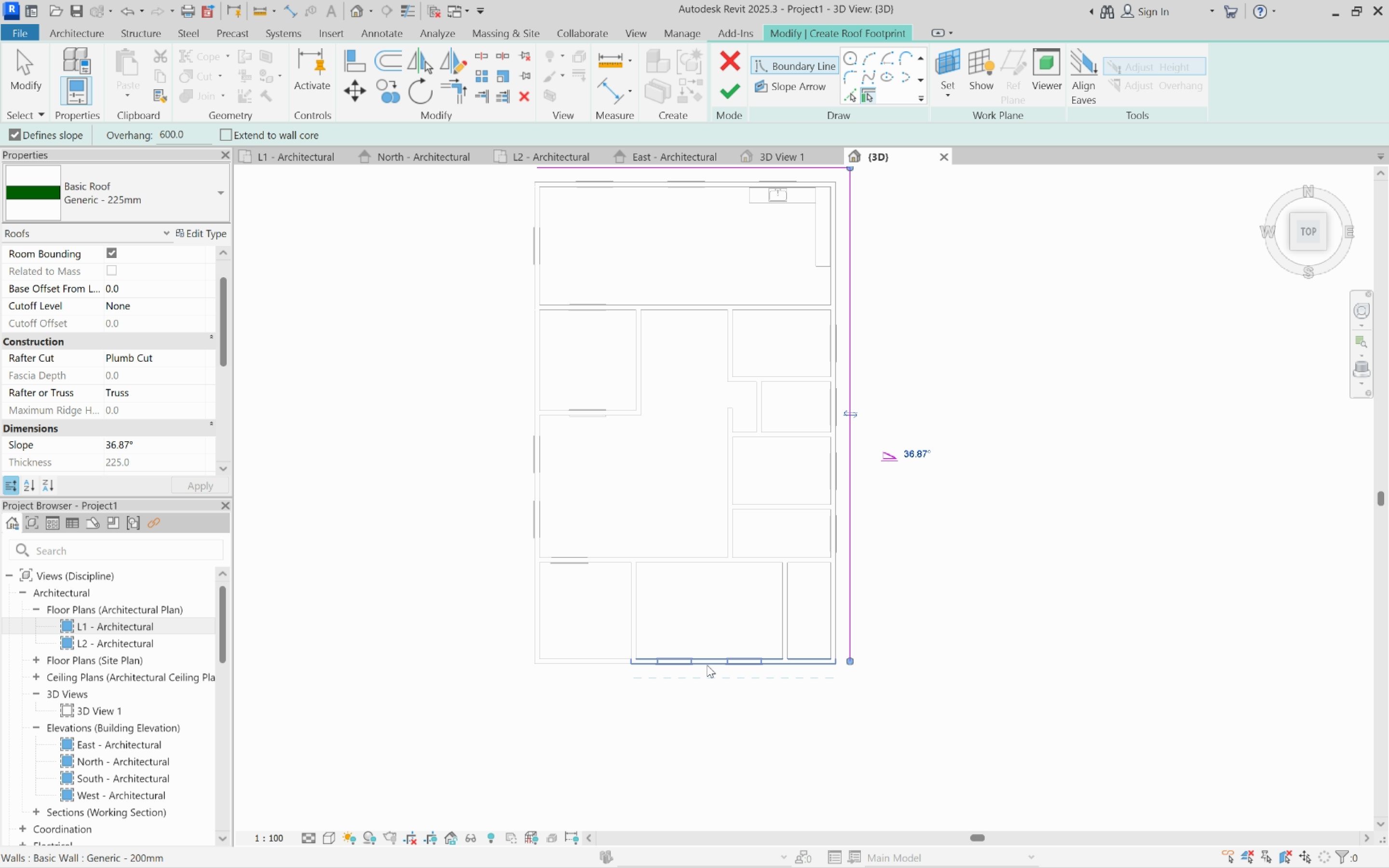 
left_click([707, 665])
 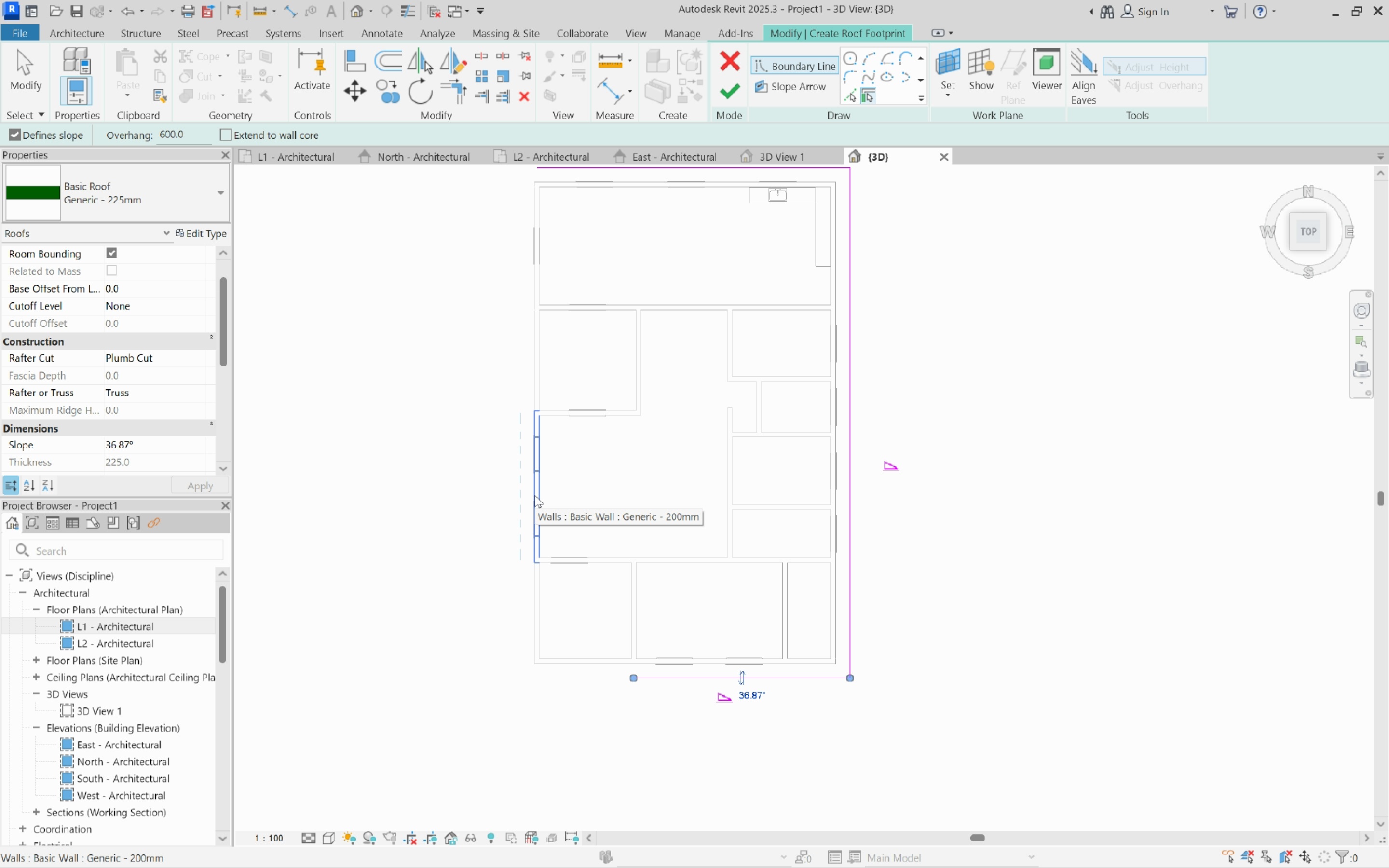 
left_click([535, 495])
 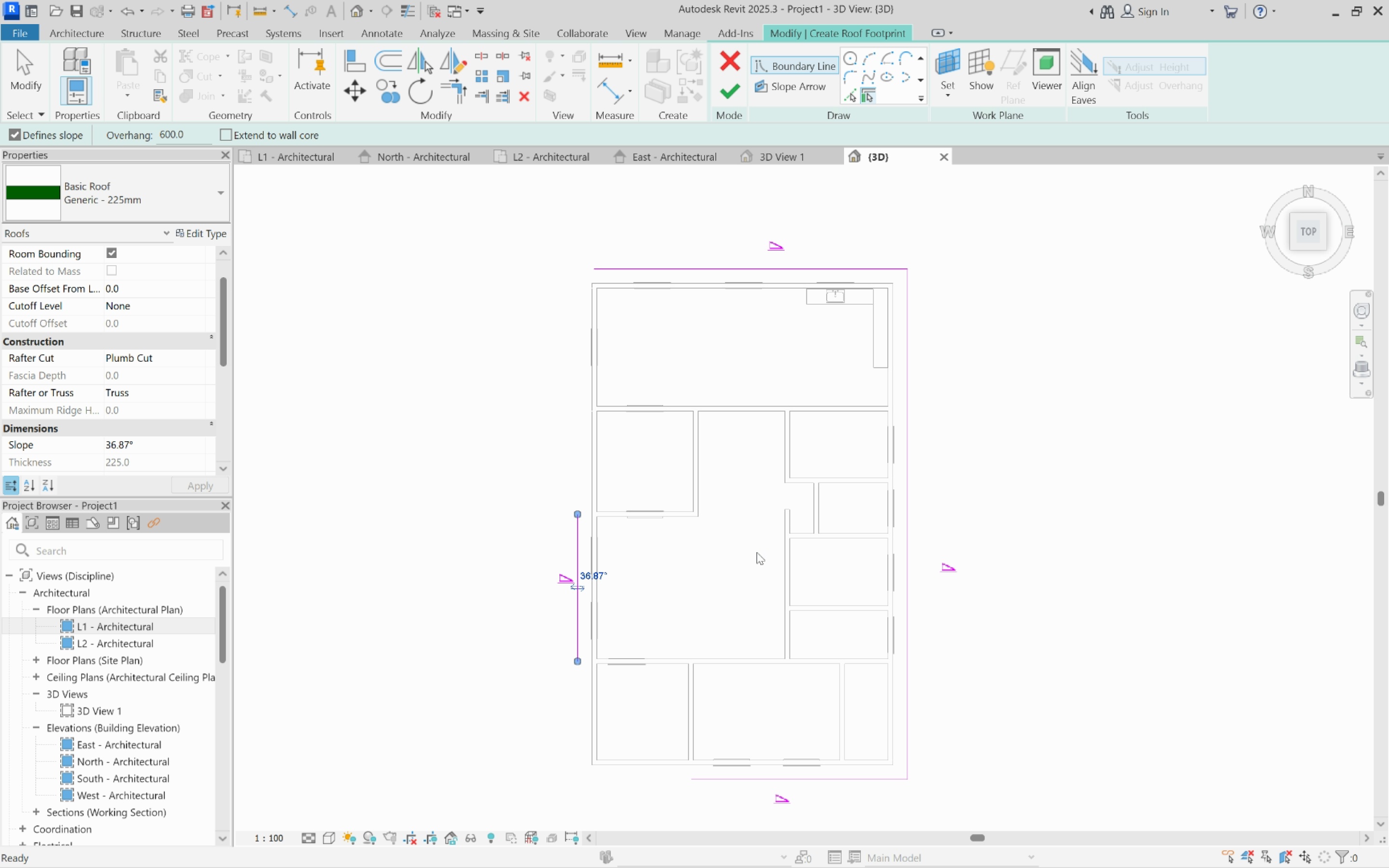 
scroll: coordinate [755, 552], scroll_direction: up, amount: 2.0
 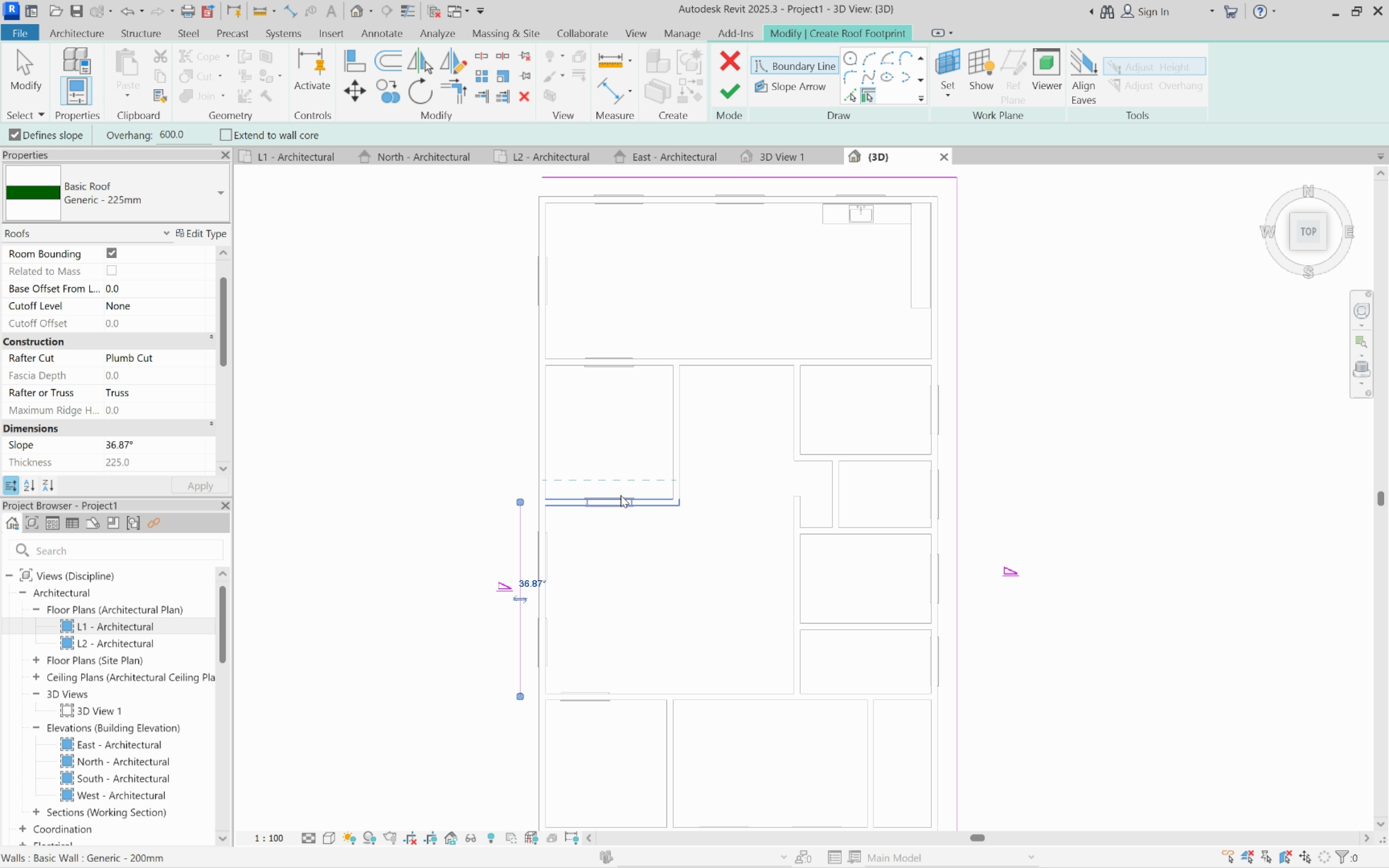 
left_click([621, 495])
 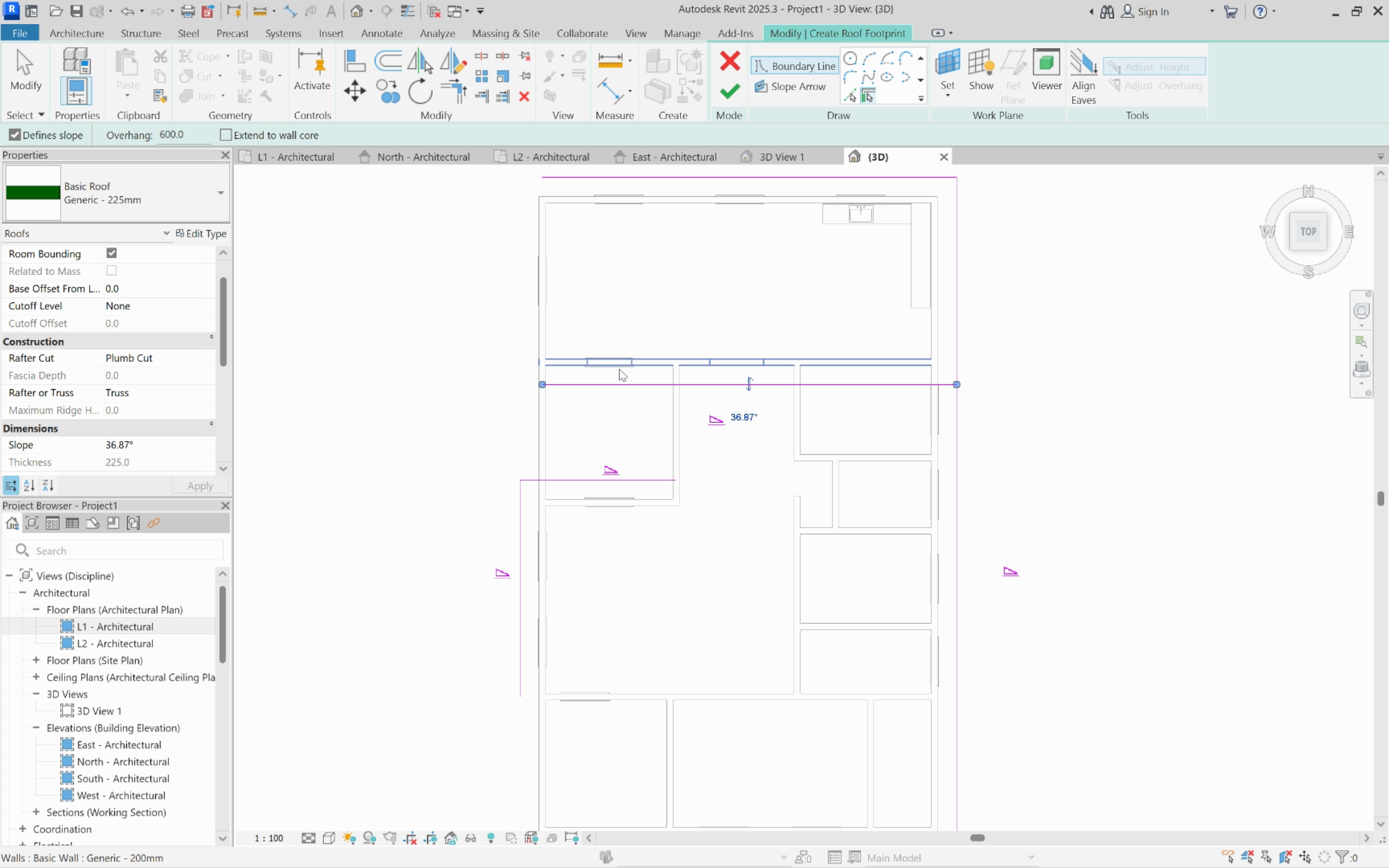 
left_click([619, 369])
 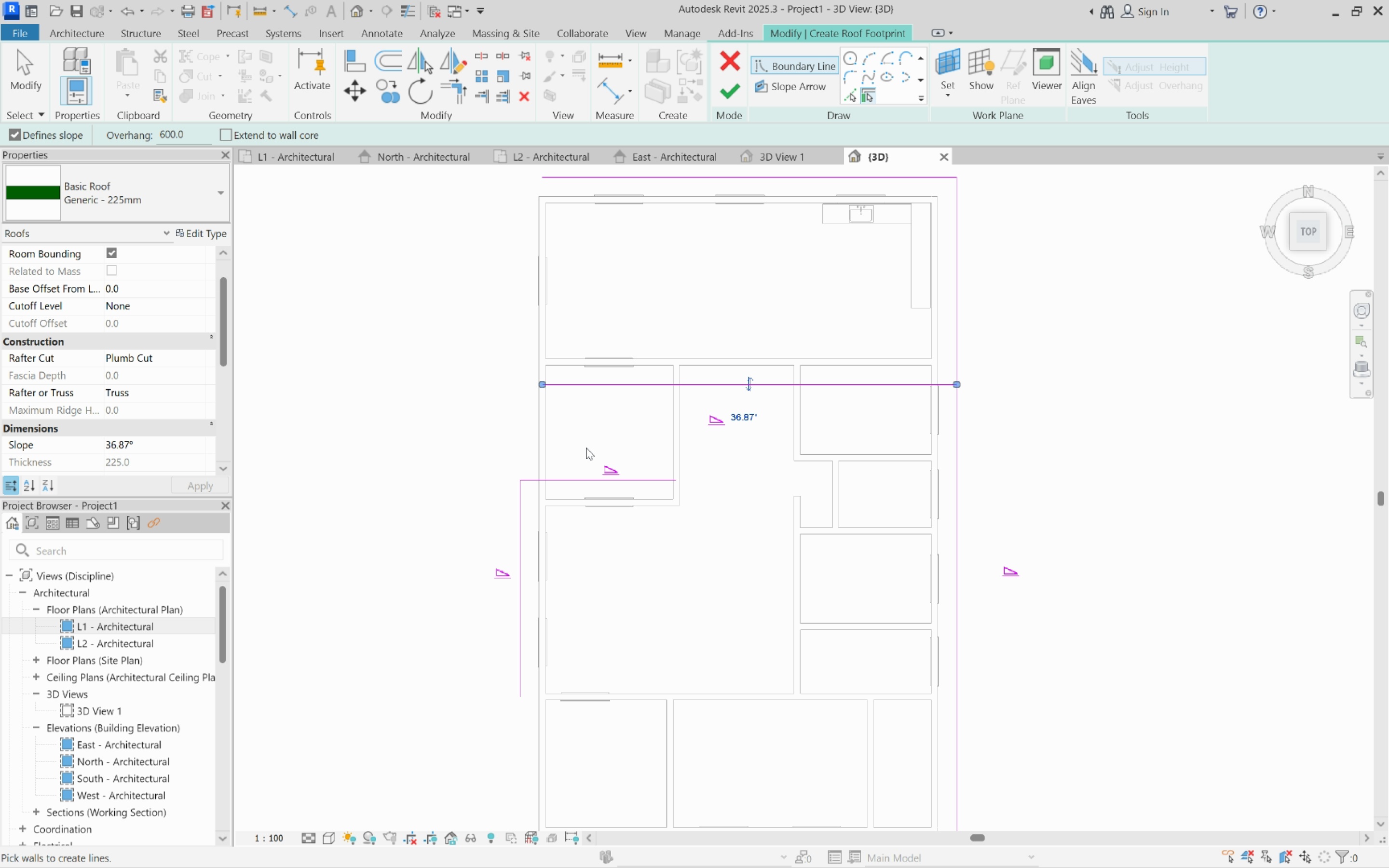 
scroll: coordinate [586, 449], scroll_direction: down, amount: 3.0
 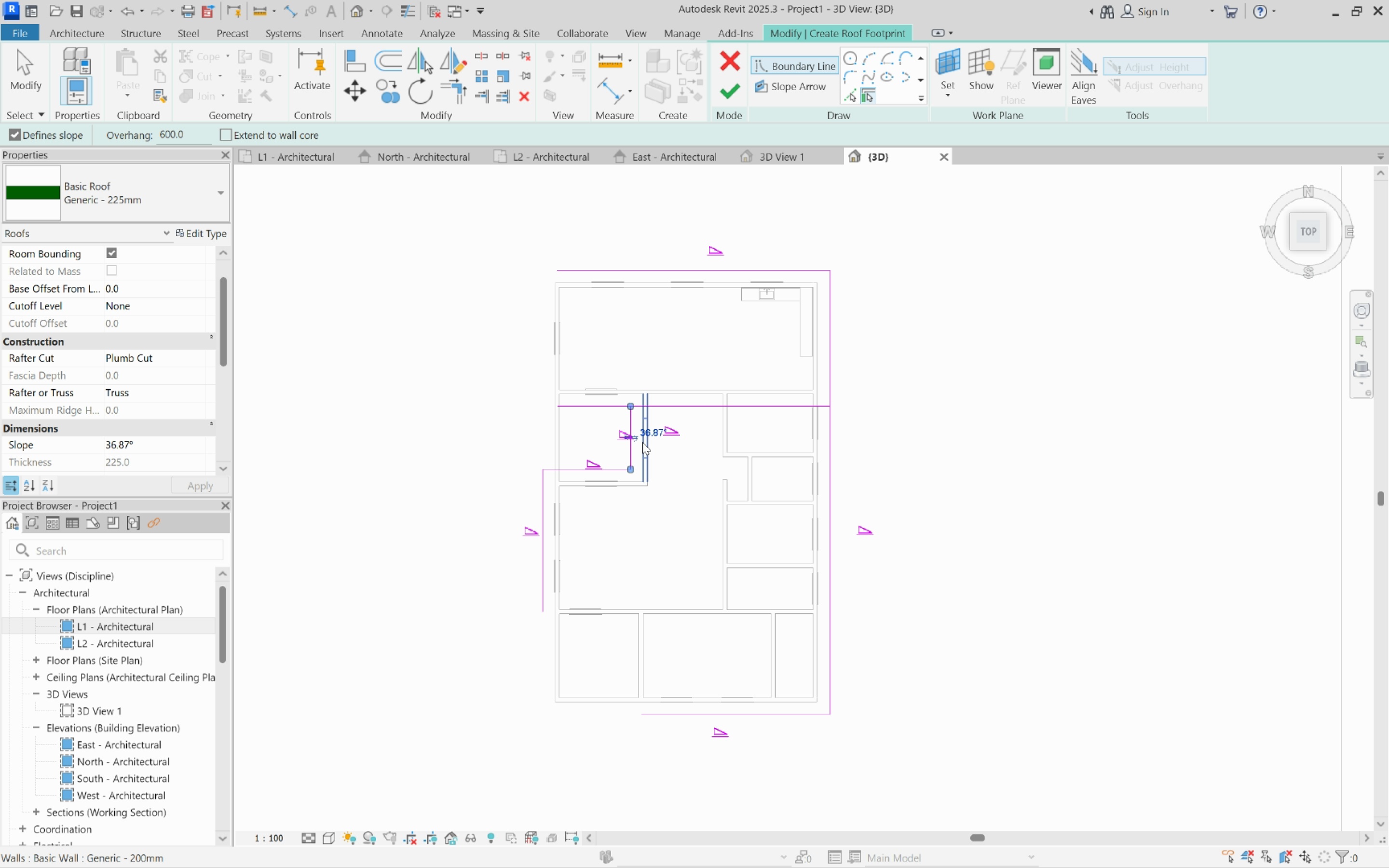 
left_click([642, 442])
 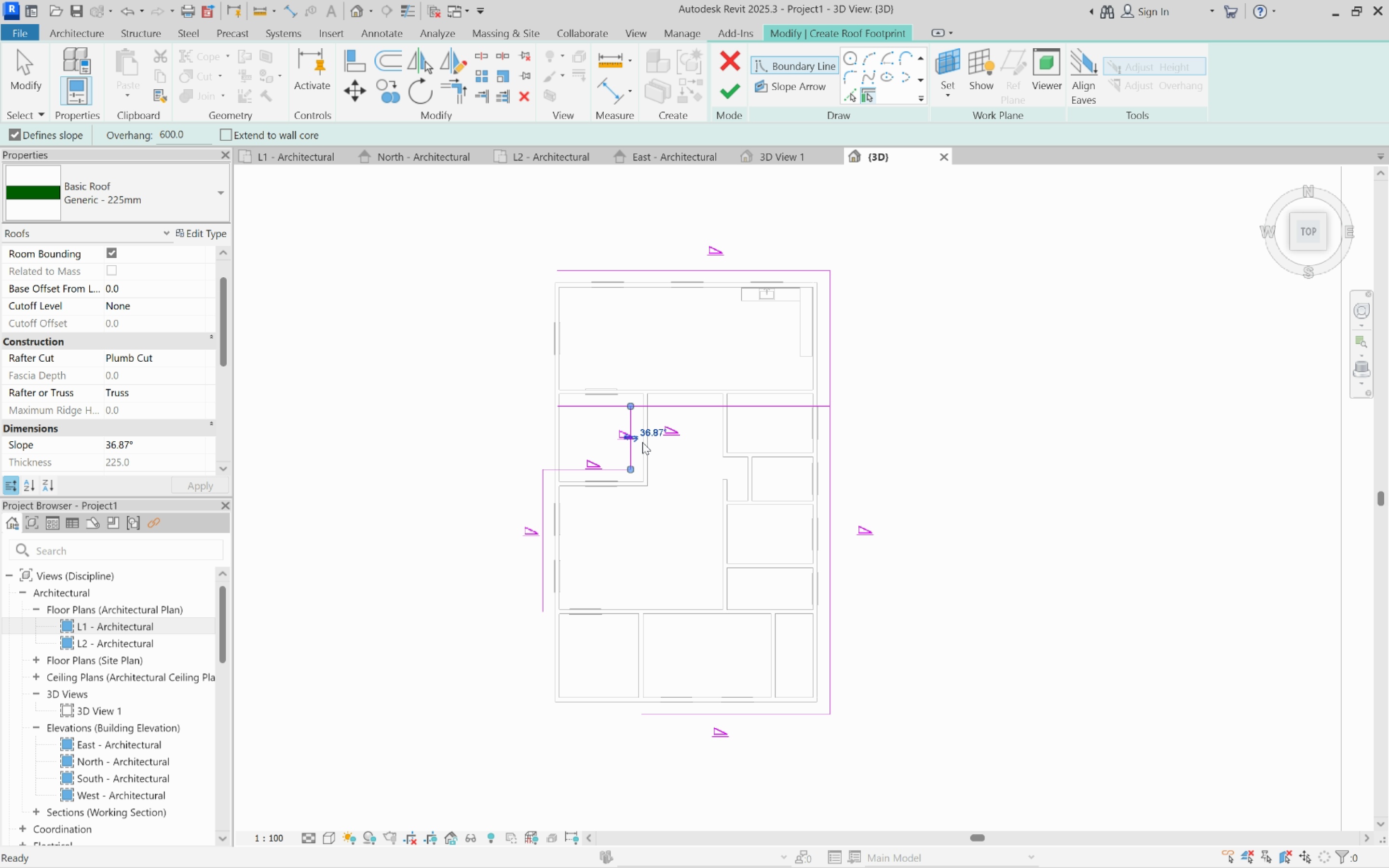 
key(Escape)
type(TR)
 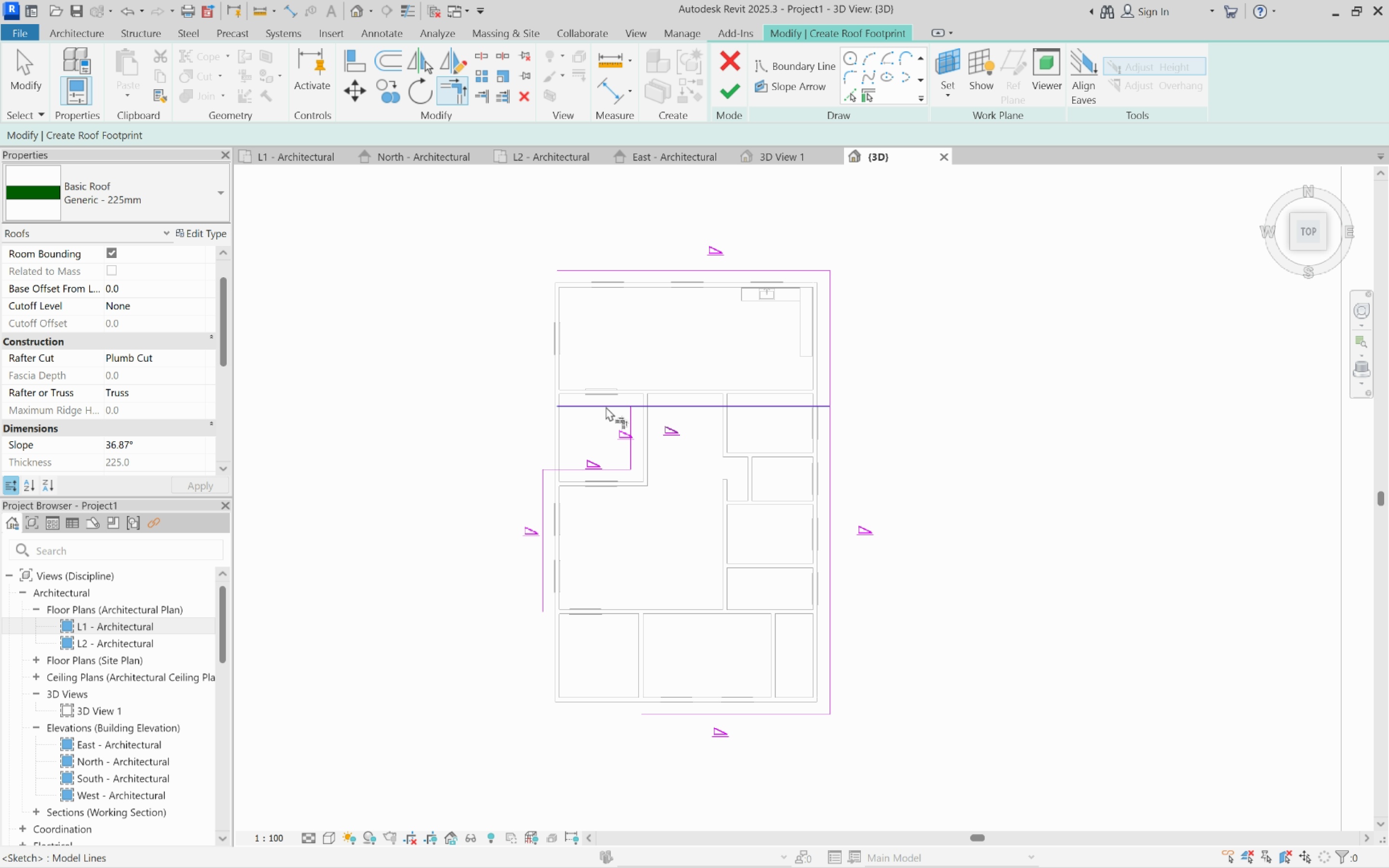 
hold_key(key=Escape, duration=4.57)
 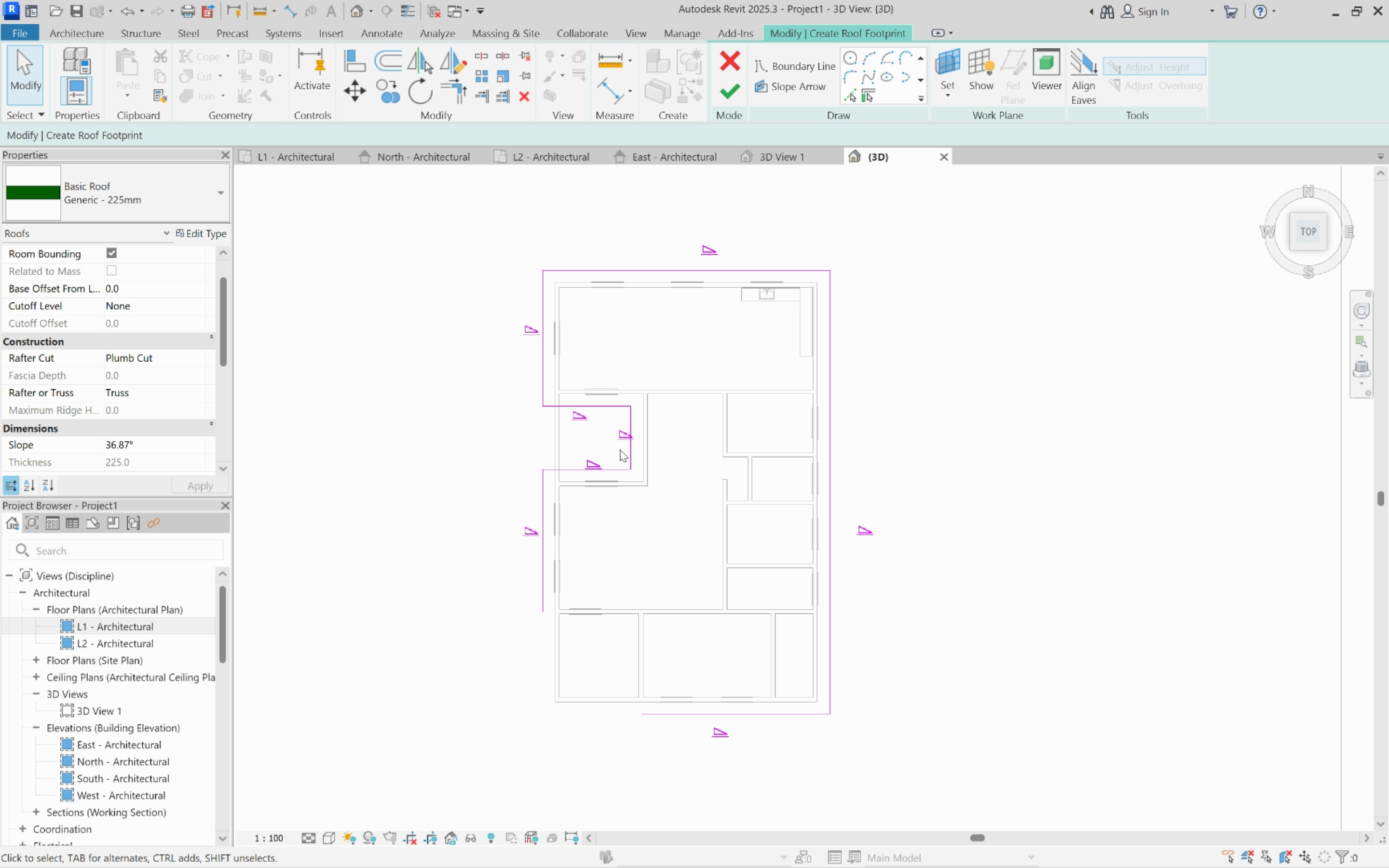 
left_click([606, 407])
 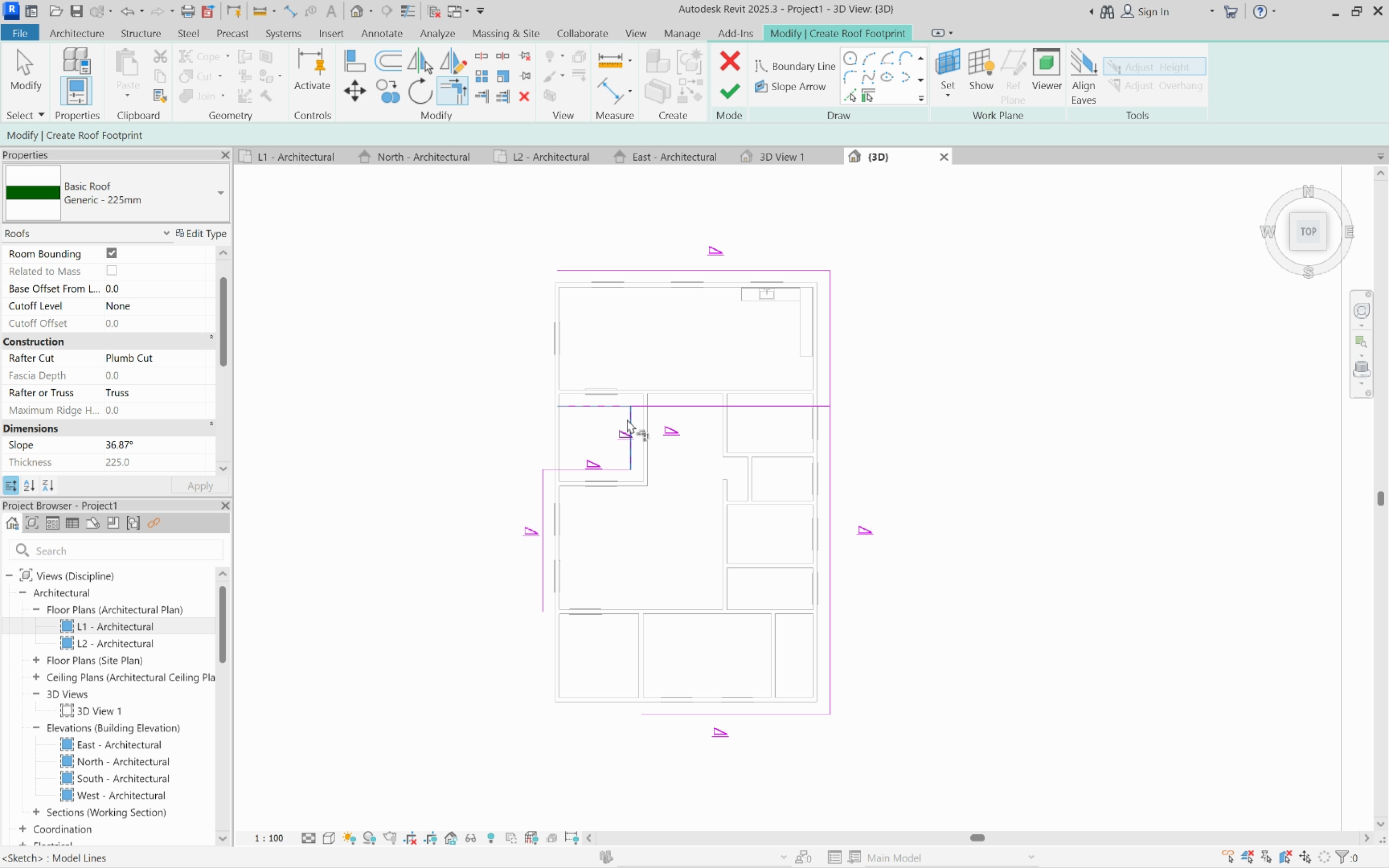 
left_click([627, 419])
 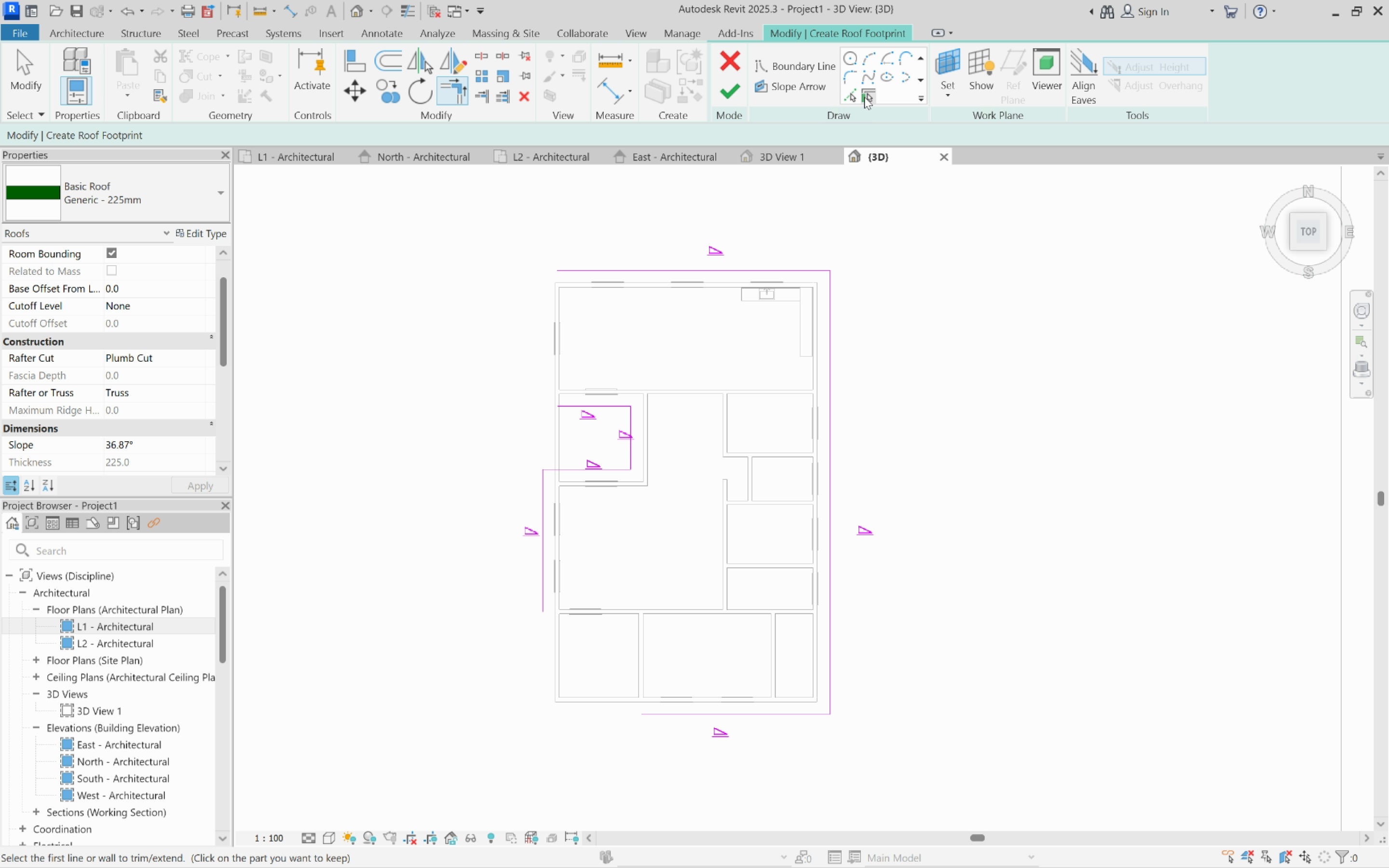 
left_click([864, 97])
 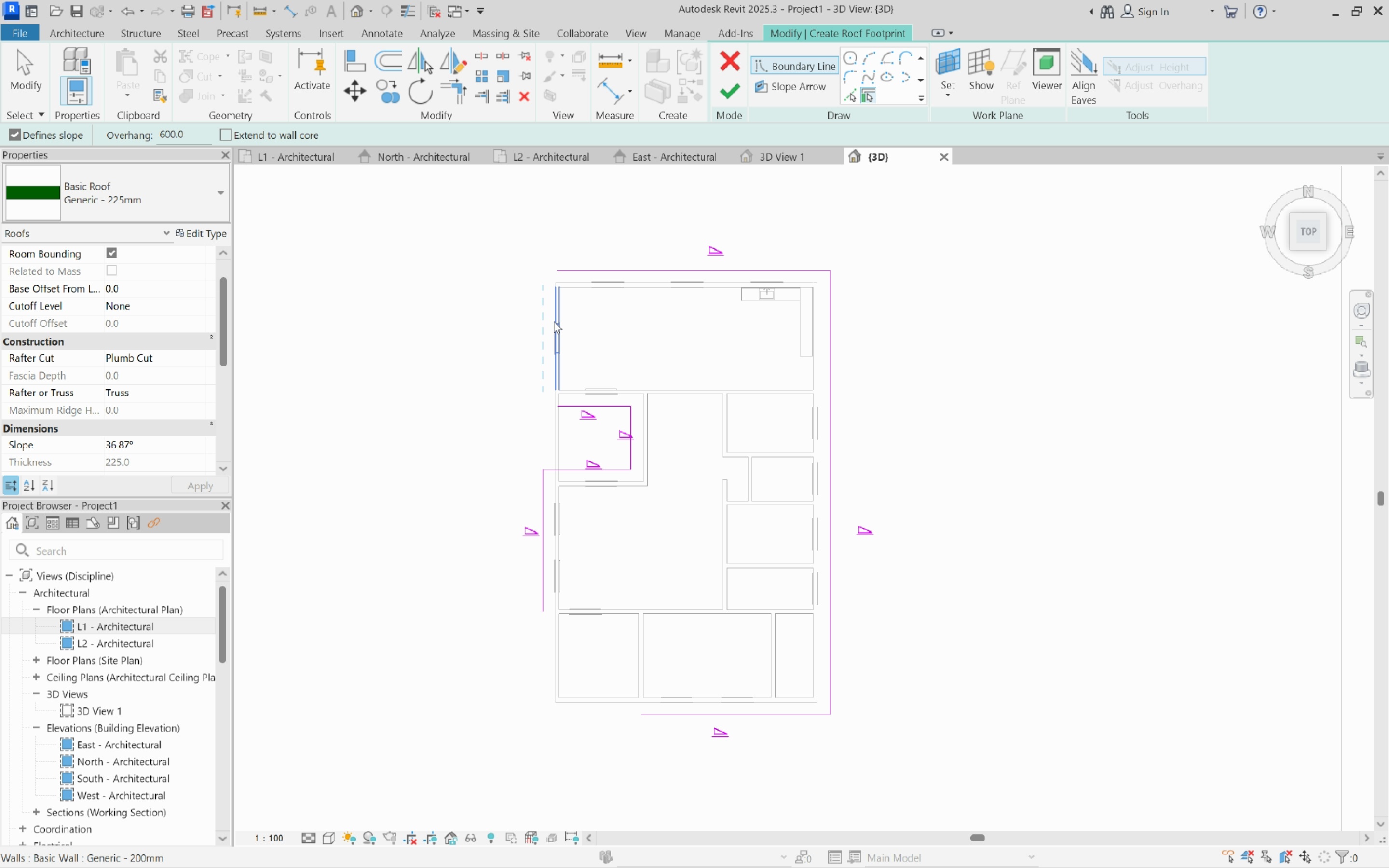 
left_click([554, 323])
 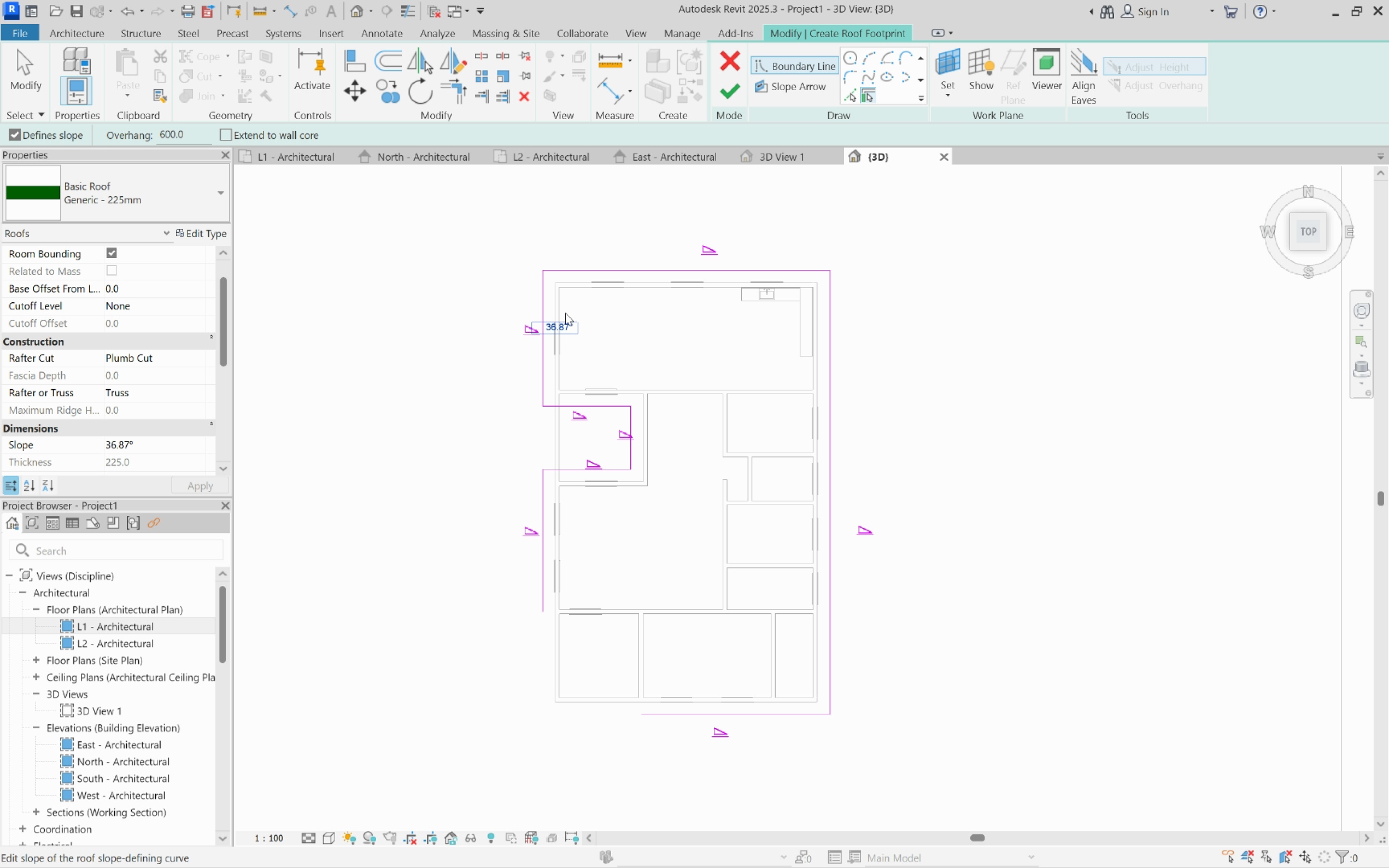 
key(Escape)
 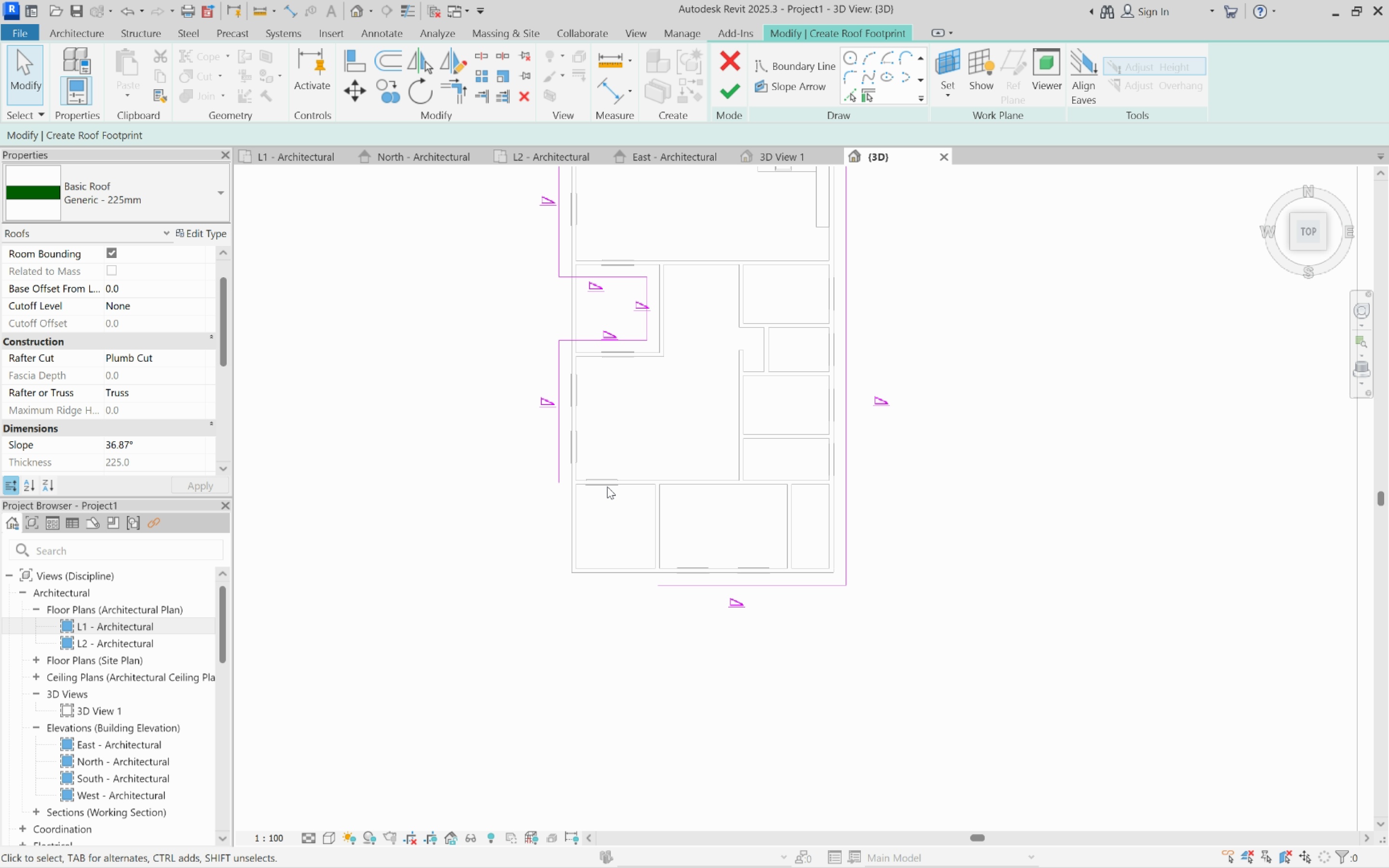 
scroll: coordinate [577, 517], scroll_direction: up, amount: 1.0
 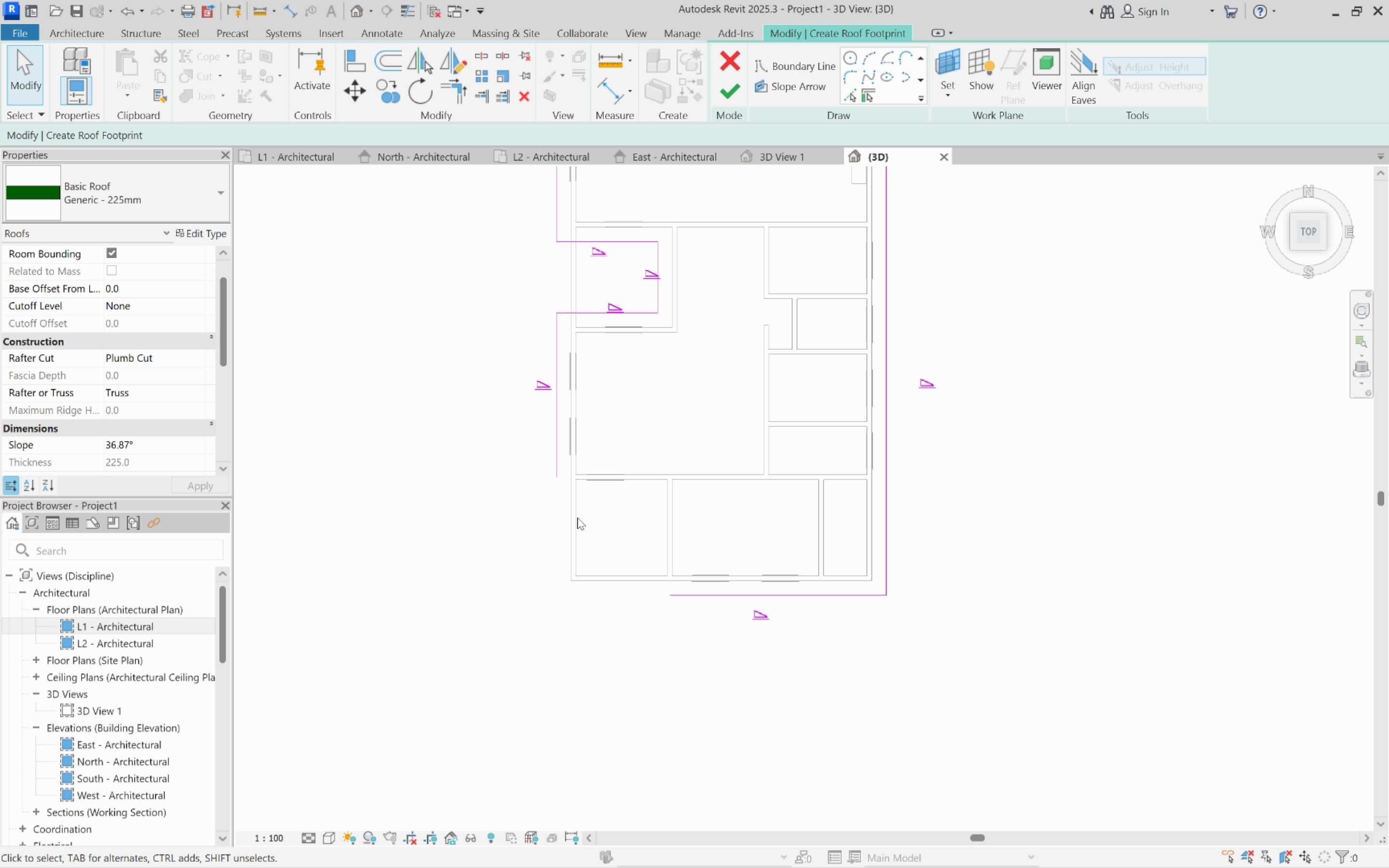 
key(R)
 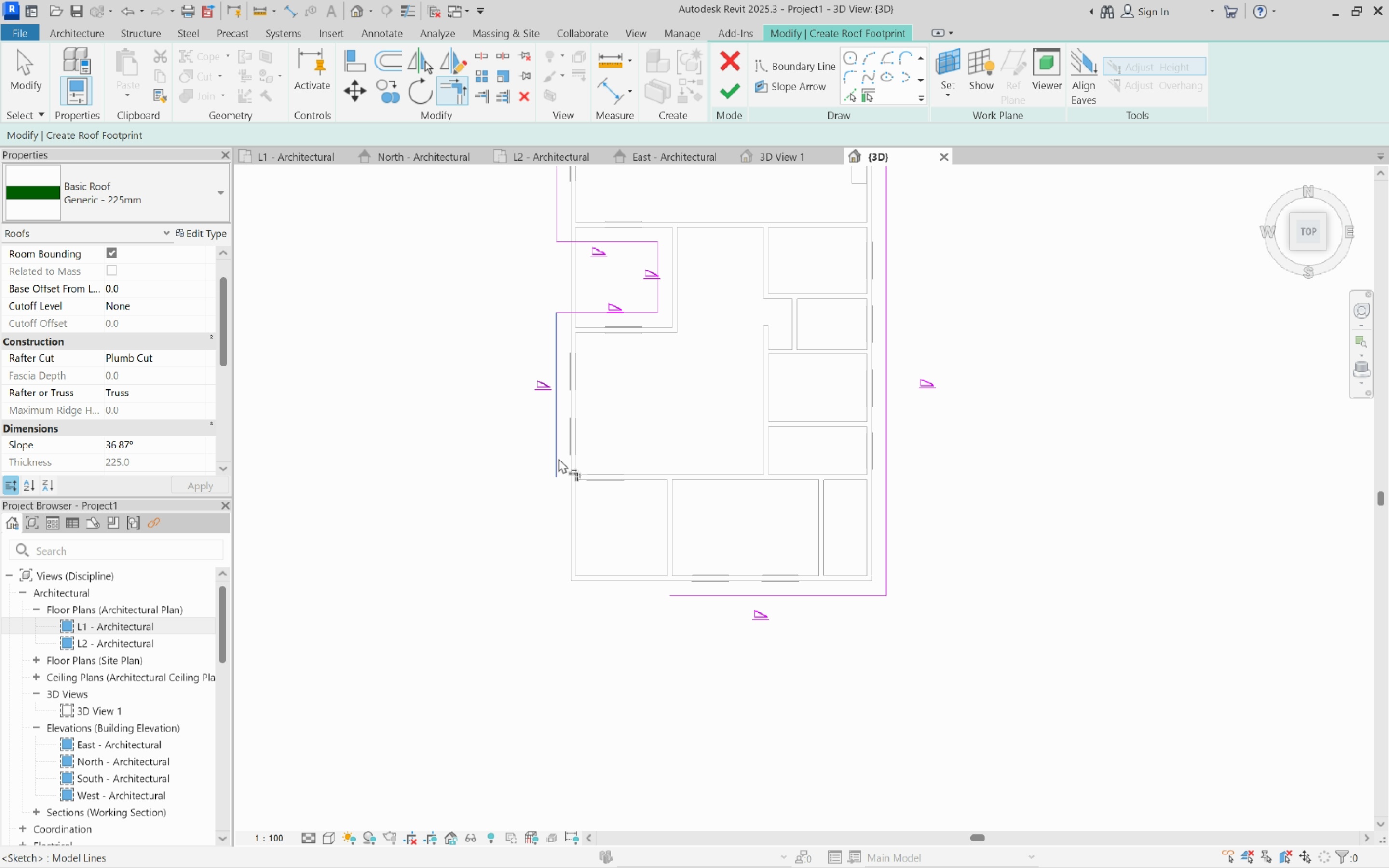 
left_click([559, 459])
 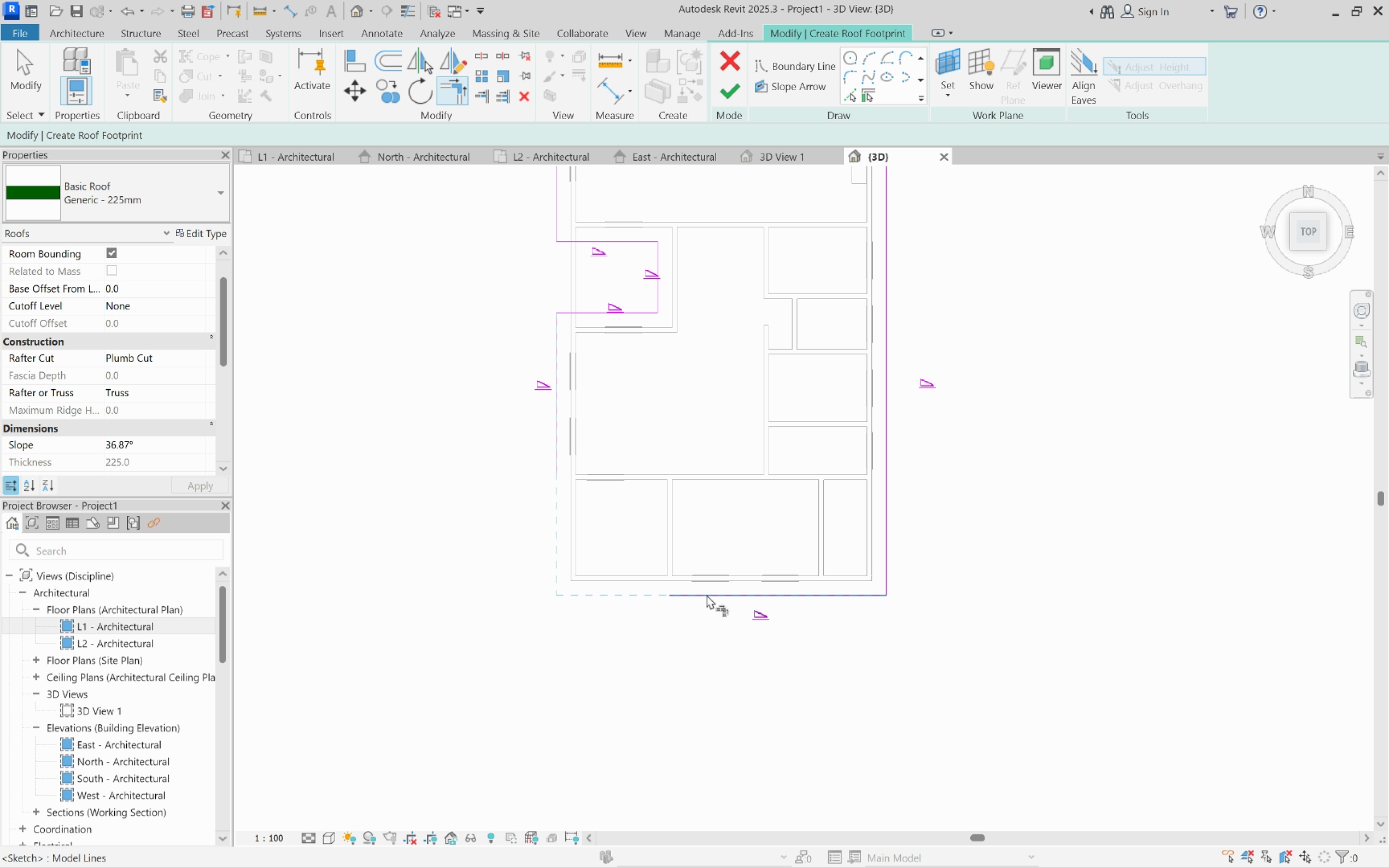 
left_click([707, 595])
 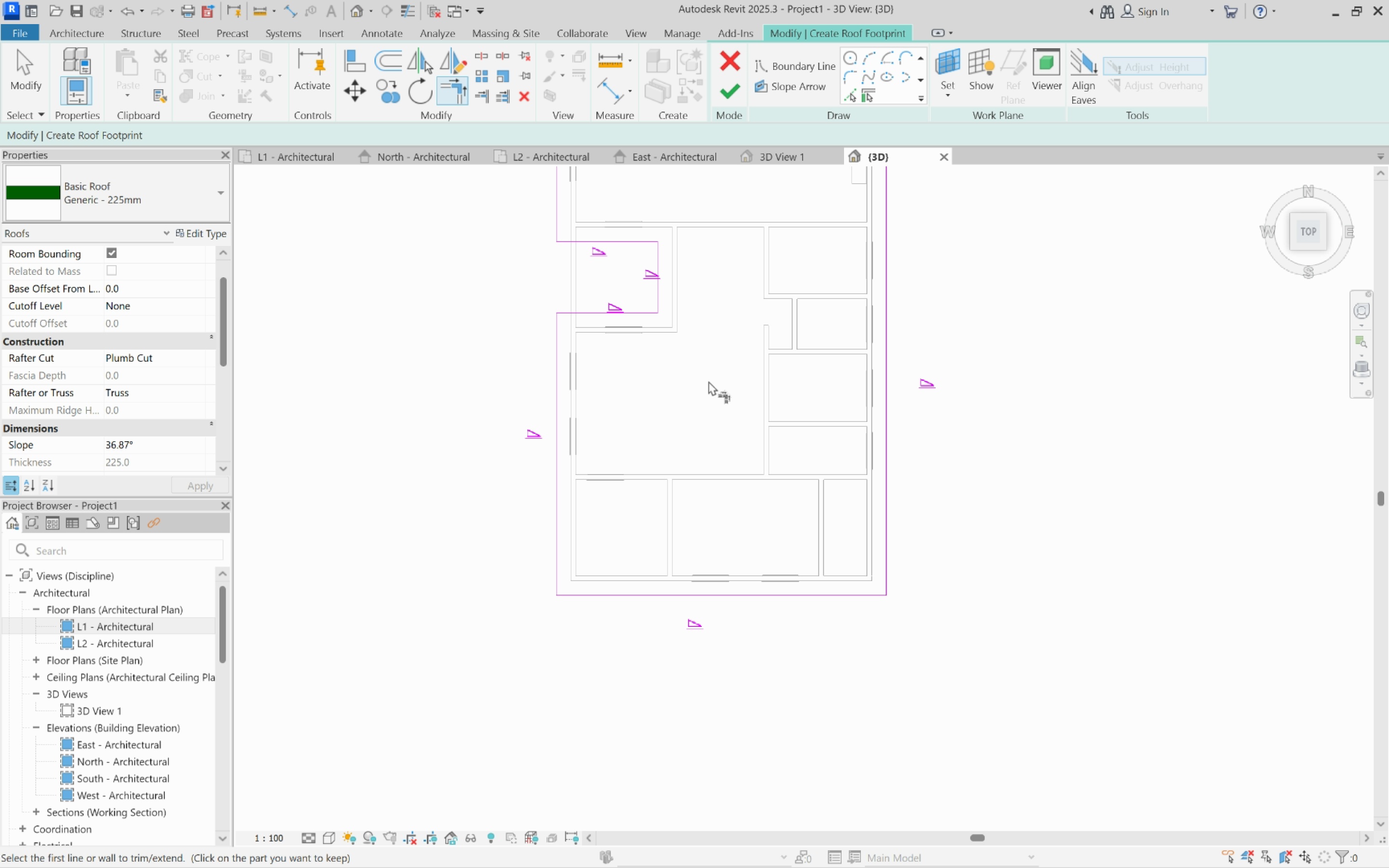 
scroll: coordinate [710, 388], scroll_direction: none, amount: 0.0
 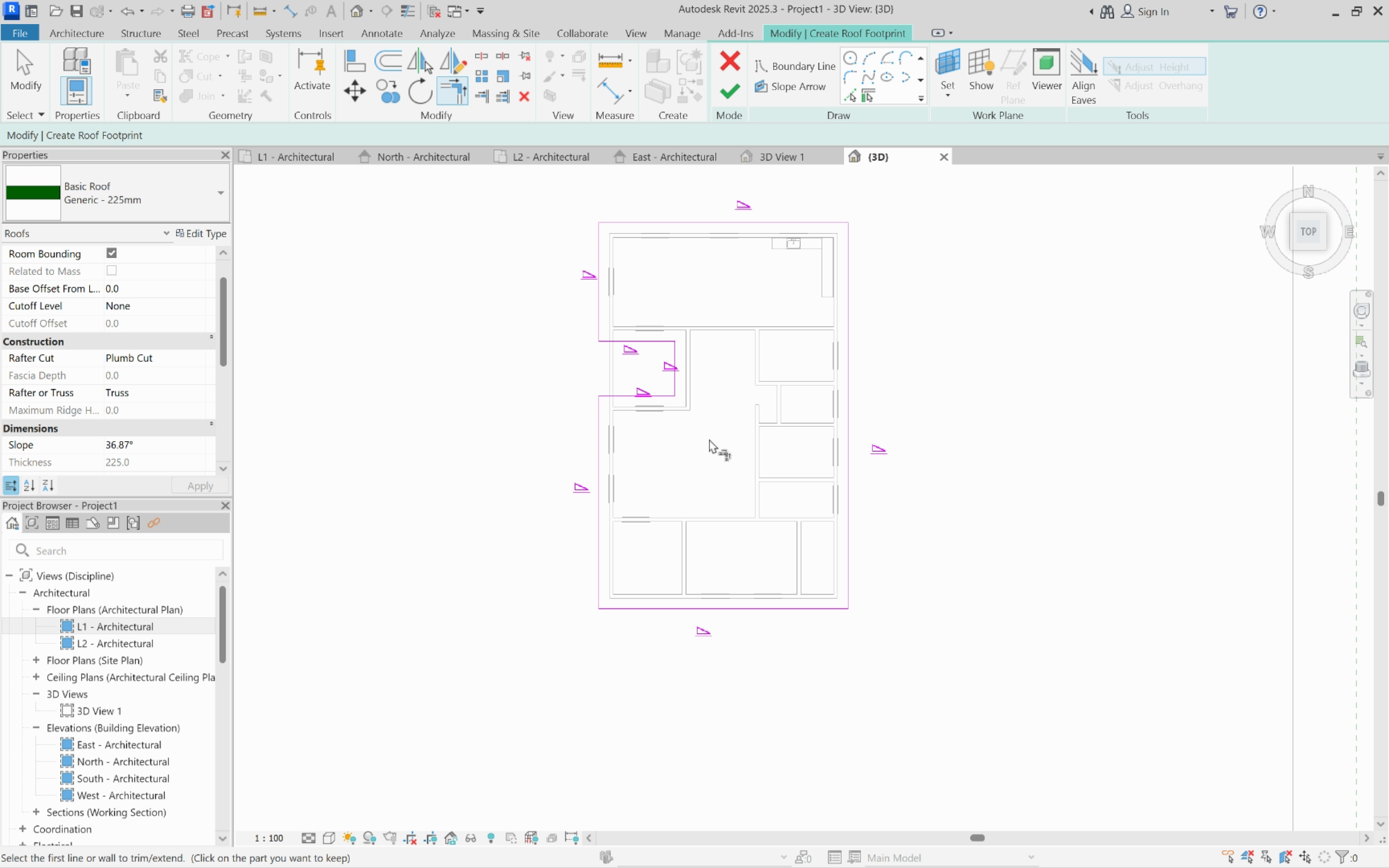 
scroll: coordinate [709, 439], scroll_direction: down, amount: 3.0
 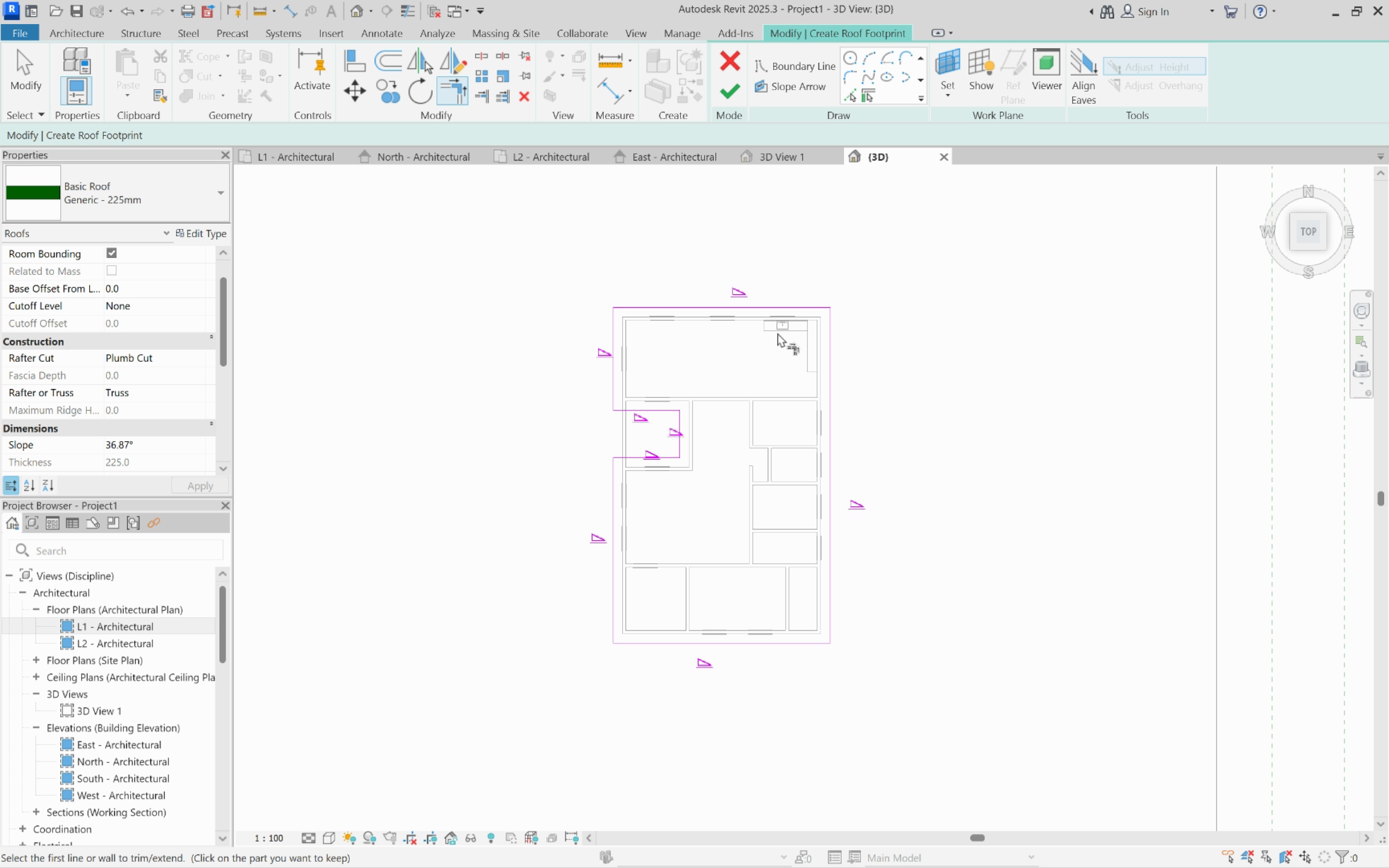 
hold_key(key=Escape, duration=1.73)
 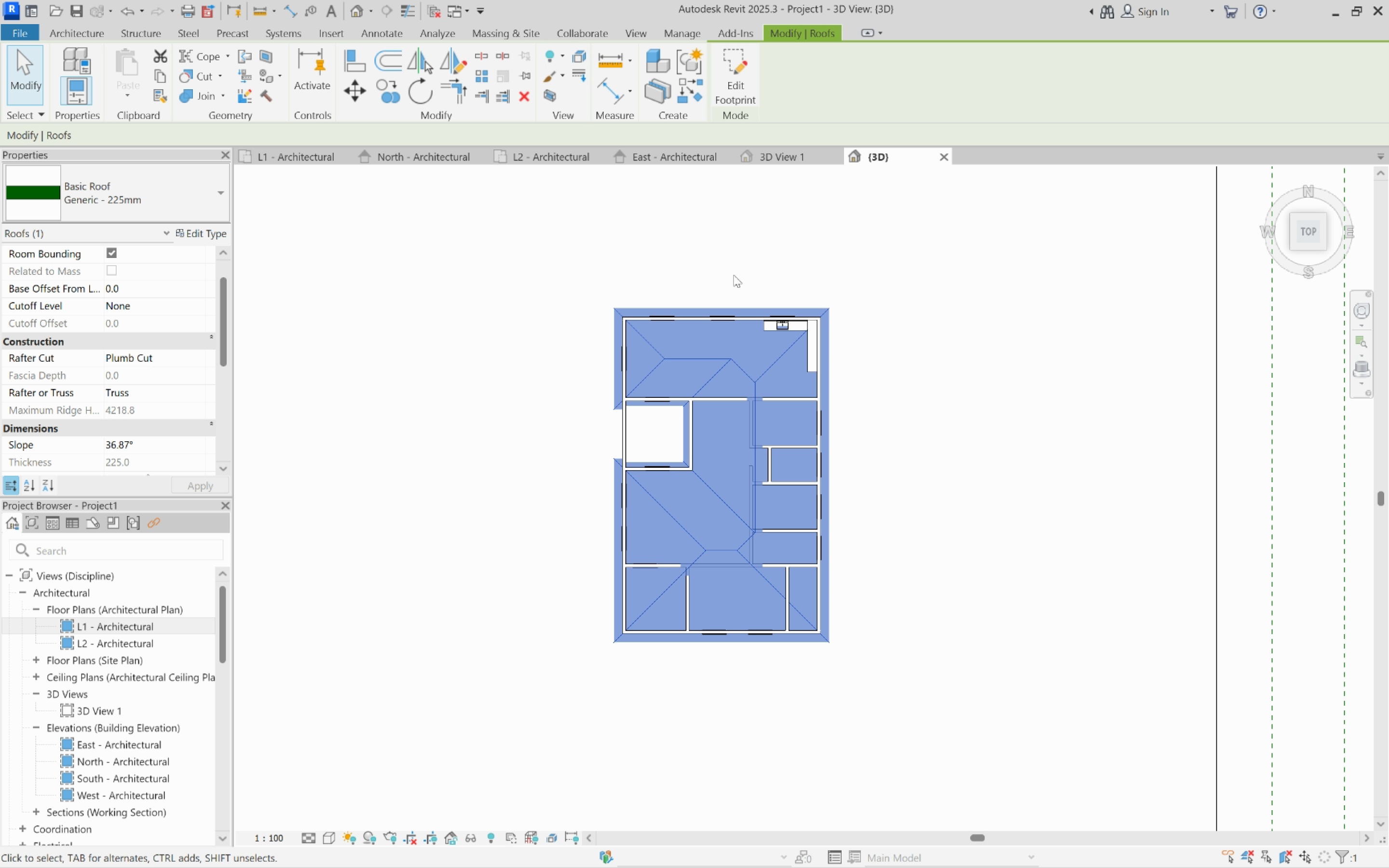 
left_click([715, 89])
 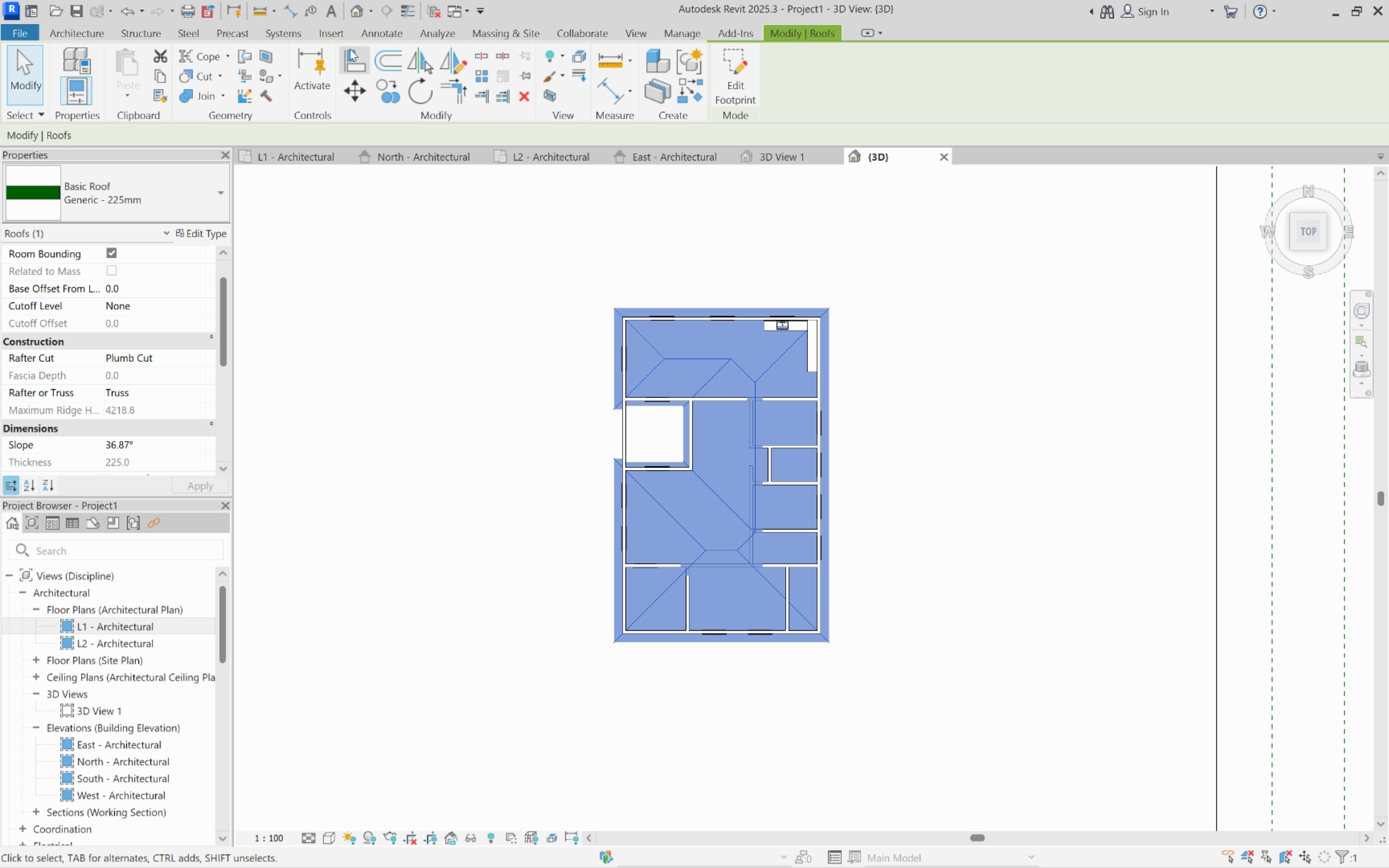 
left_click([363, 10])
 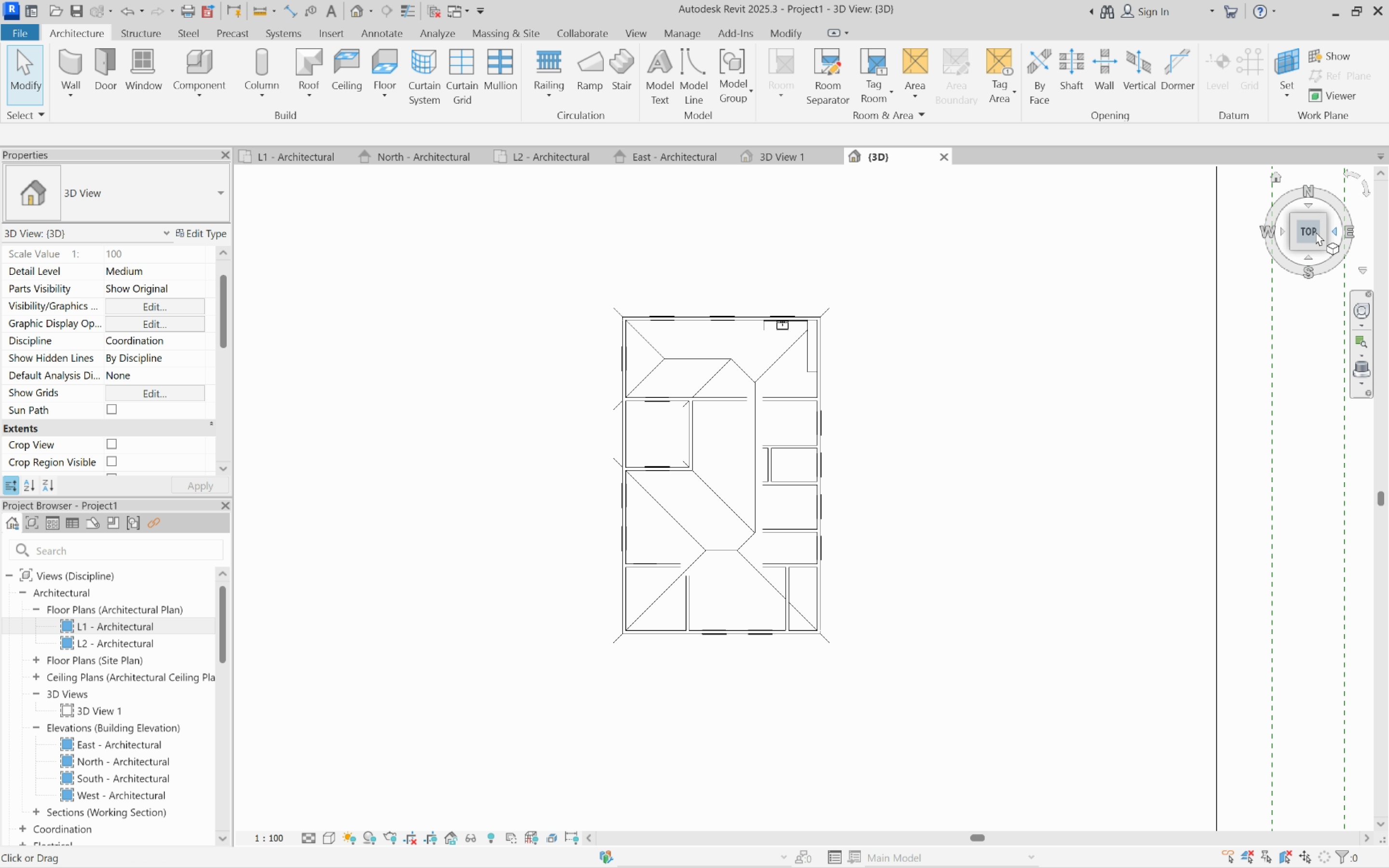 
left_click_drag(start_coordinate=[1304, 223], to_coordinate=[240, 743])
 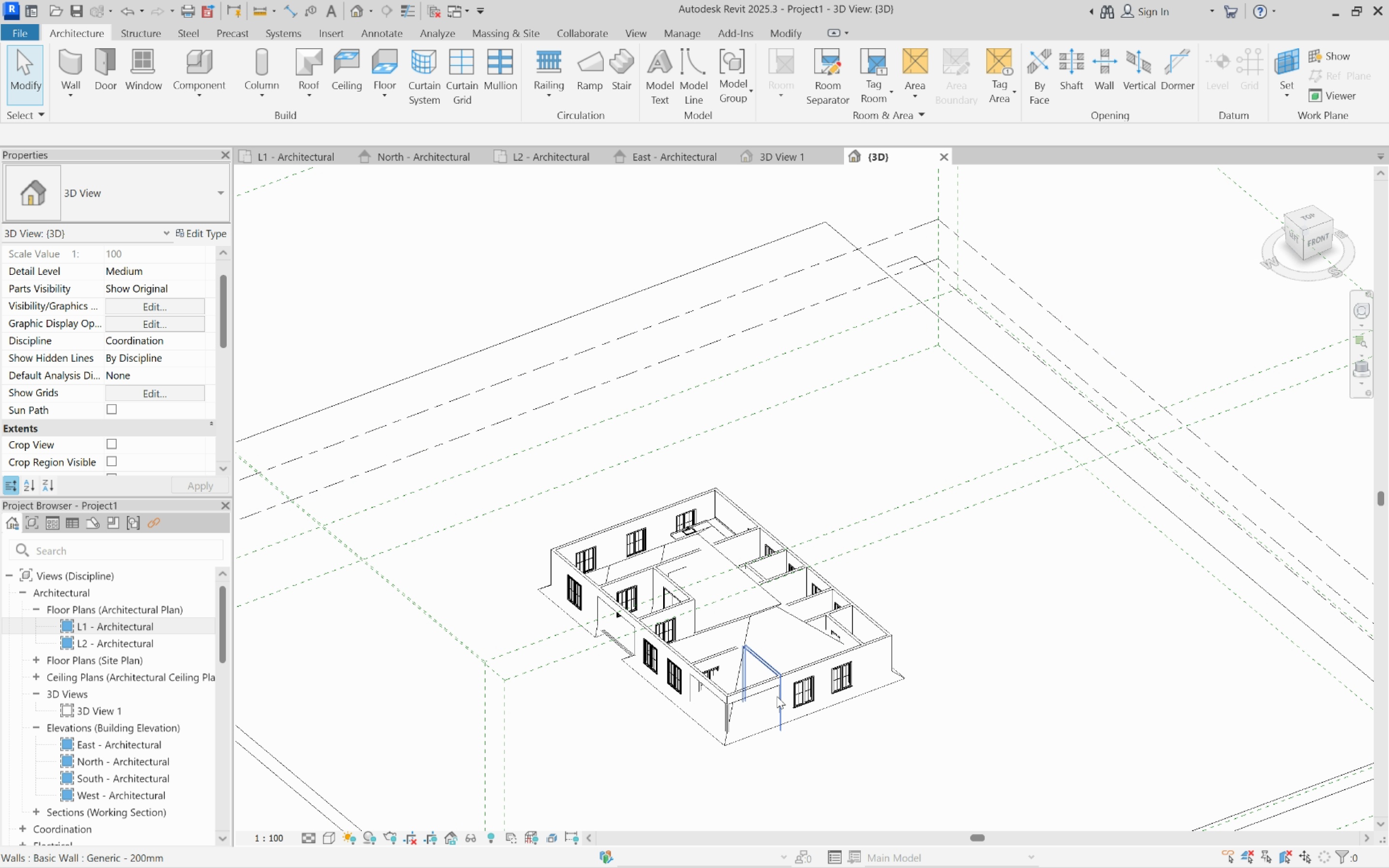 
scroll: coordinate [777, 697], scroll_direction: up, amount: 4.0
 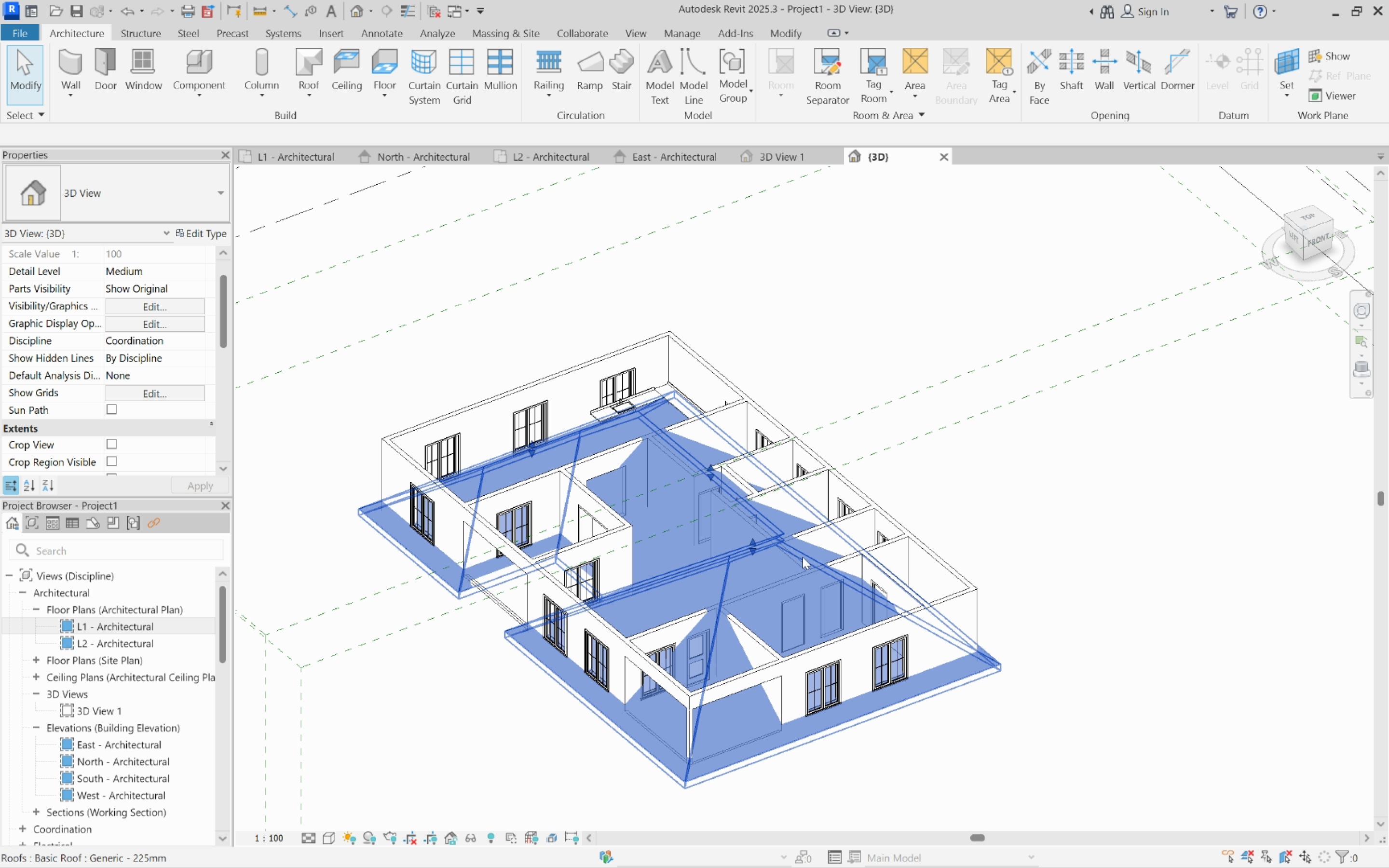 
left_click([803, 557])
 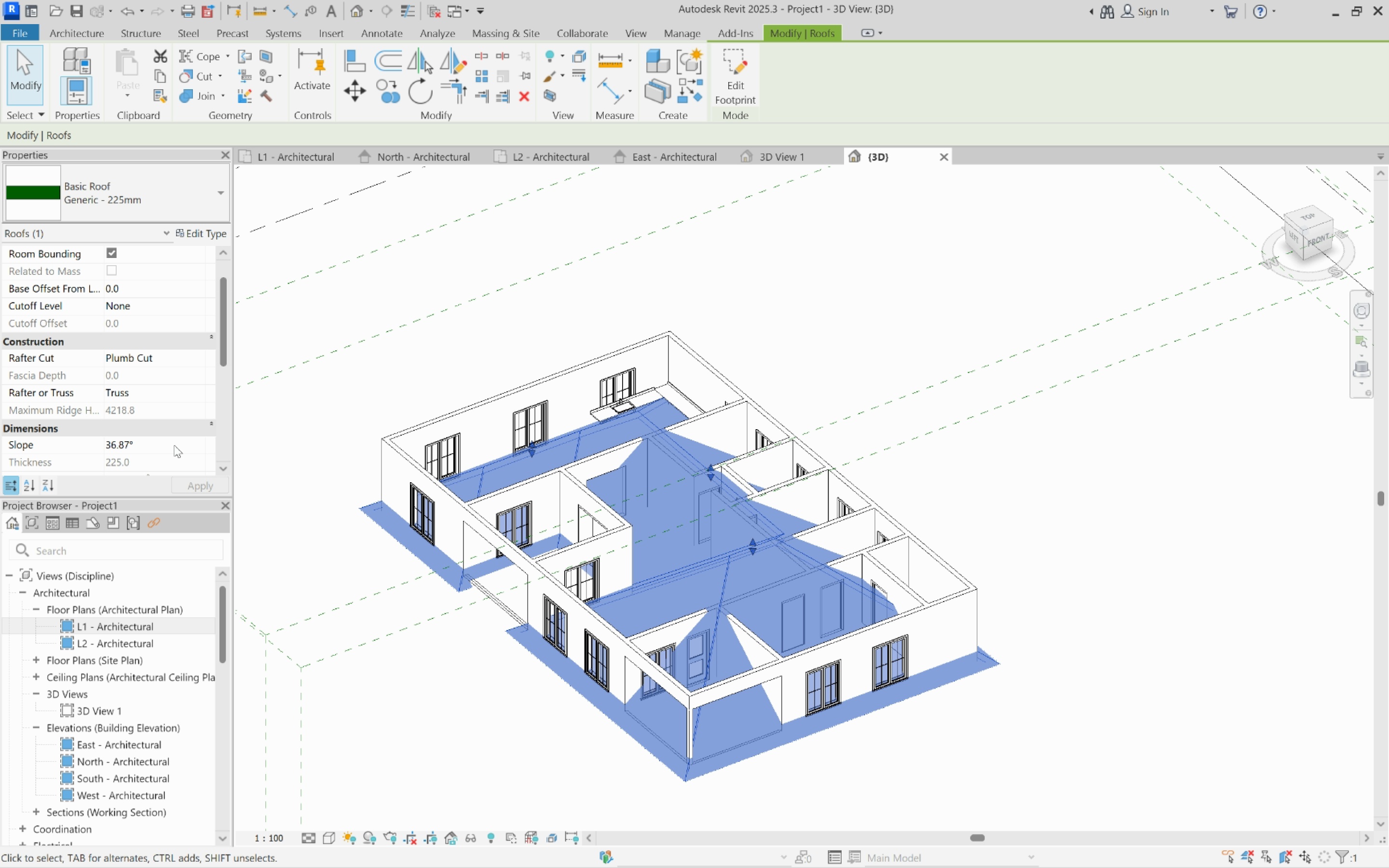 
left_click([174, 448])
 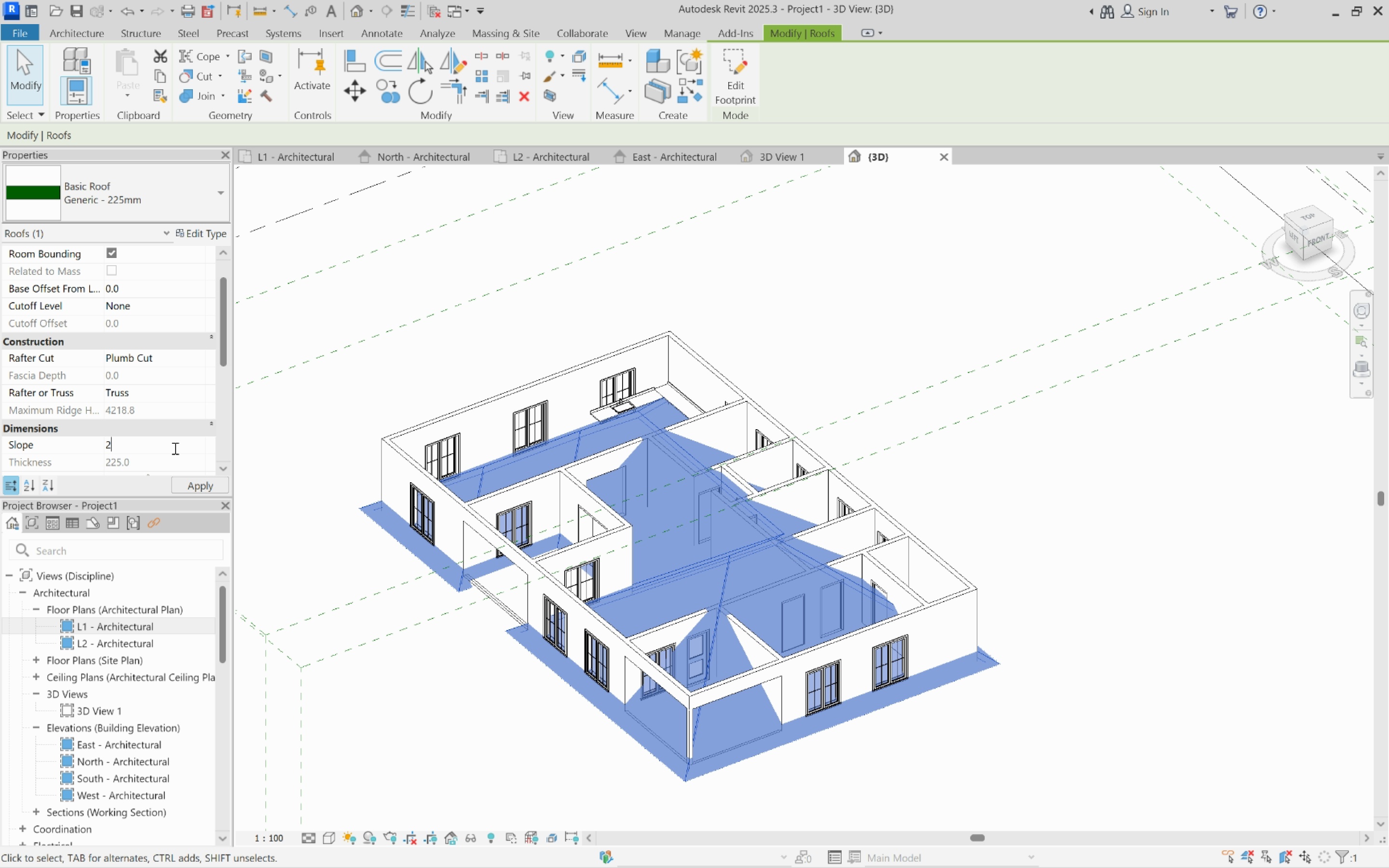 
type(22)
 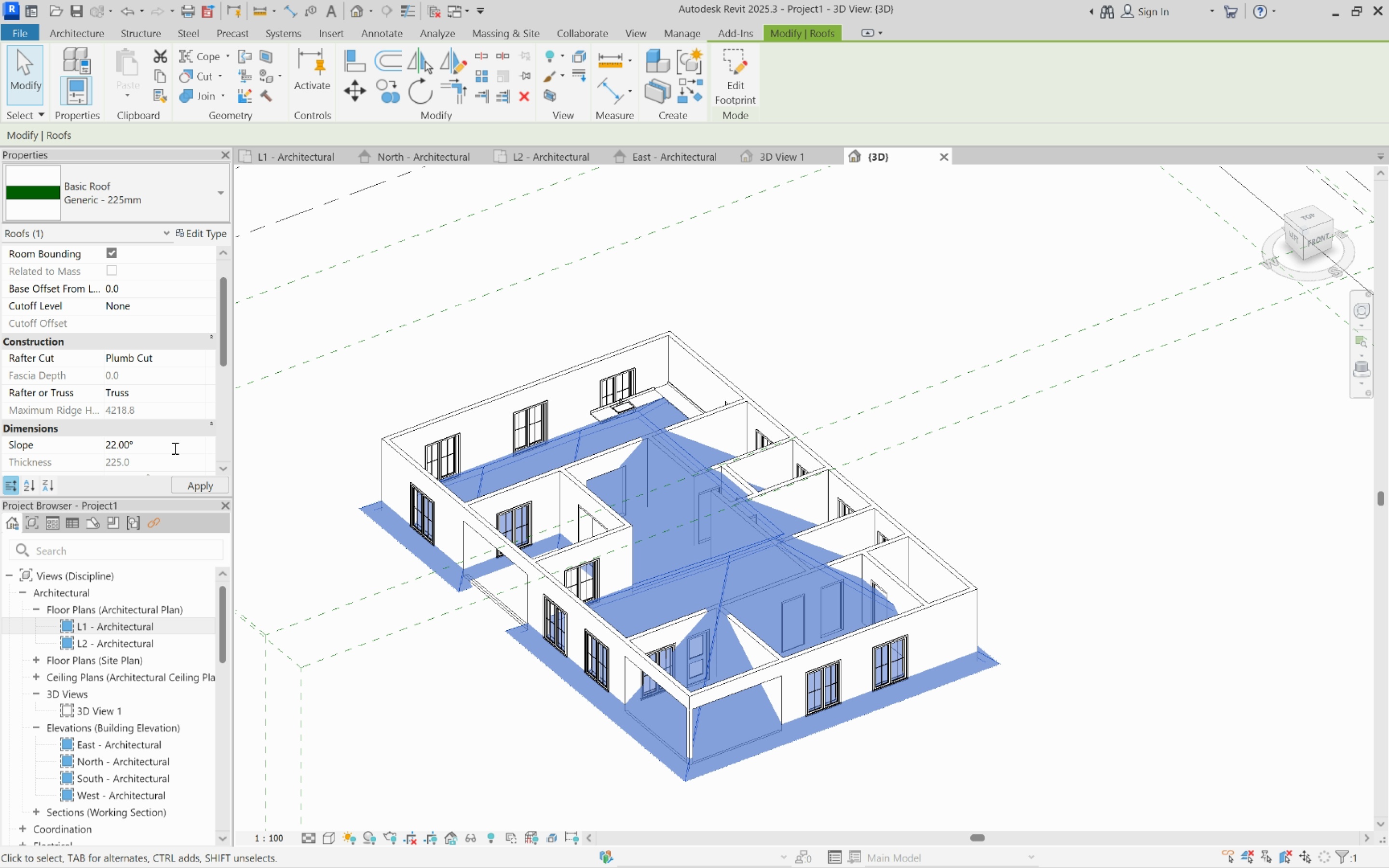 
key(Enter)
 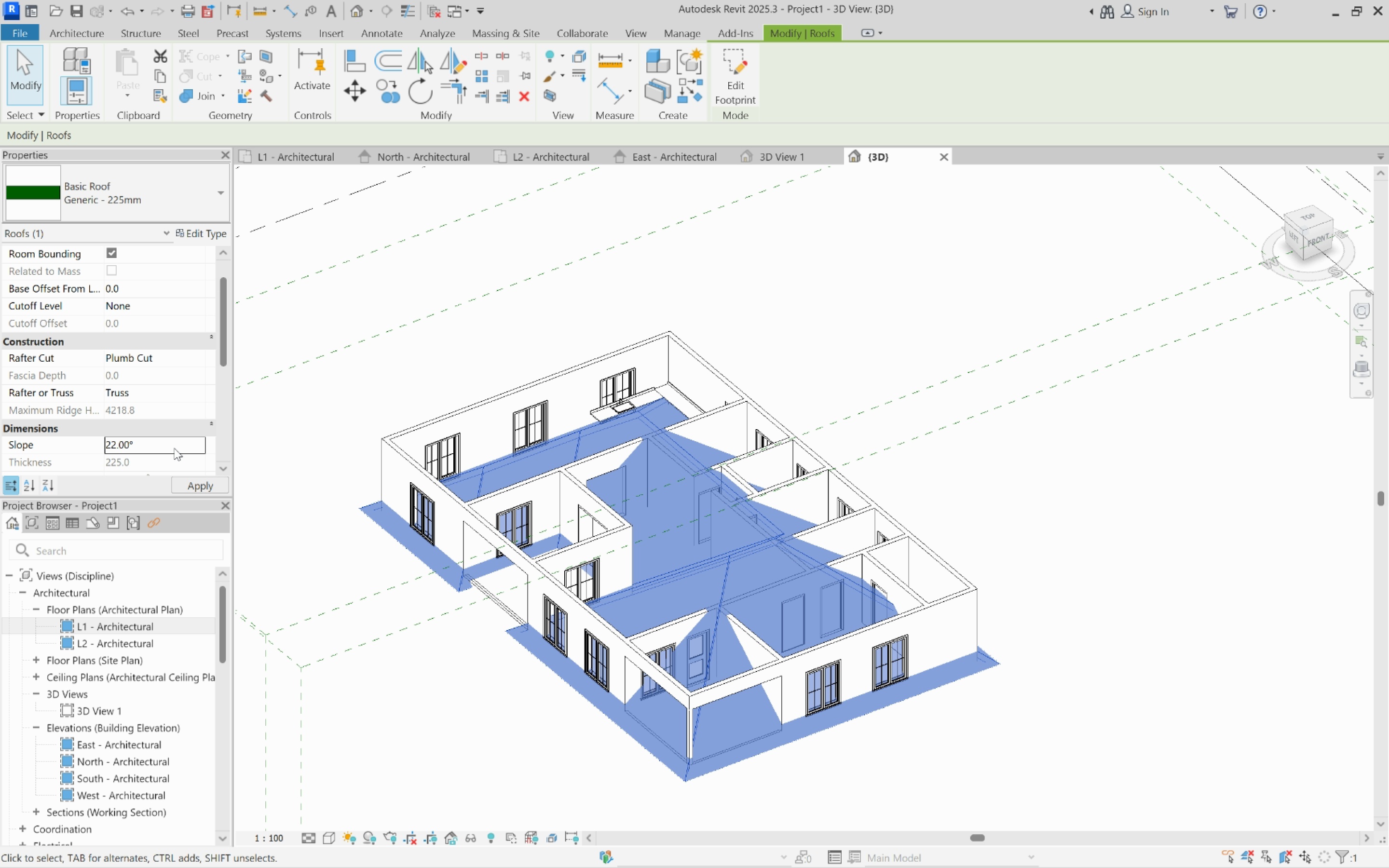 
key(Enter)
 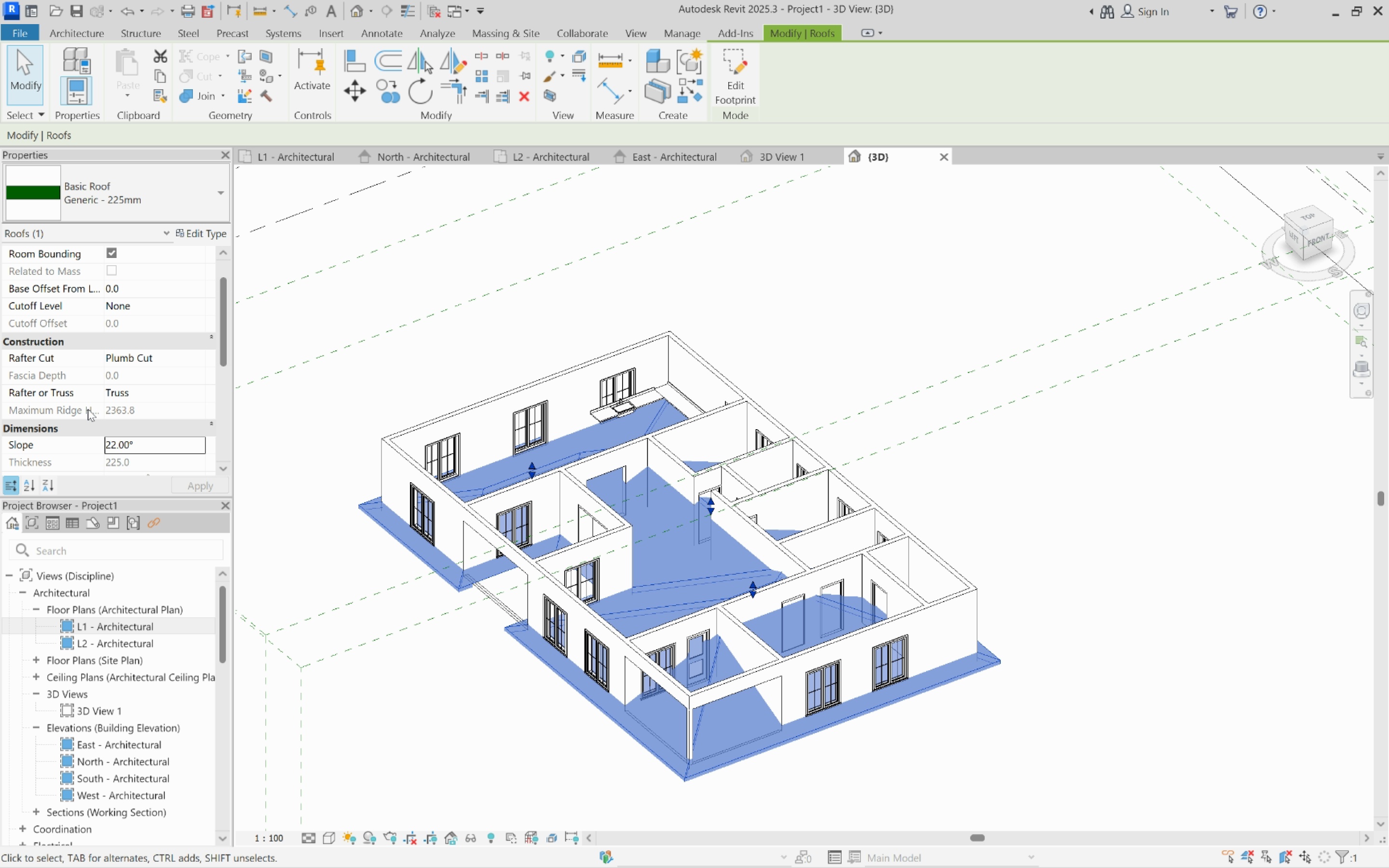 
scroll: coordinate [93, 383], scroll_direction: up, amount: 6.0
 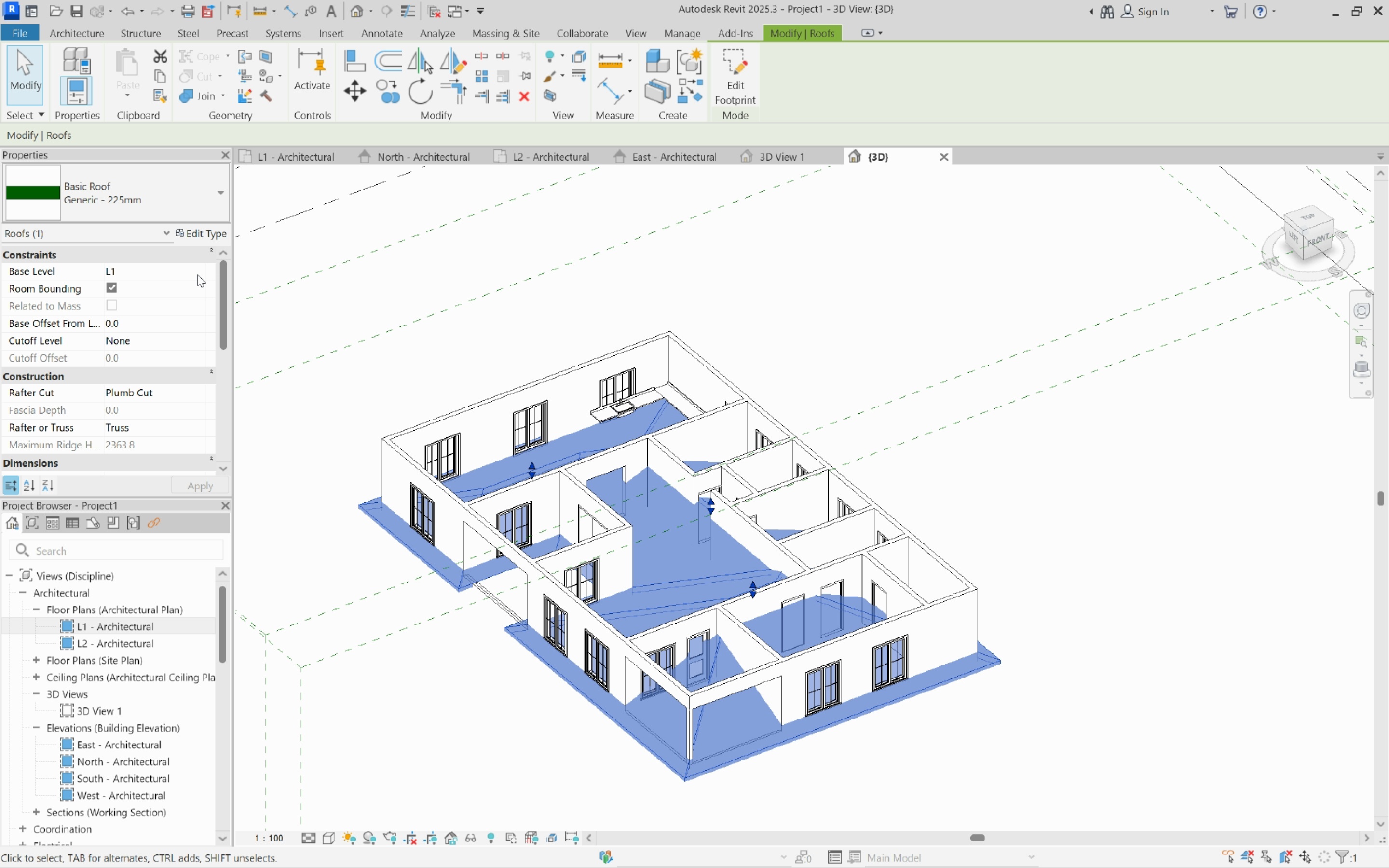 
left_click([197, 274])
 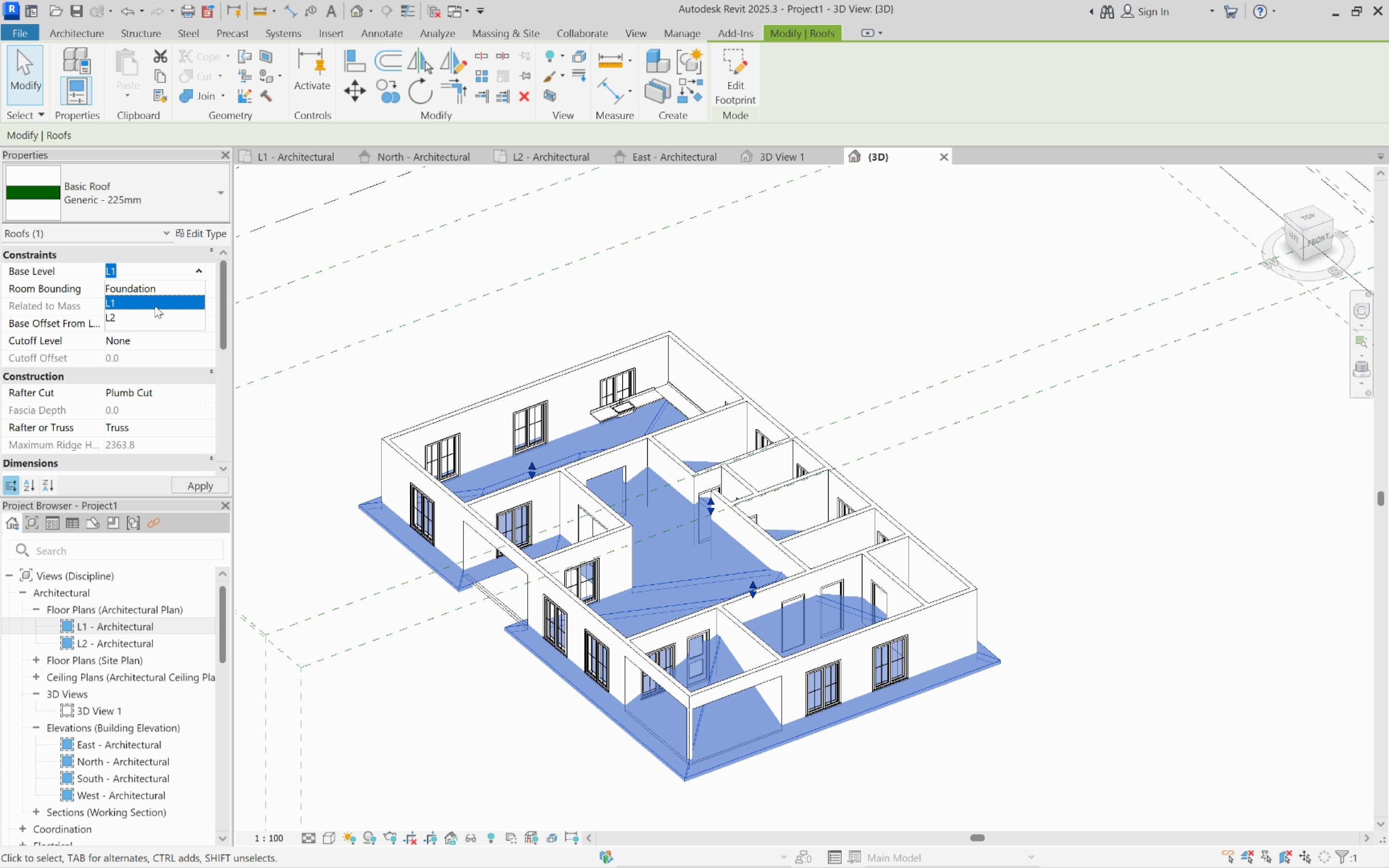 
left_click([155, 306])
 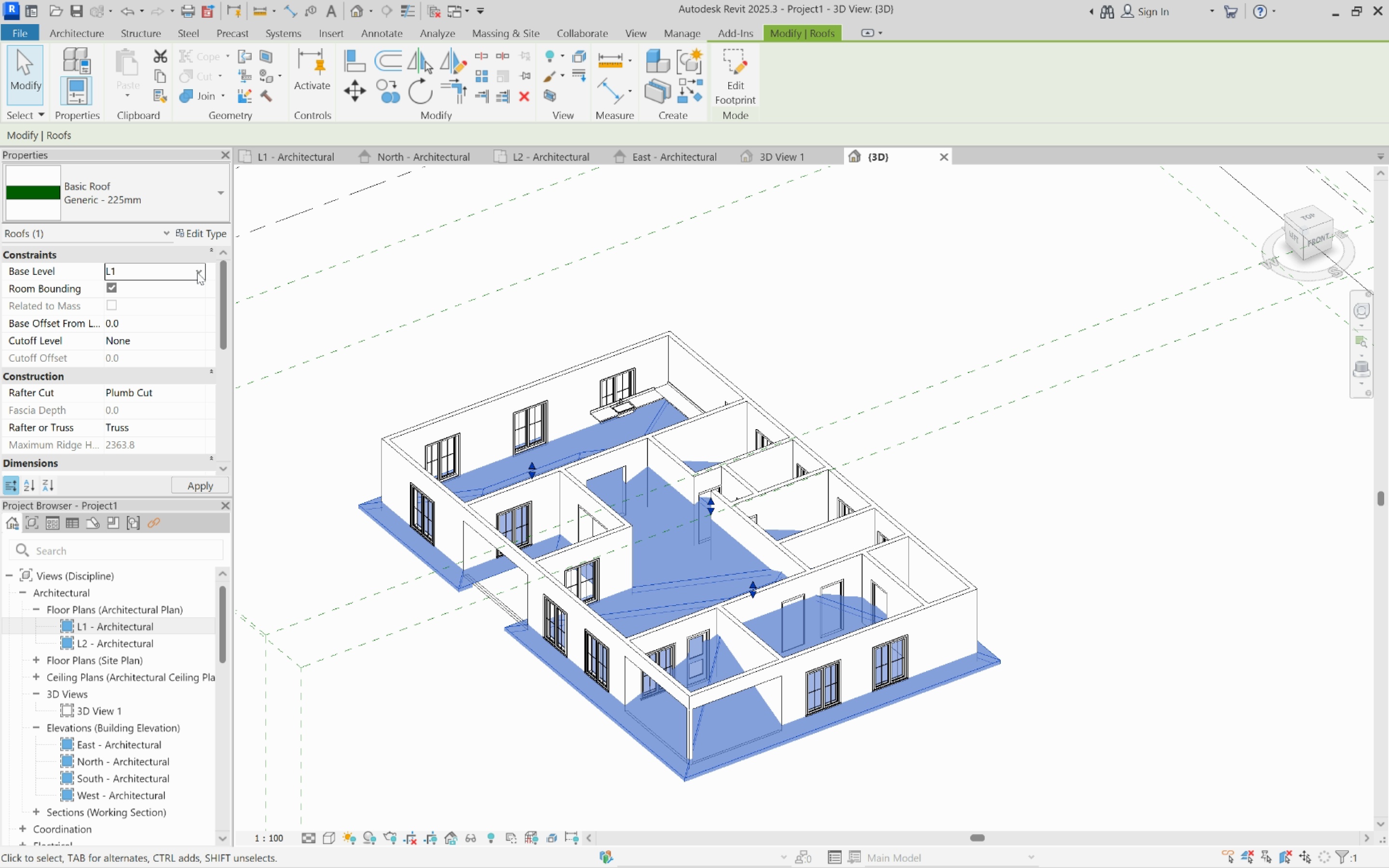 
left_click([197, 272])
 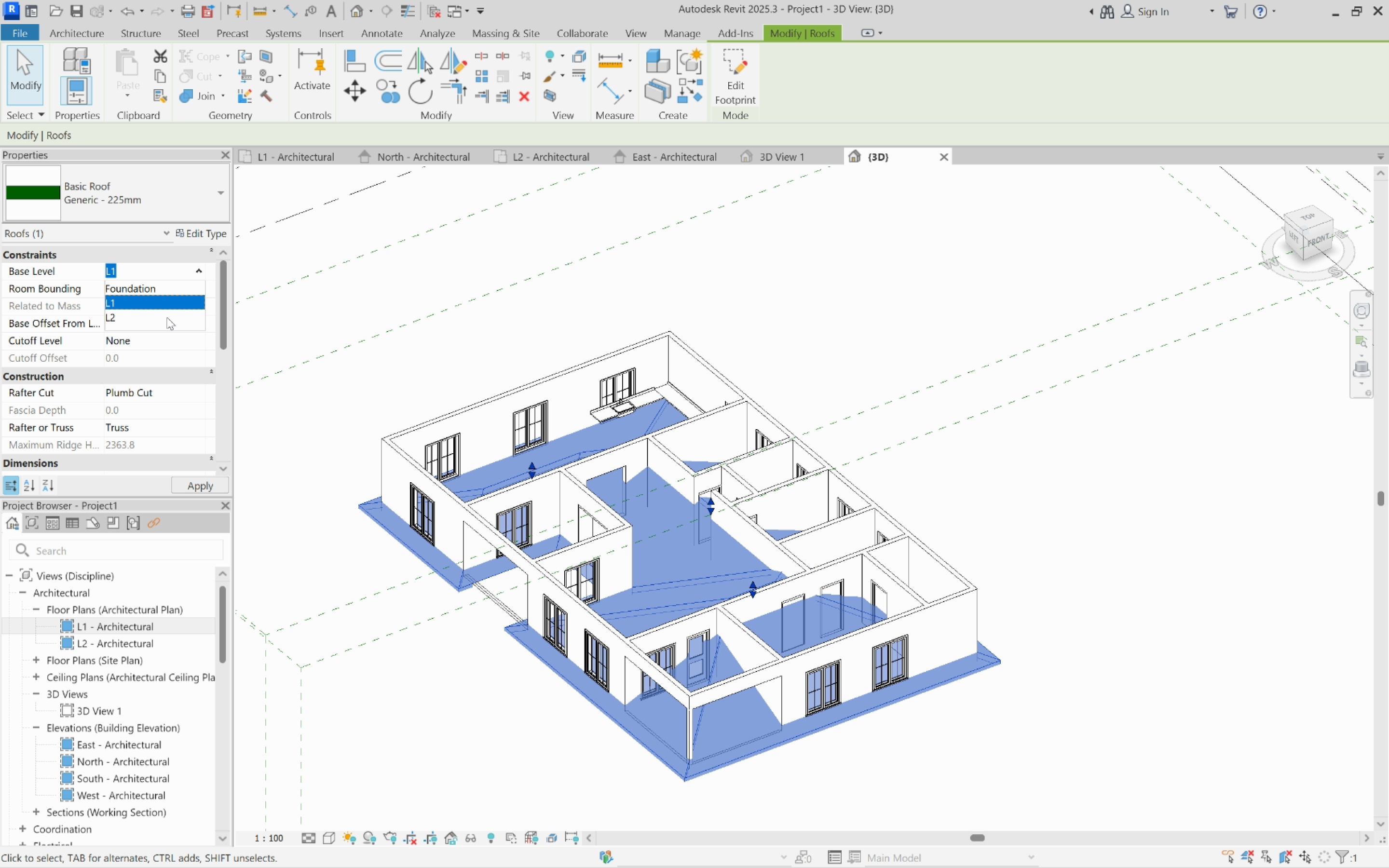 
left_click([167, 317])
 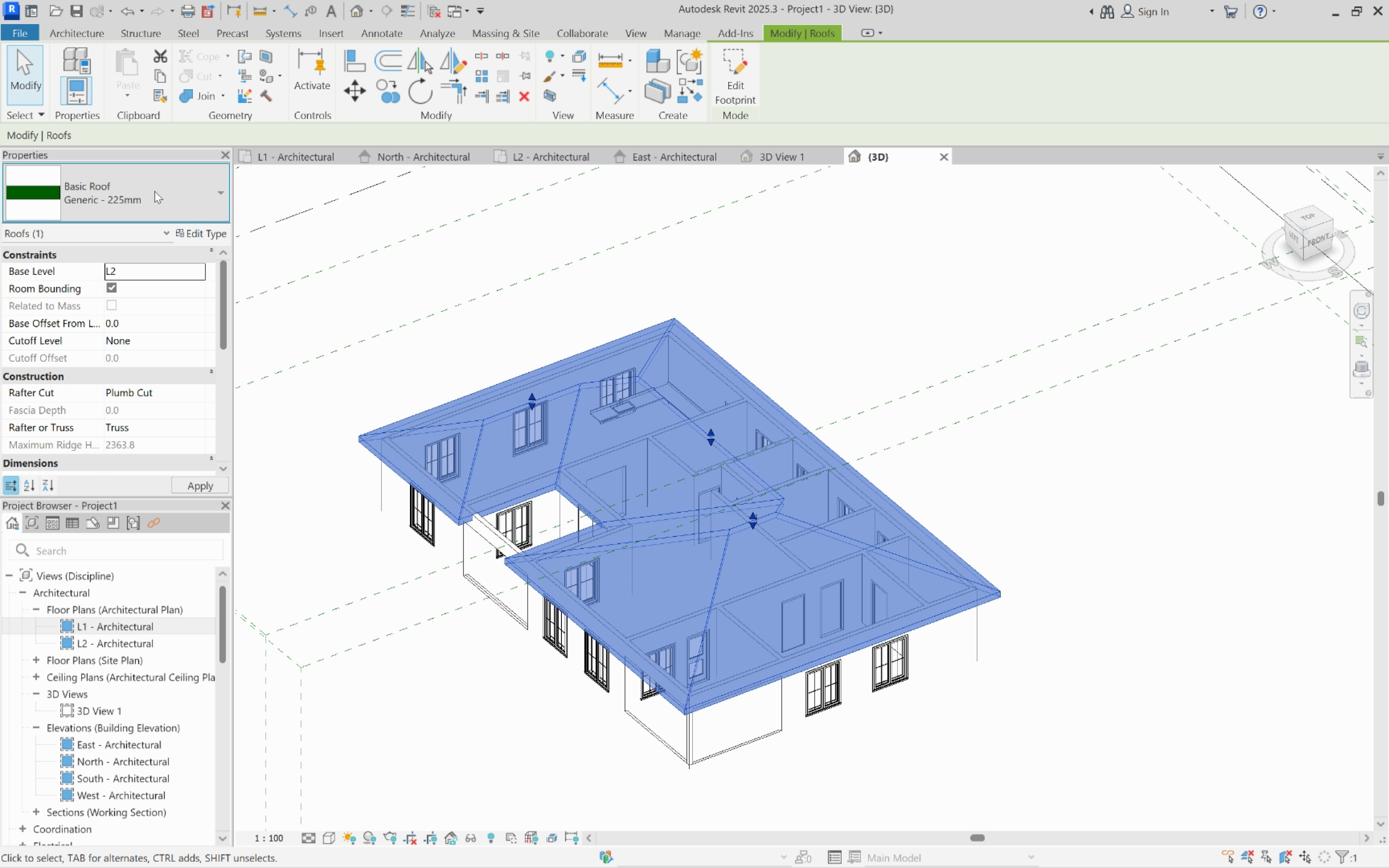 
left_click([154, 191])
 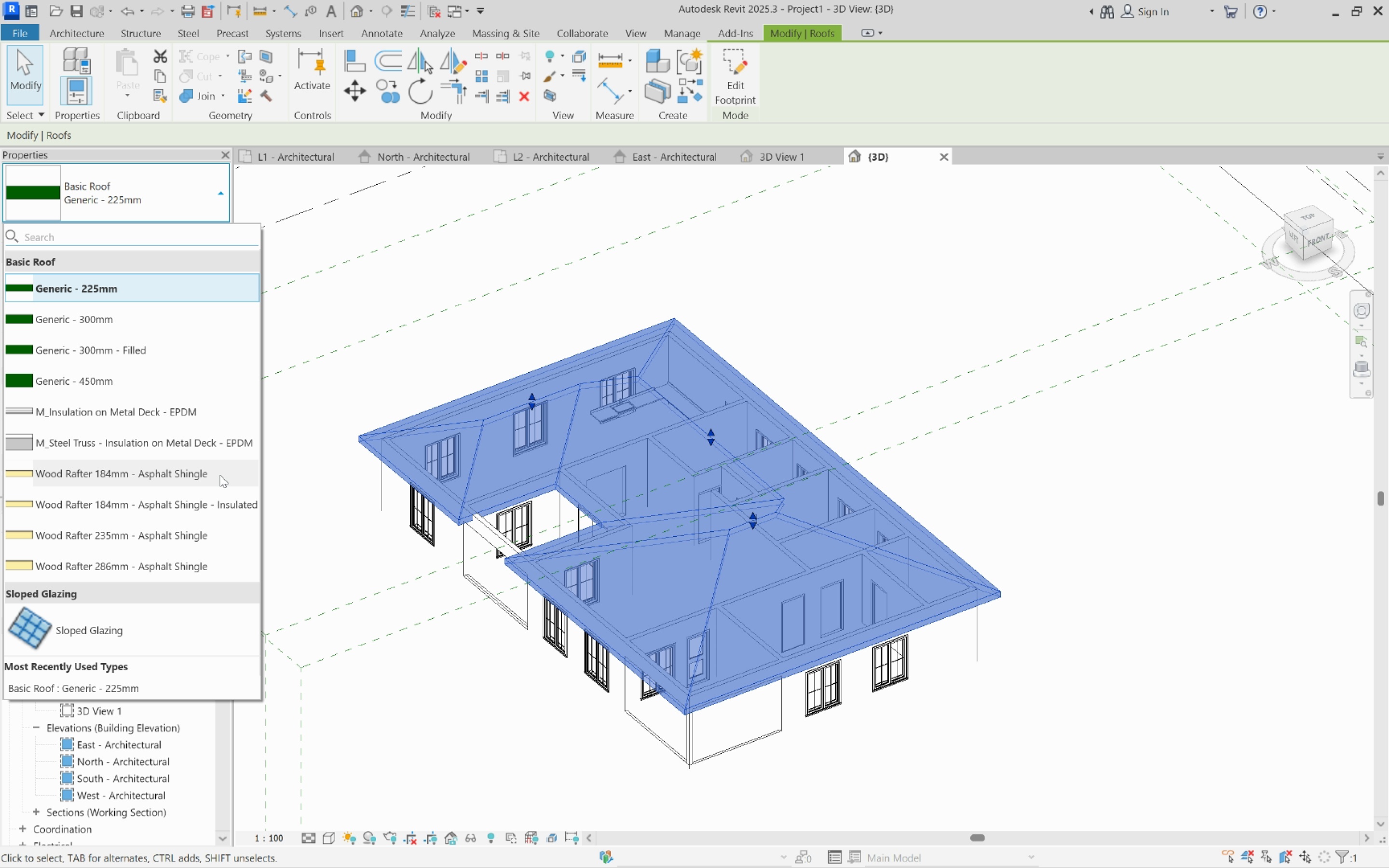 
left_click([215, 506])
 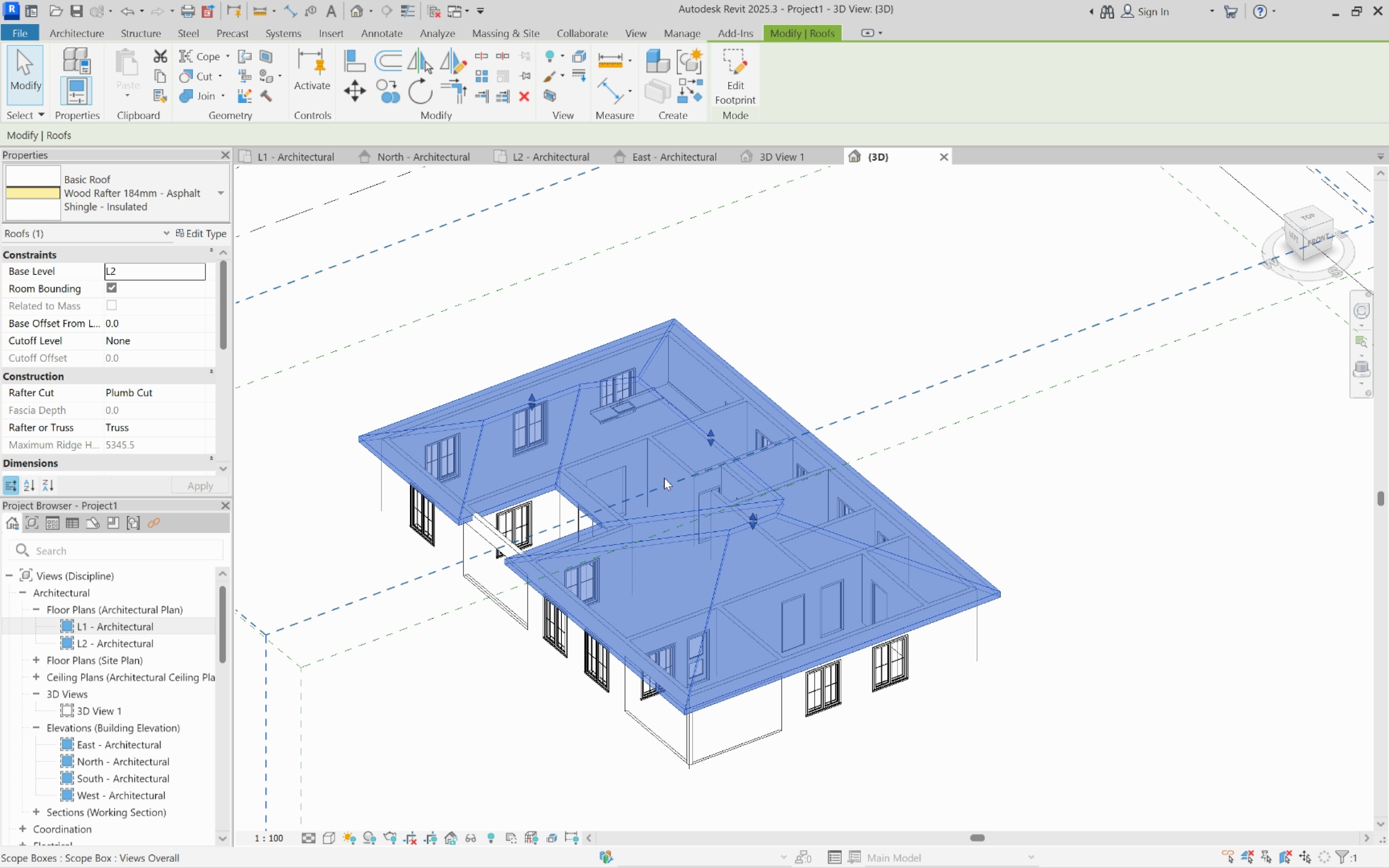 
key(Escape)
 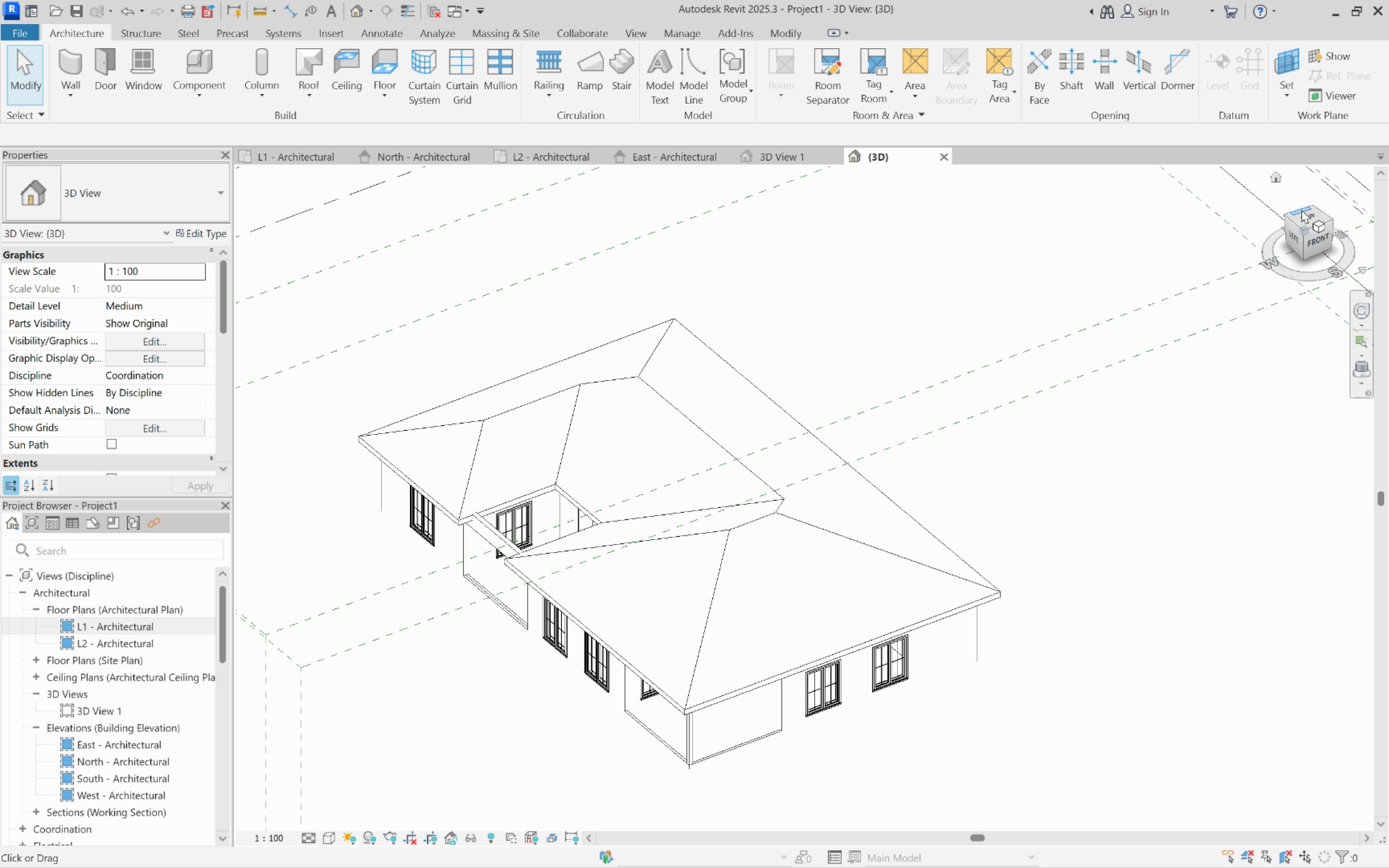 
left_click_drag(start_coordinate=[1300, 216], to_coordinate=[462, 281])
 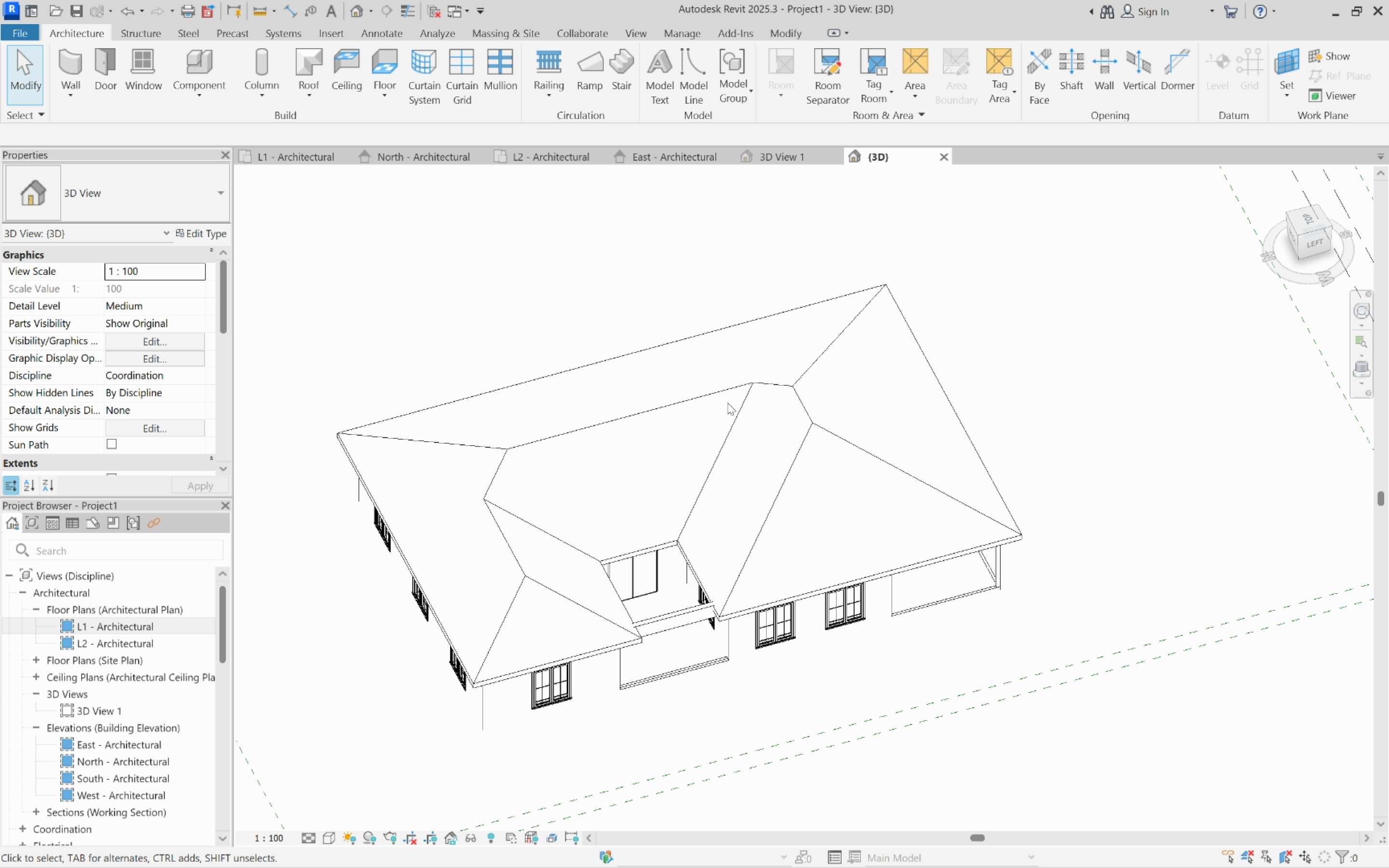 
right_click([722, 398])
 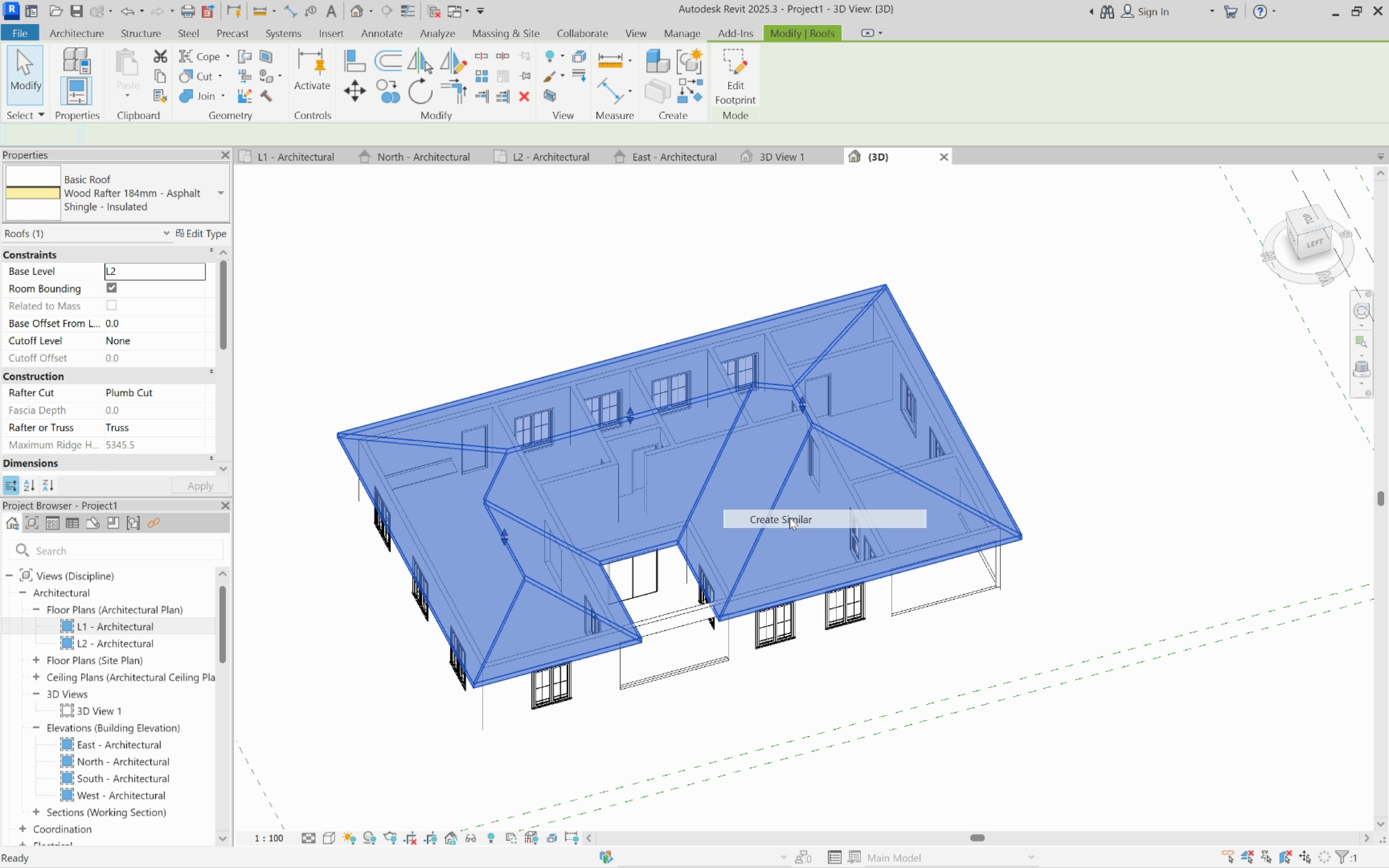 
left_click([790, 517])
 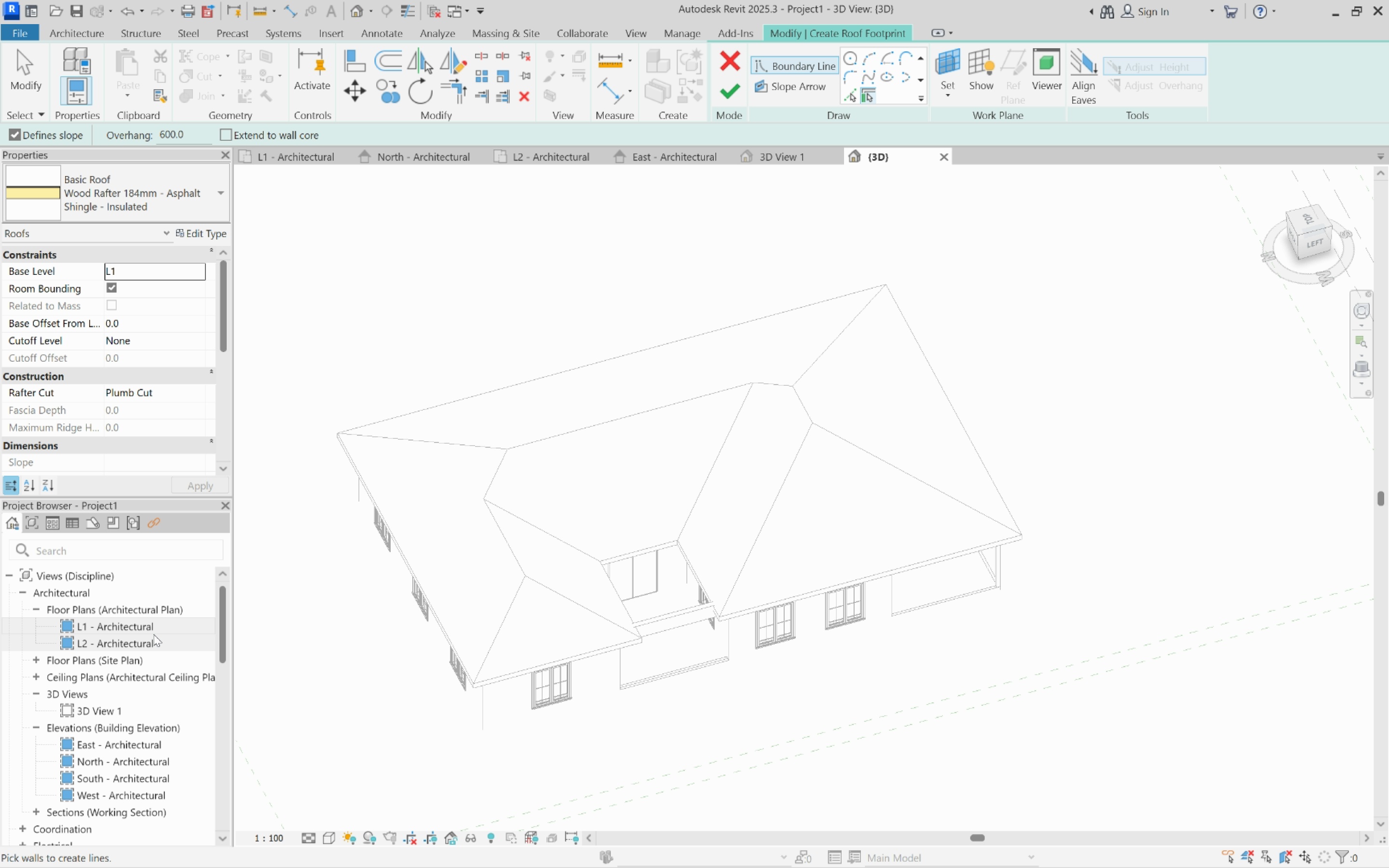 
double_click([143, 624])
 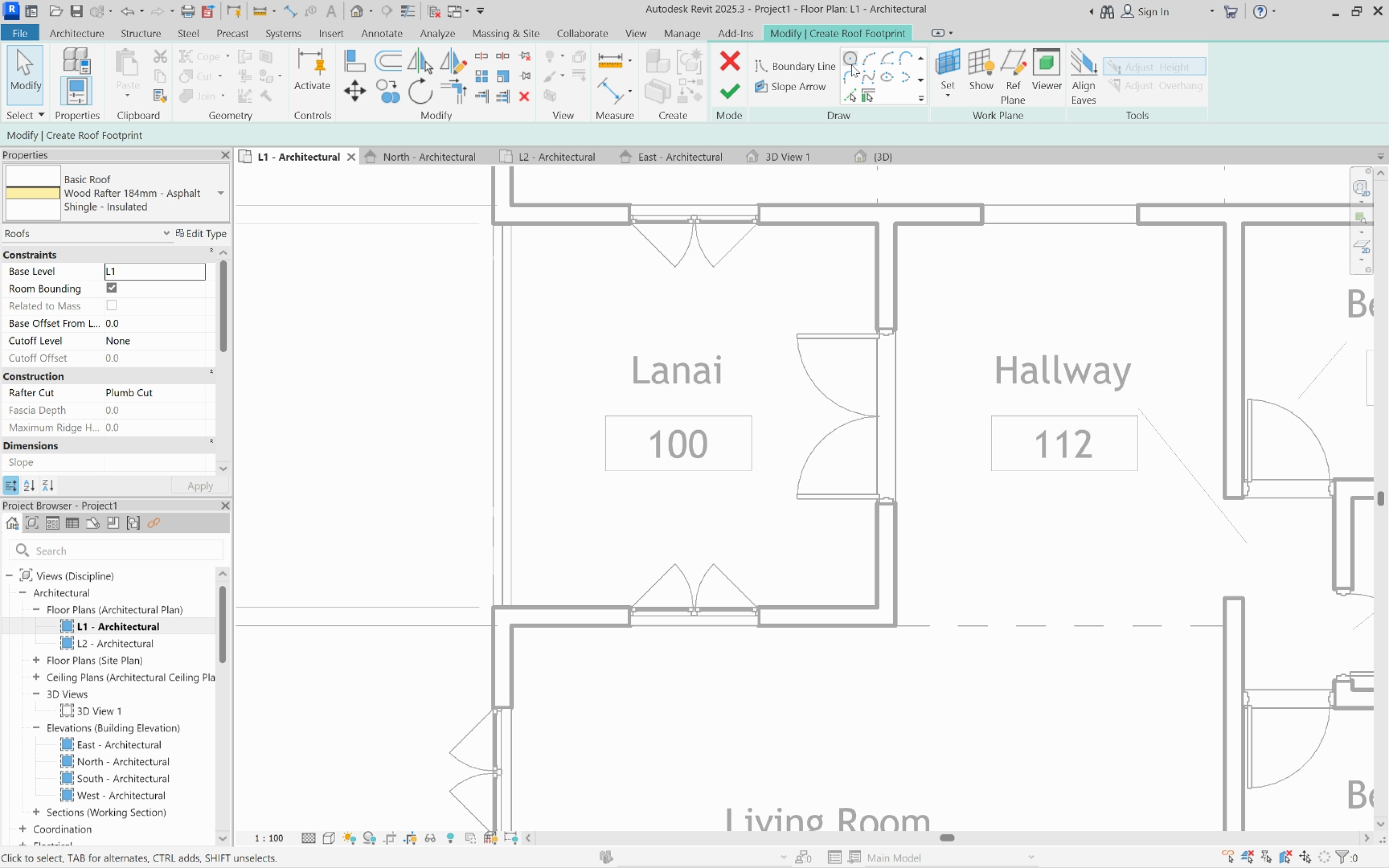 
scroll: coordinate [890, 81], scroll_direction: up, amount: 3.0
 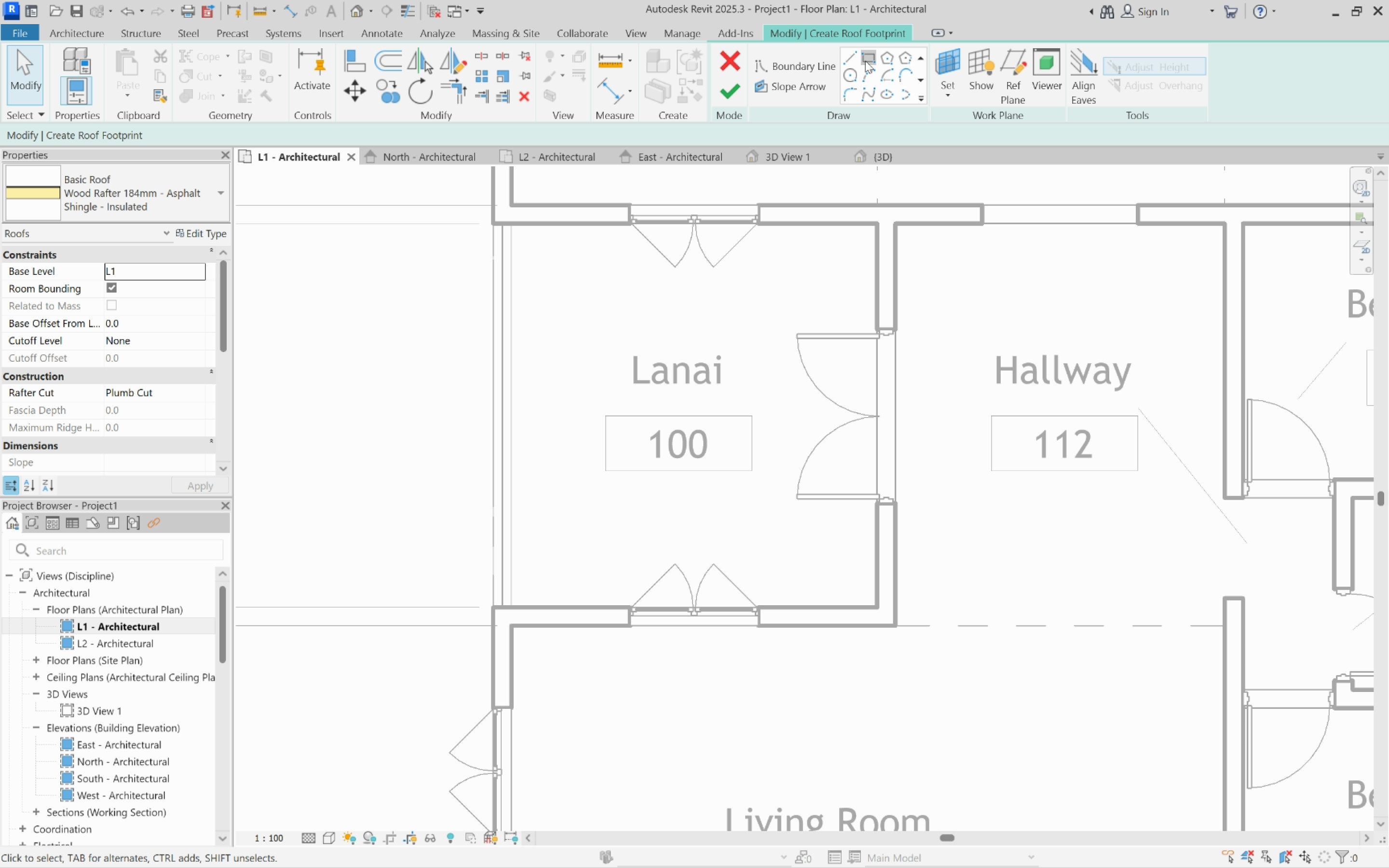 
left_click([865, 61])
 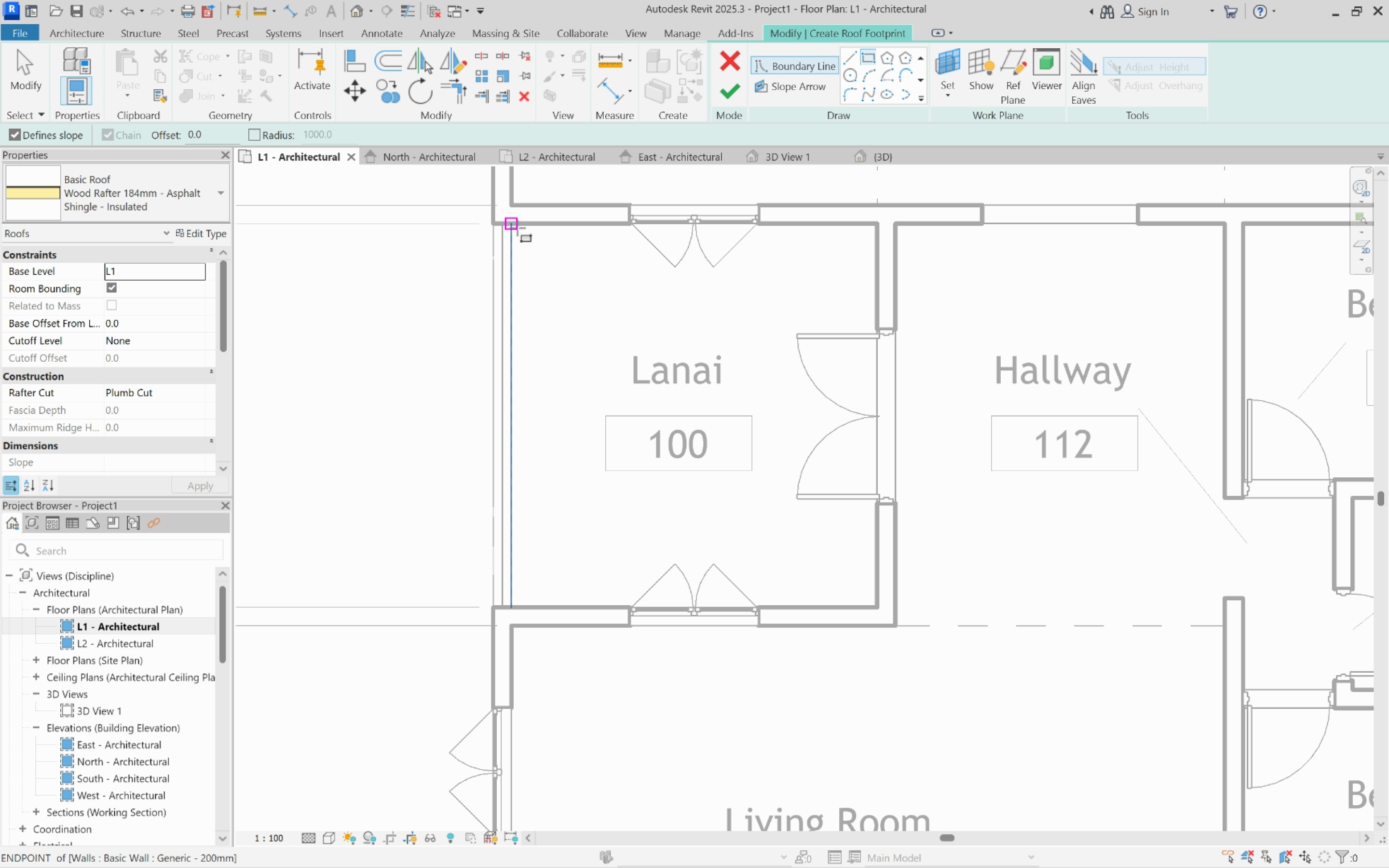 
left_click_drag(start_coordinate=[517, 228], to_coordinate=[522, 233])
 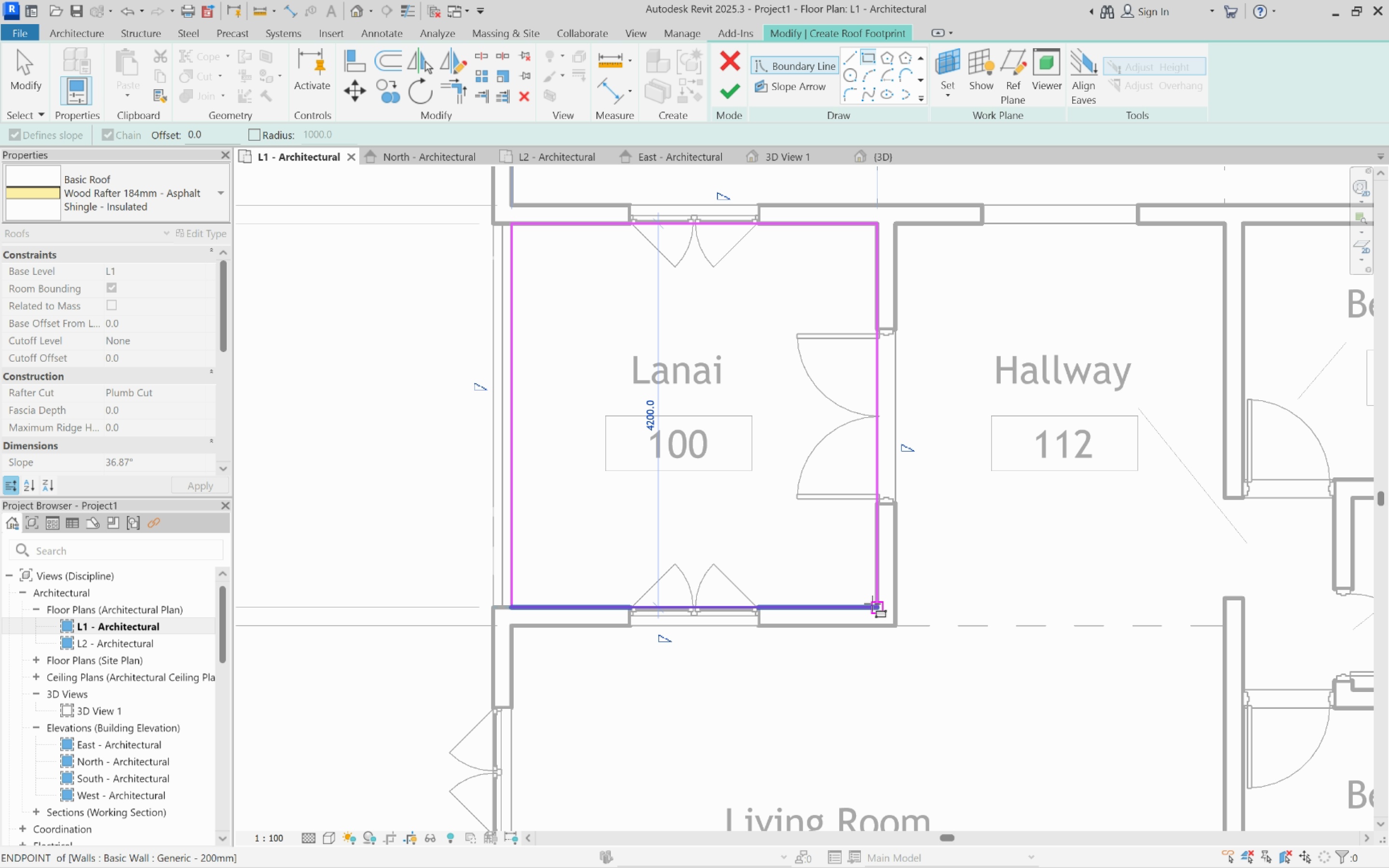 
left_click([874, 605])
 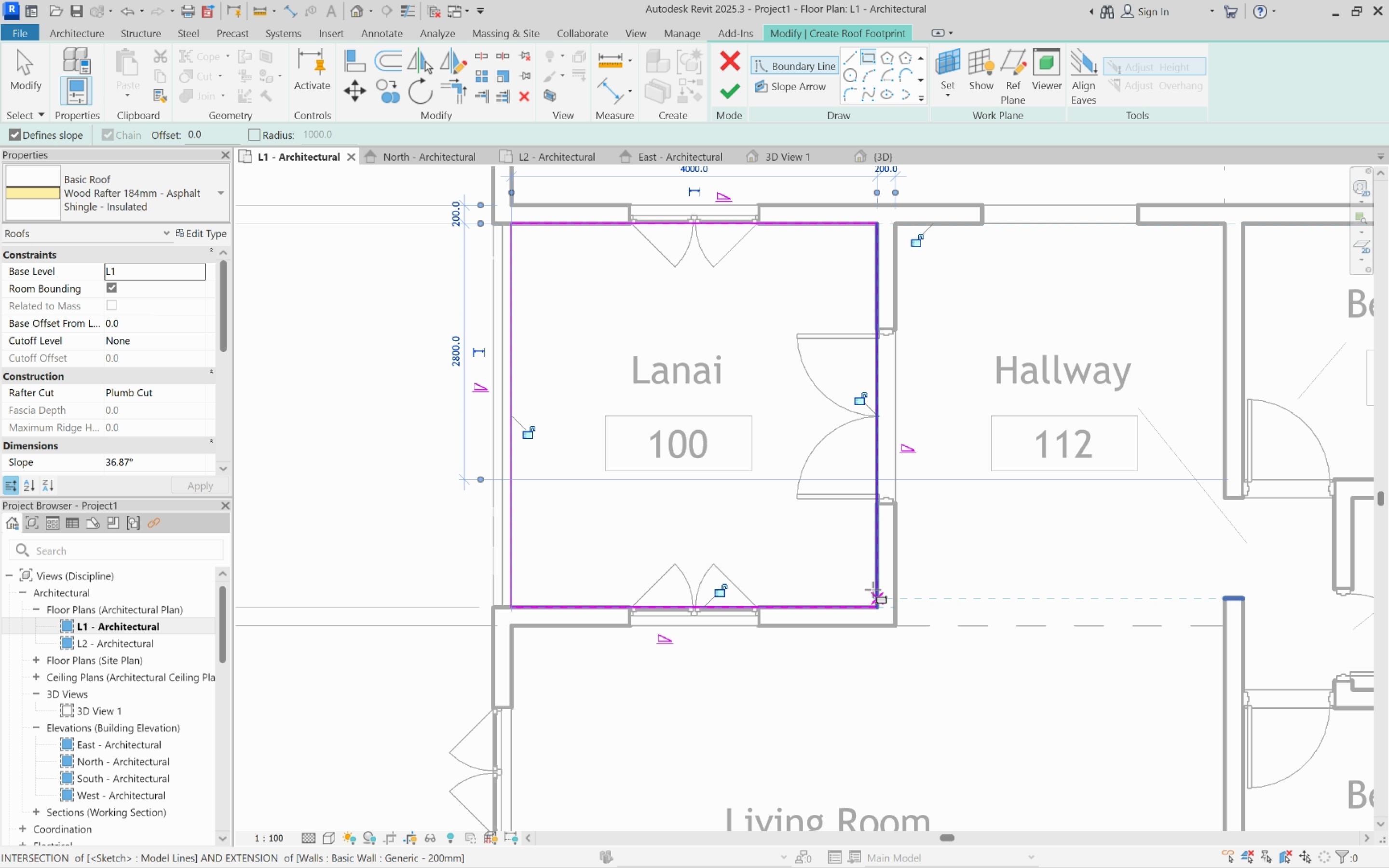 
key(Escape)
 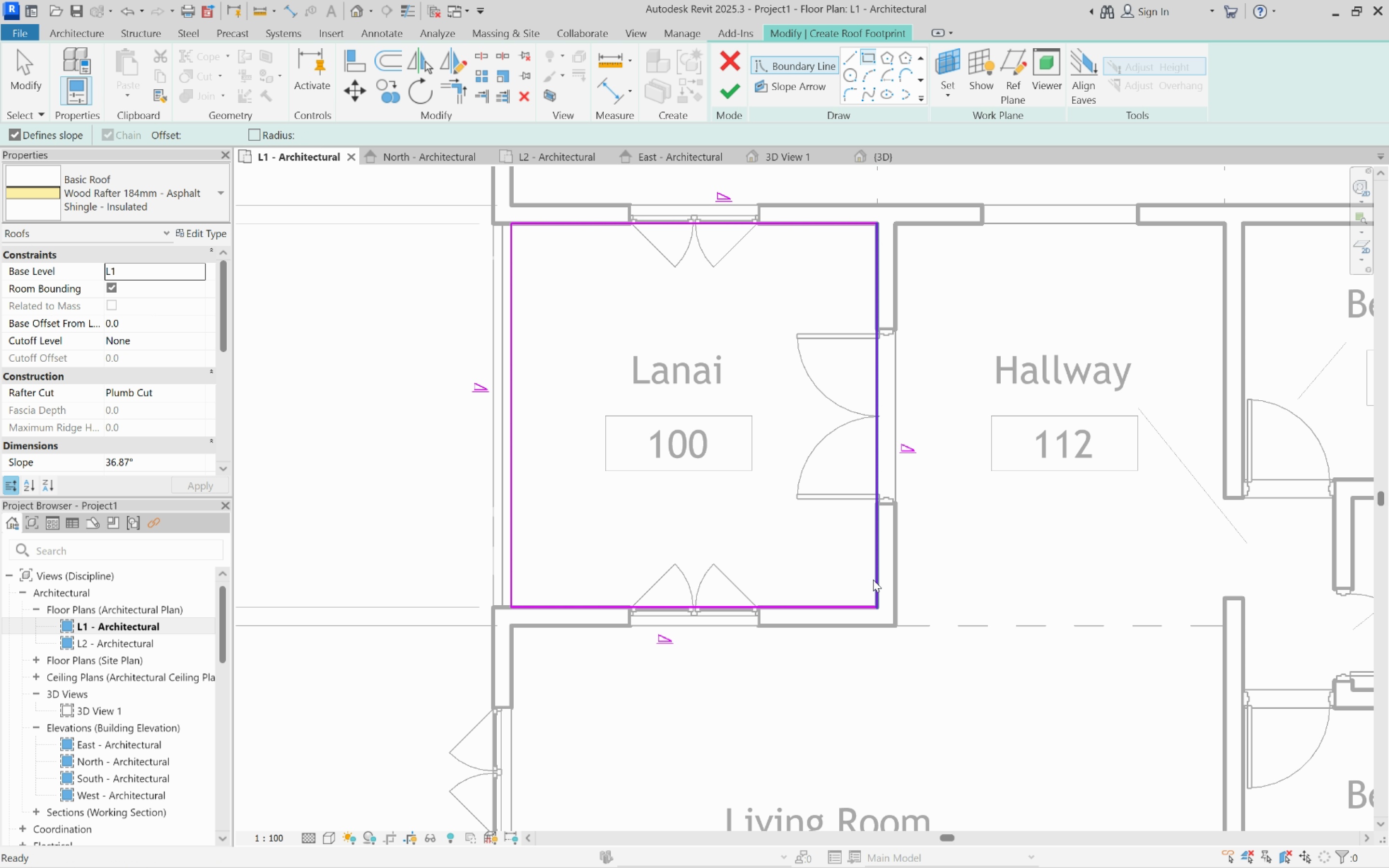 
key(Escape)
 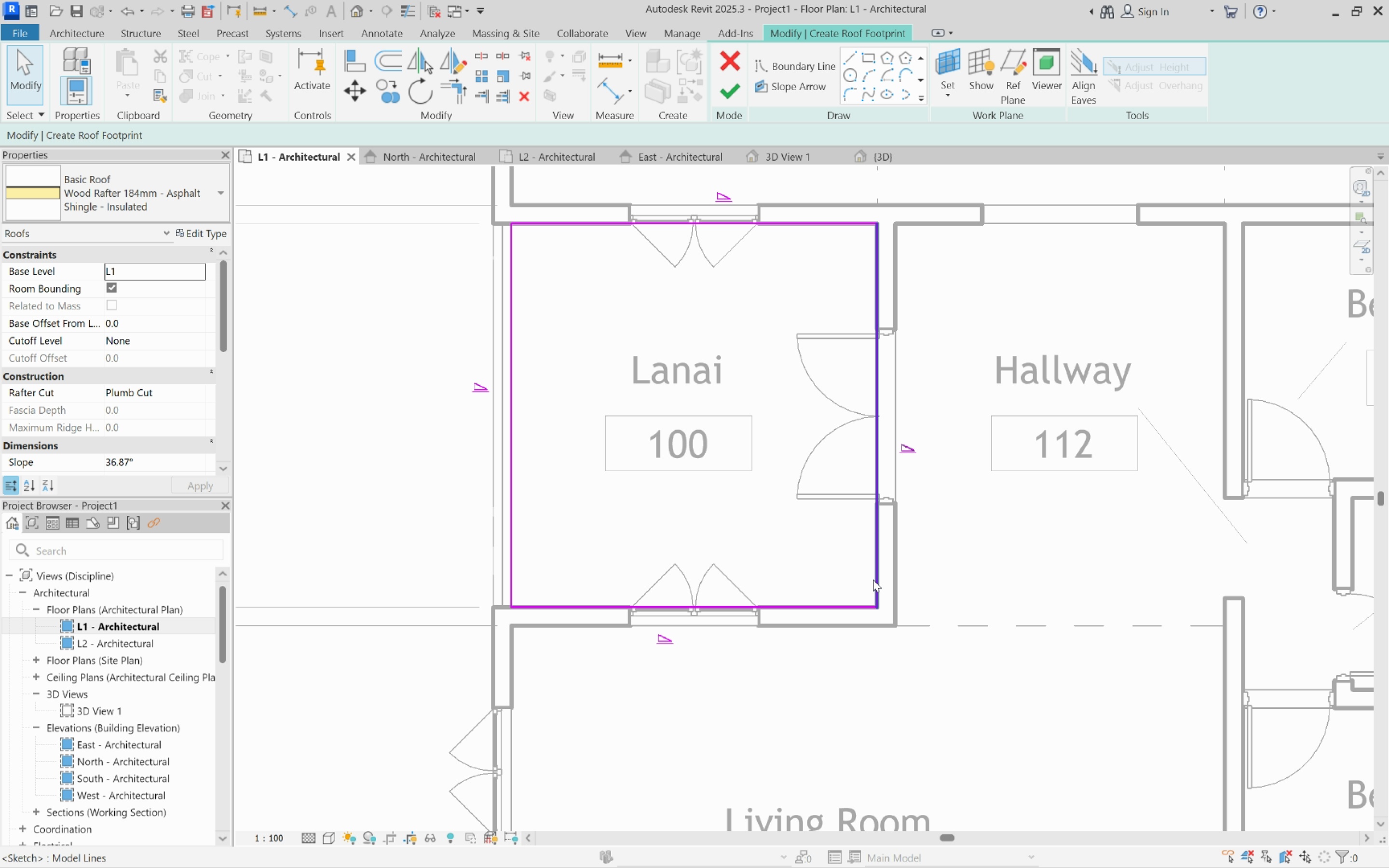 
key(Tab)
 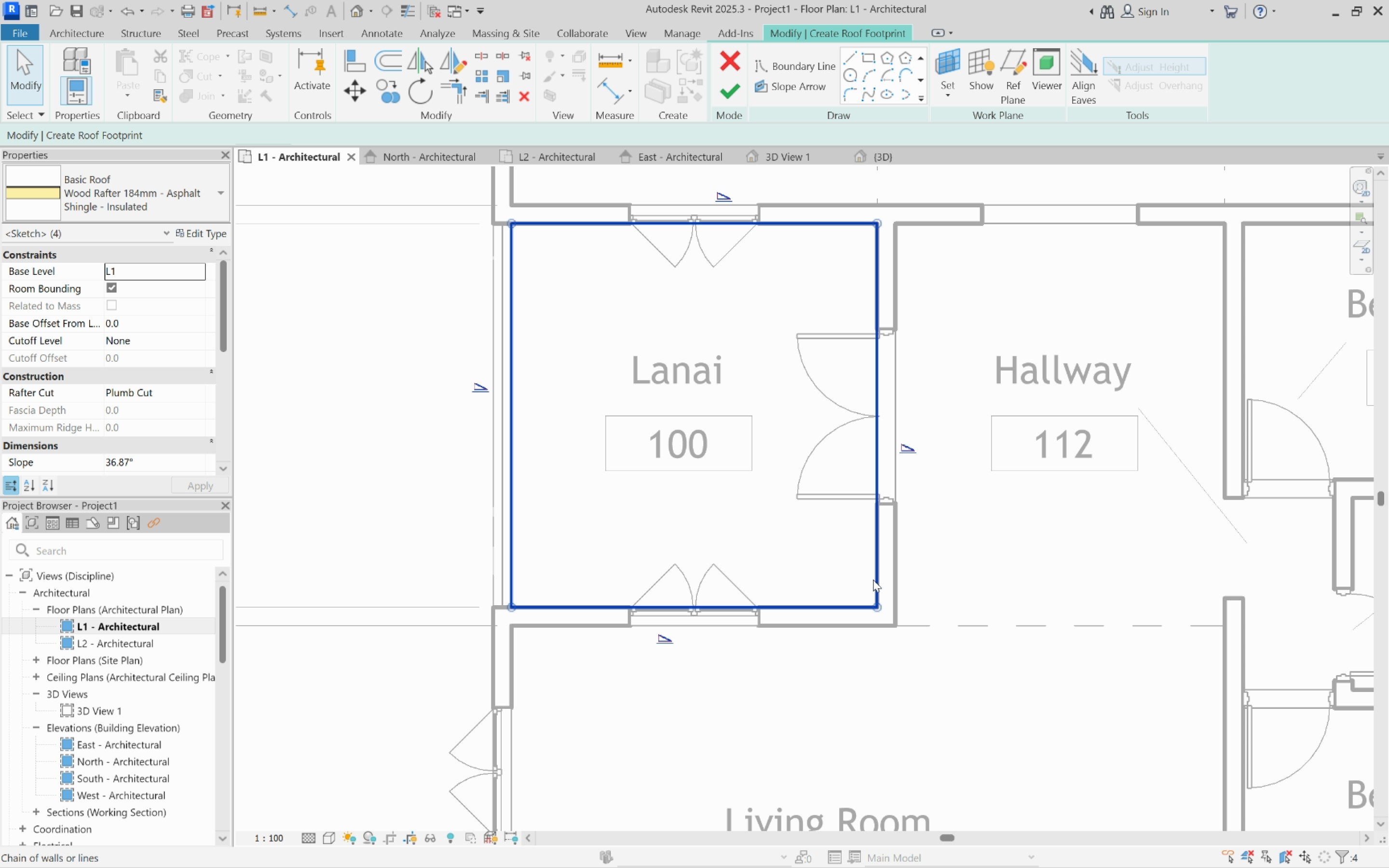 
left_click([873, 580])
 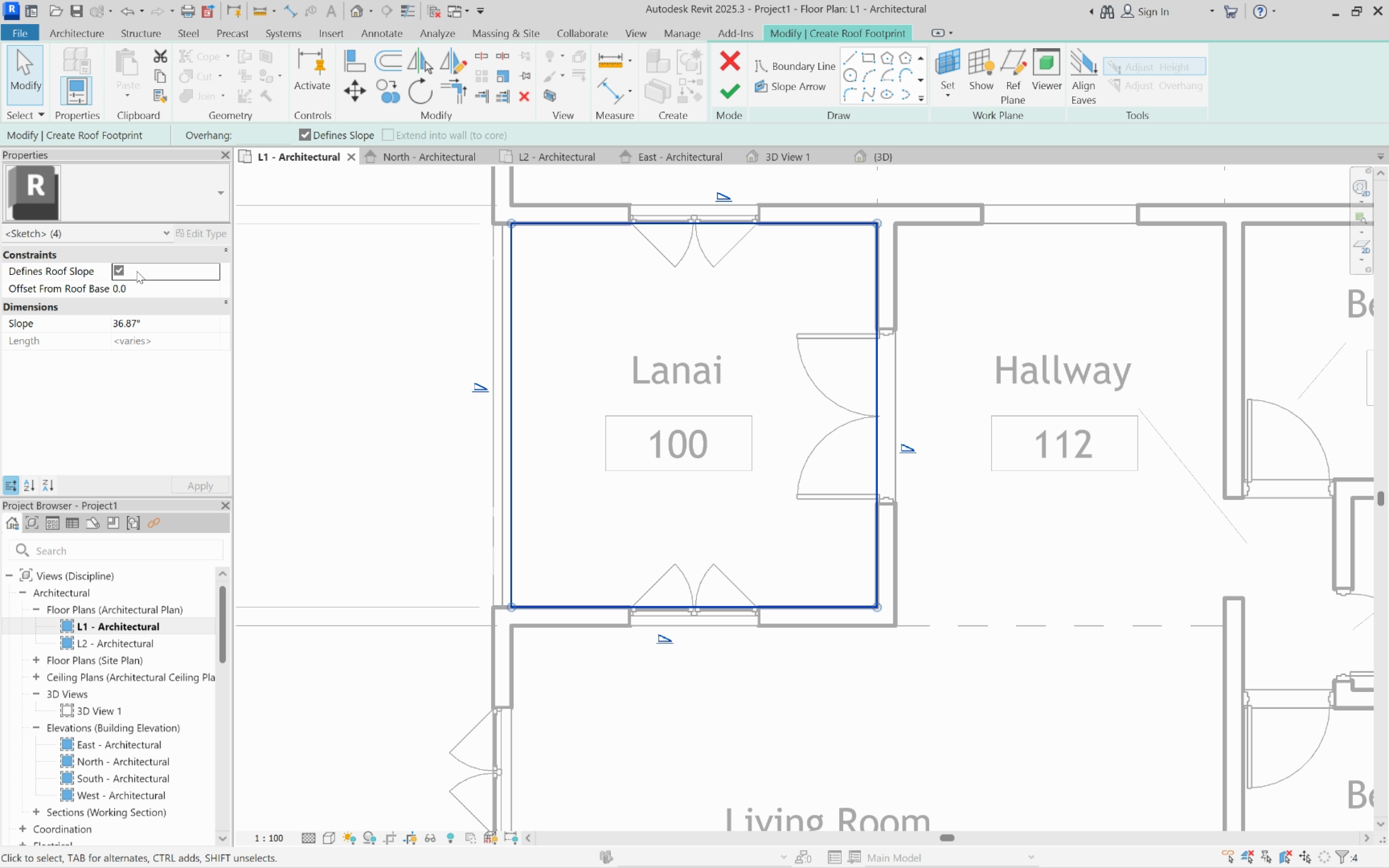 
left_click([118, 271])
 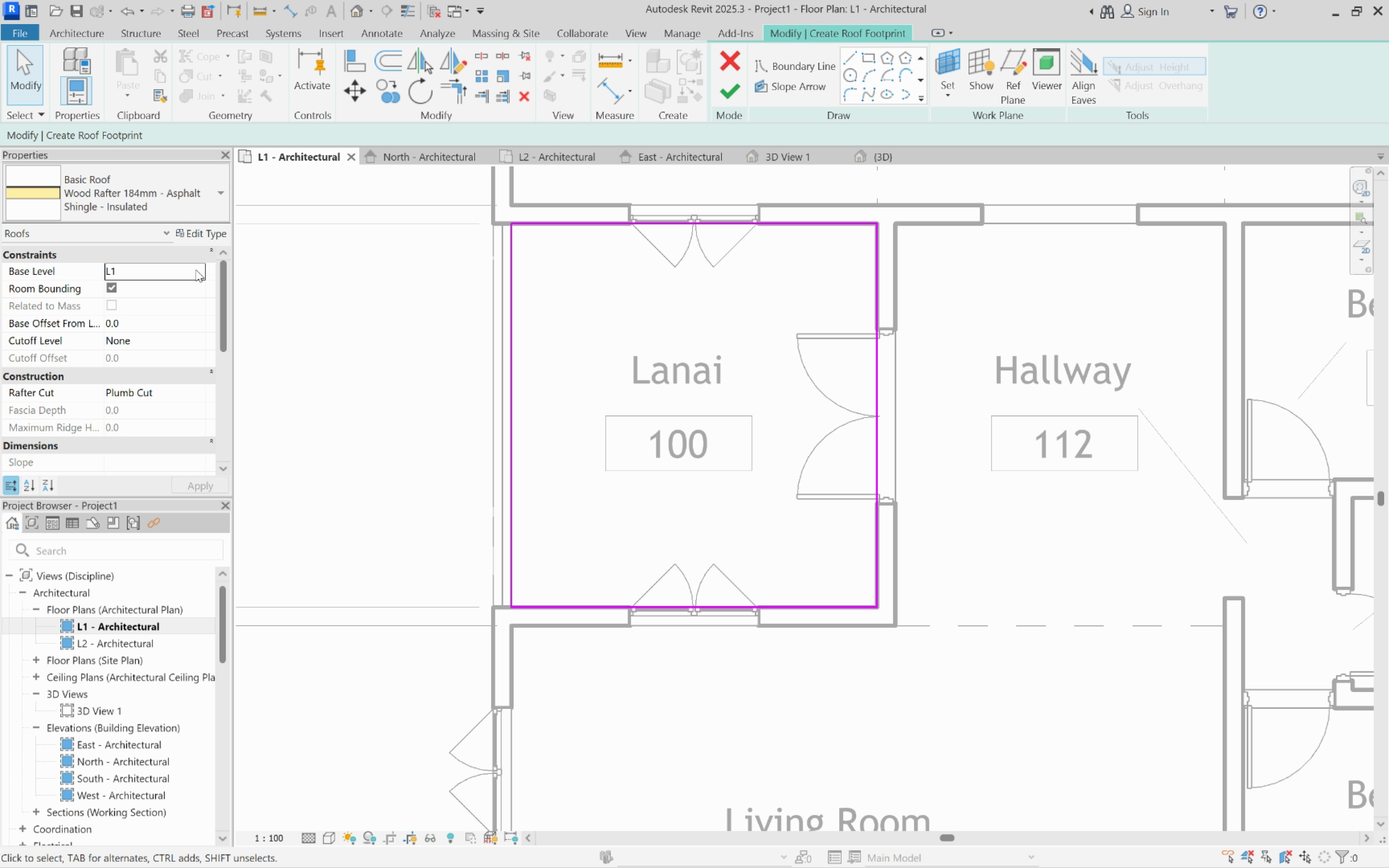 
left_click([201, 266])
 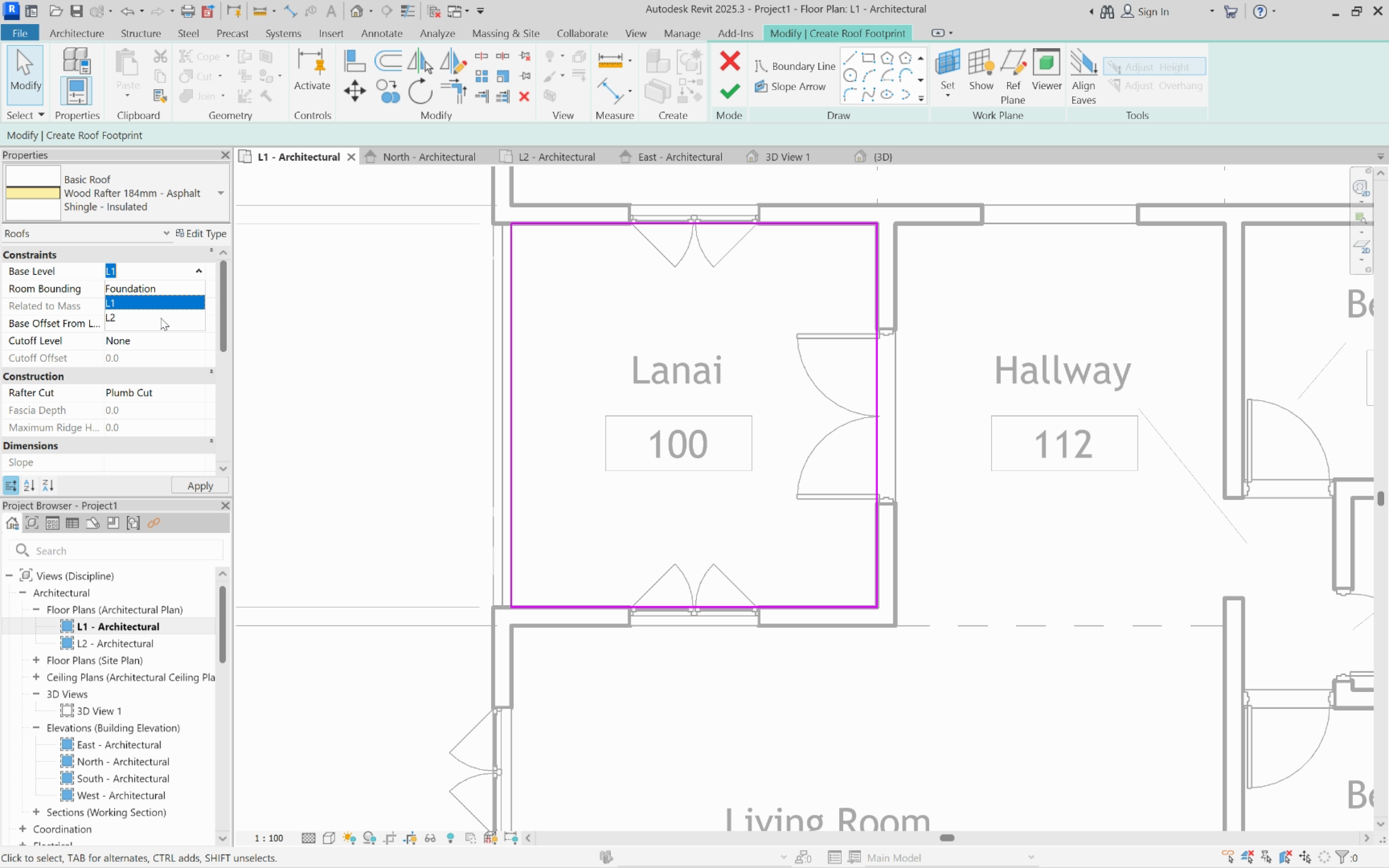 
left_click([161, 318])
 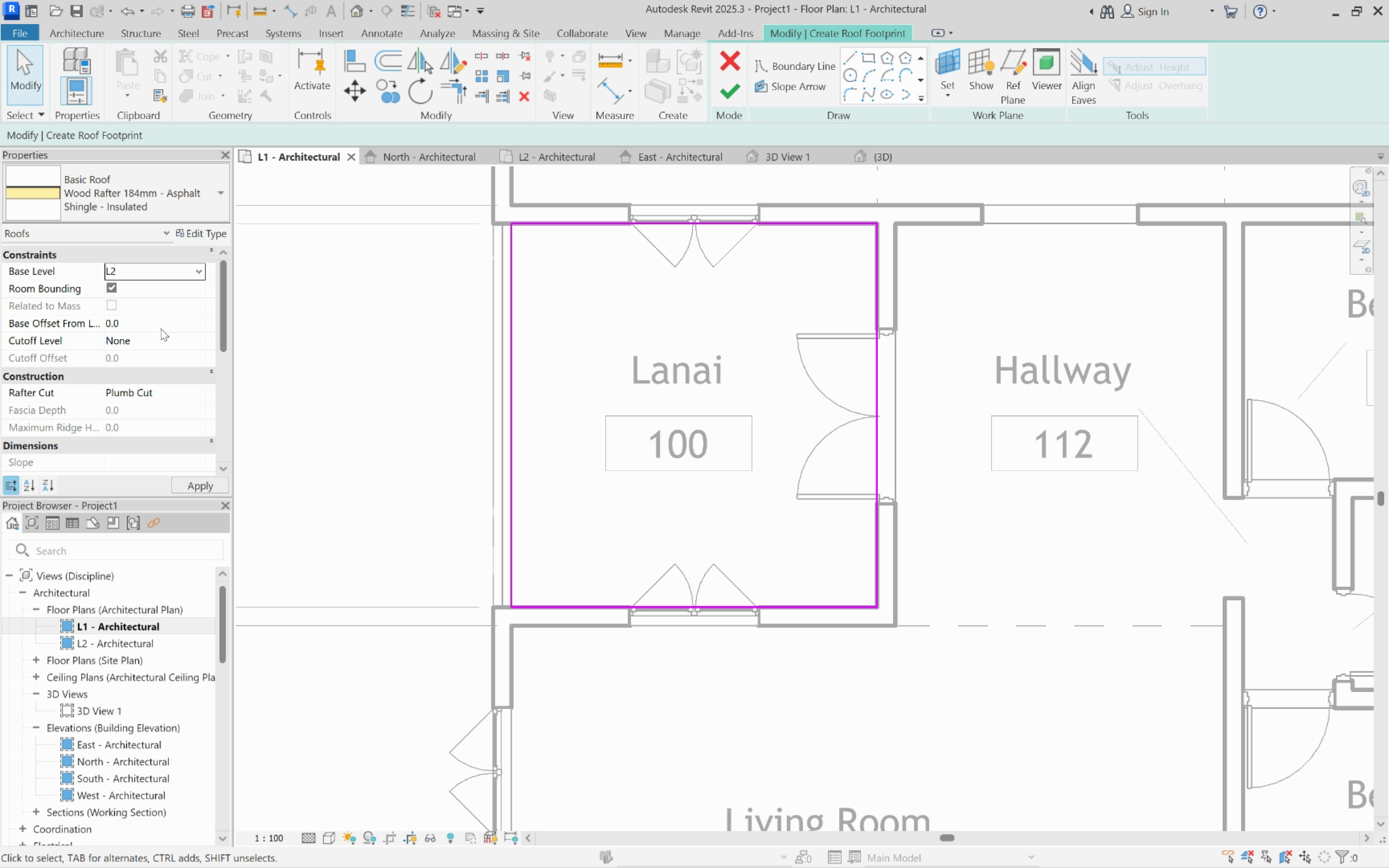 
left_click([161, 327])
 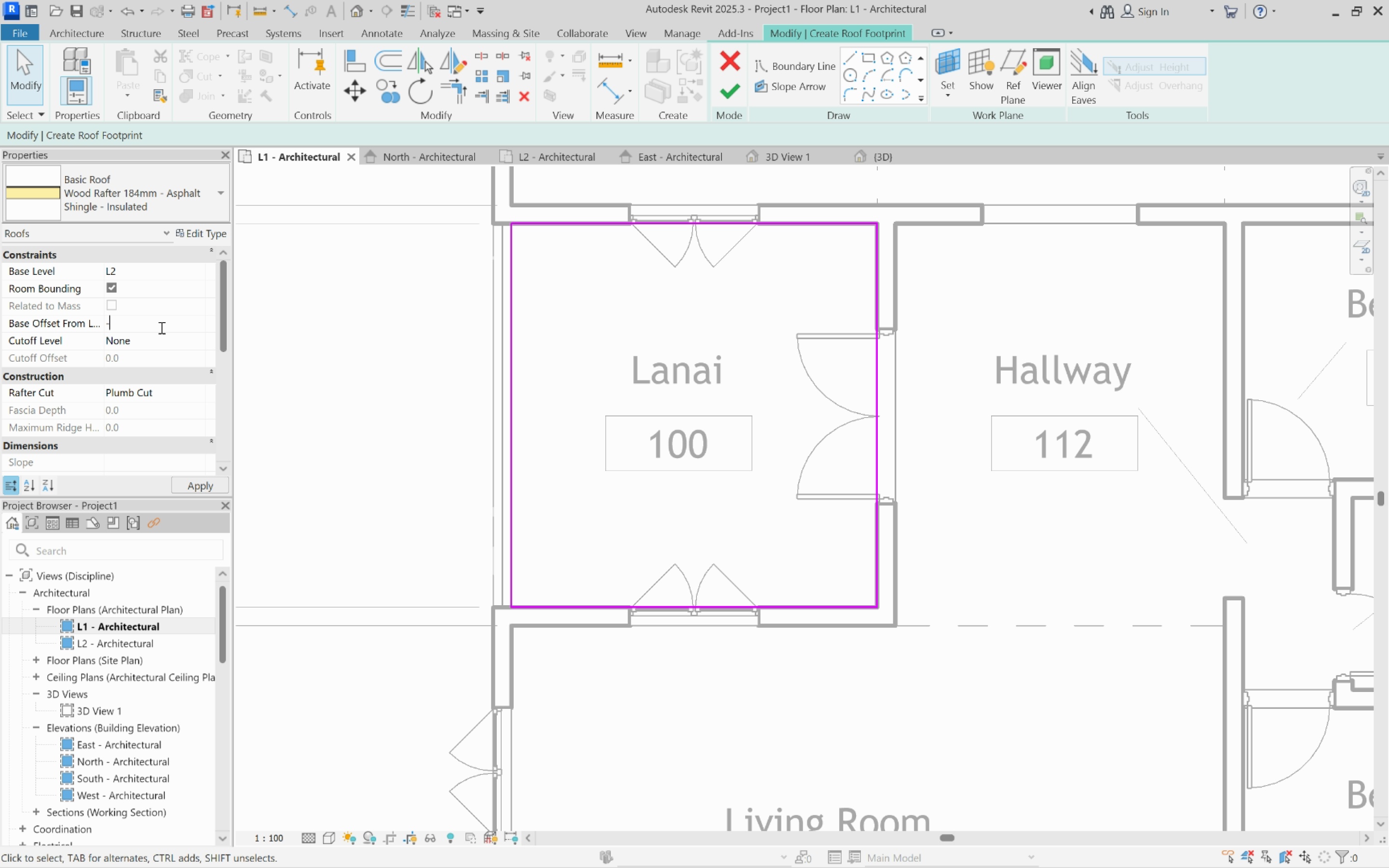 
type(-400)
 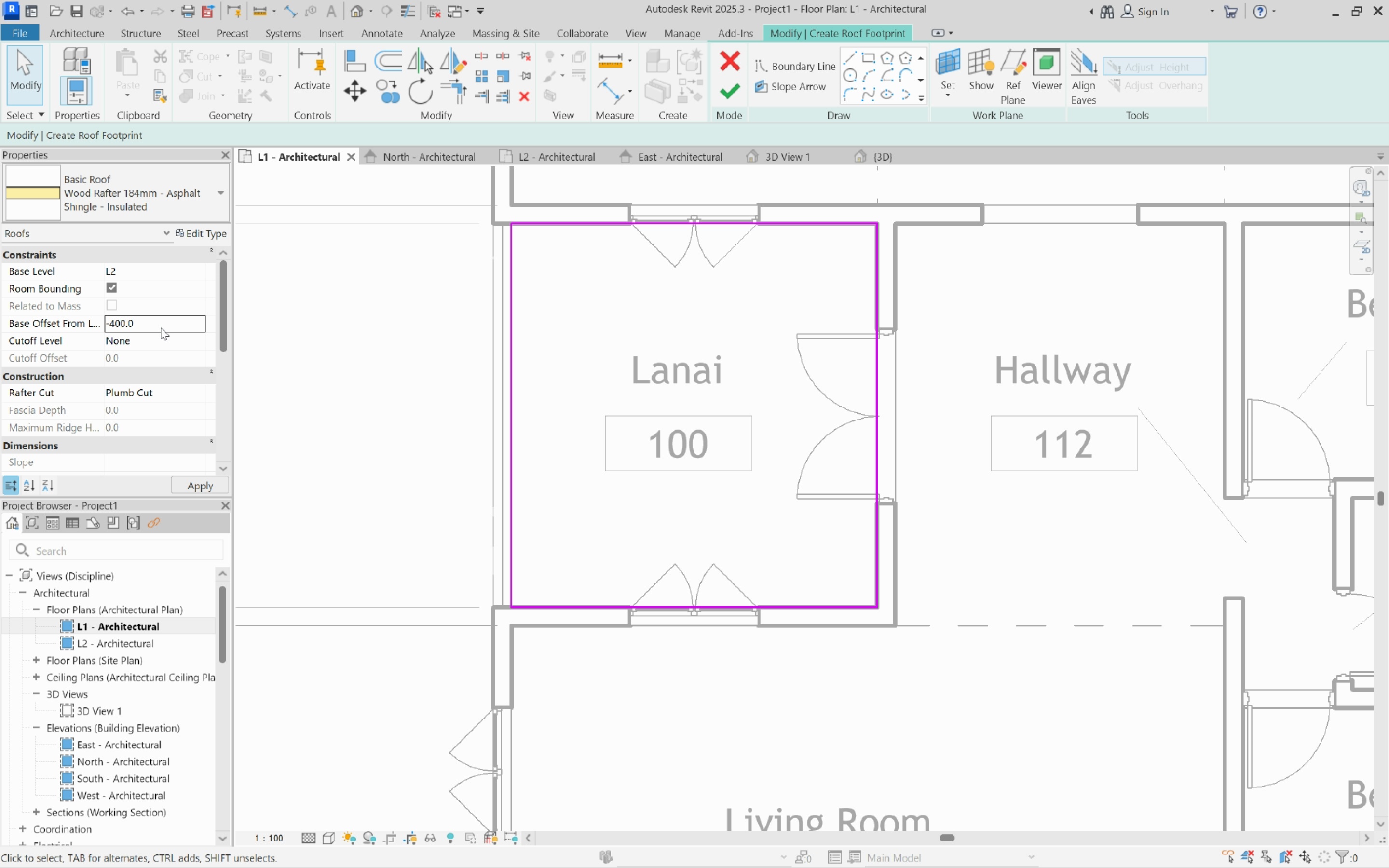 
key(Enter)
 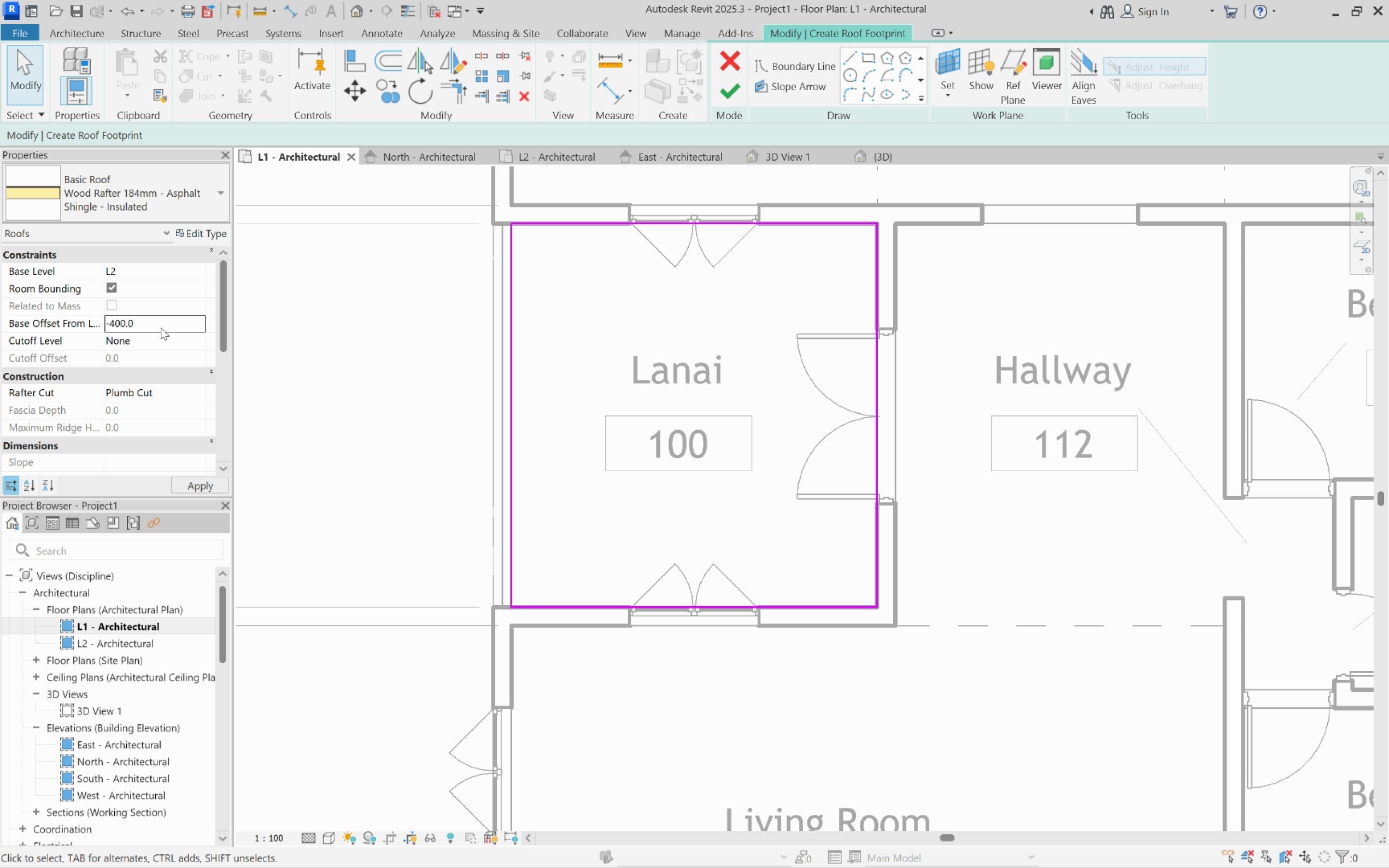 
key(Enter)
 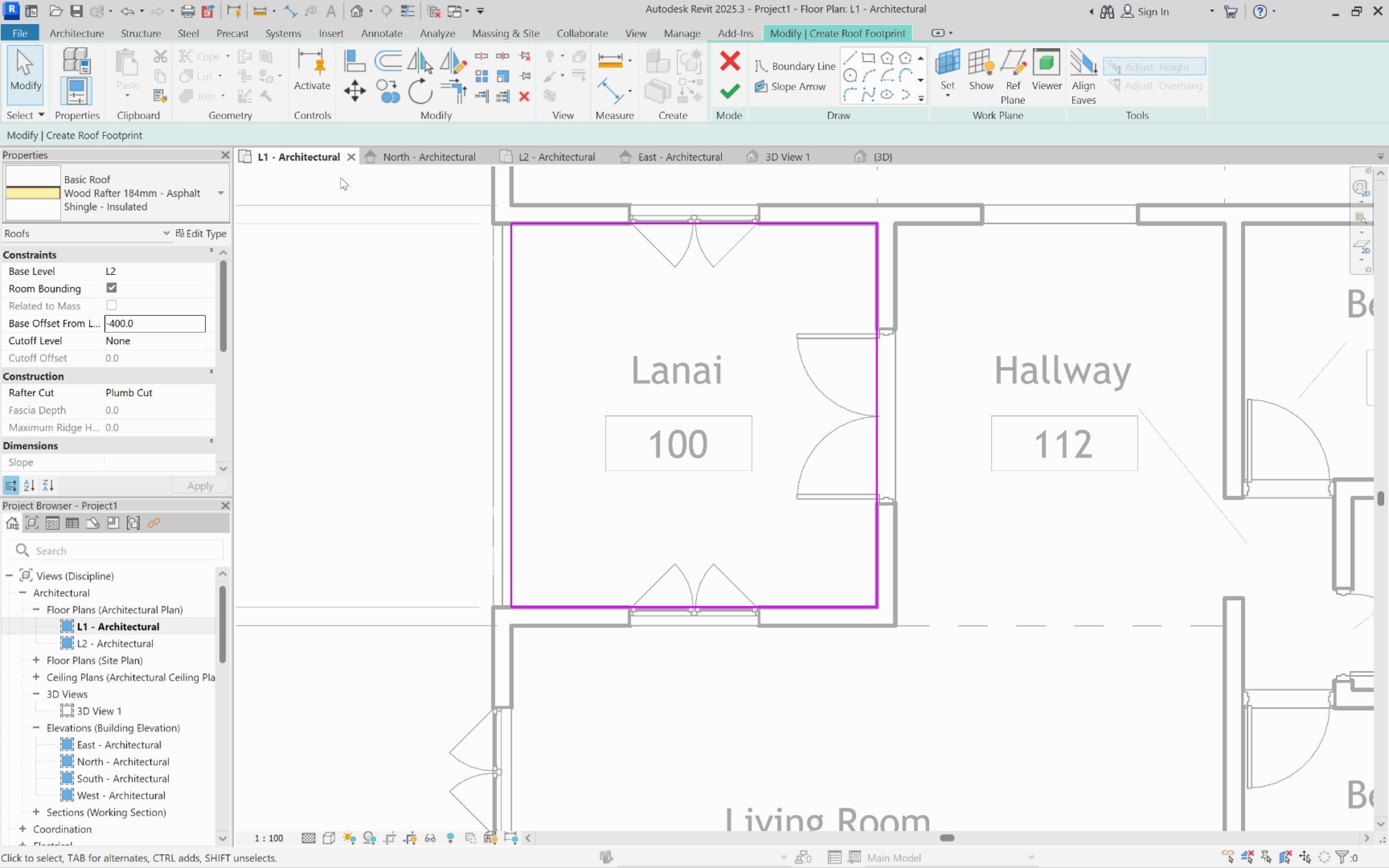 
left_click([163, 181])
 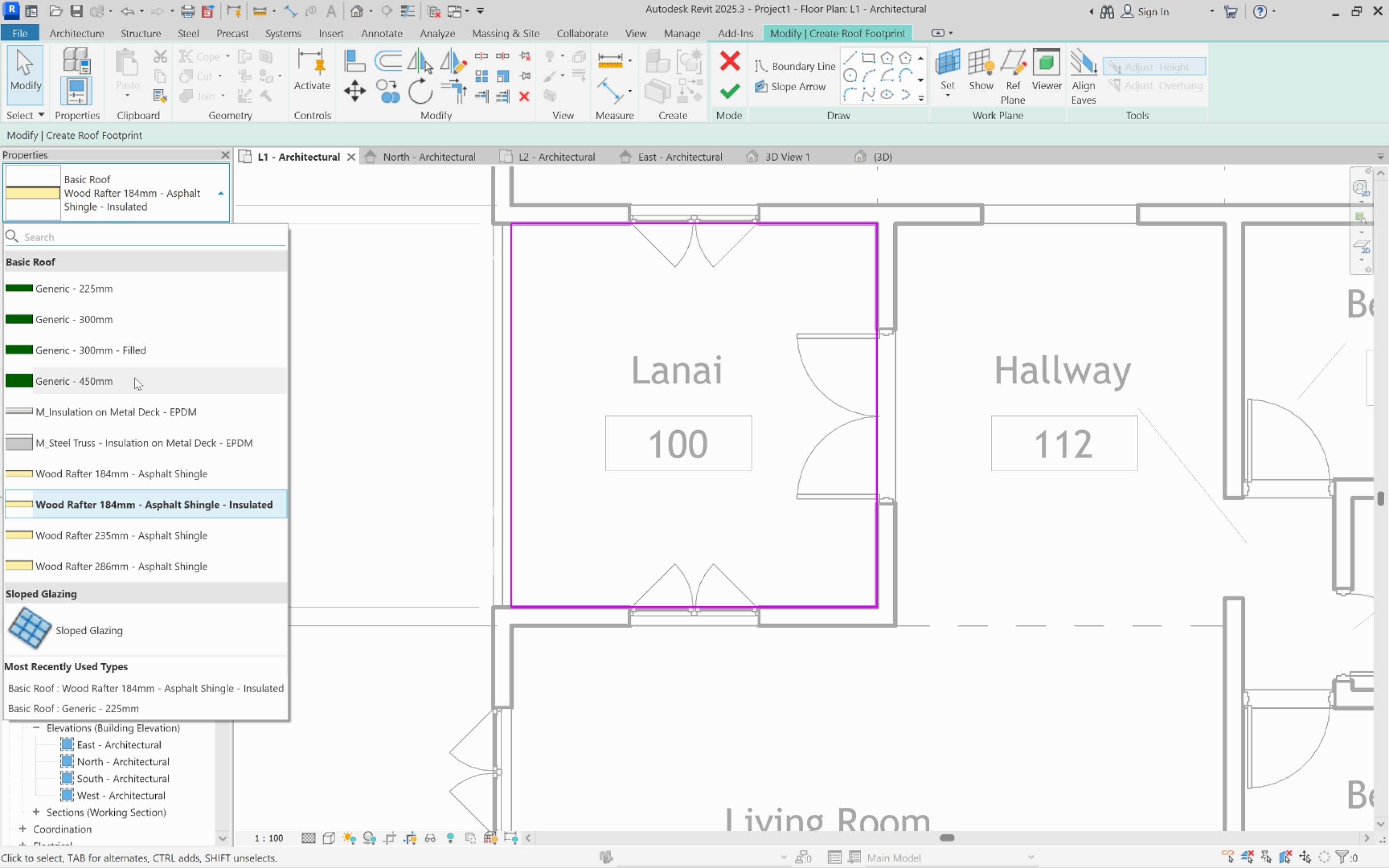 
scroll: coordinate [135, 378], scroll_direction: up, amount: 2.0
 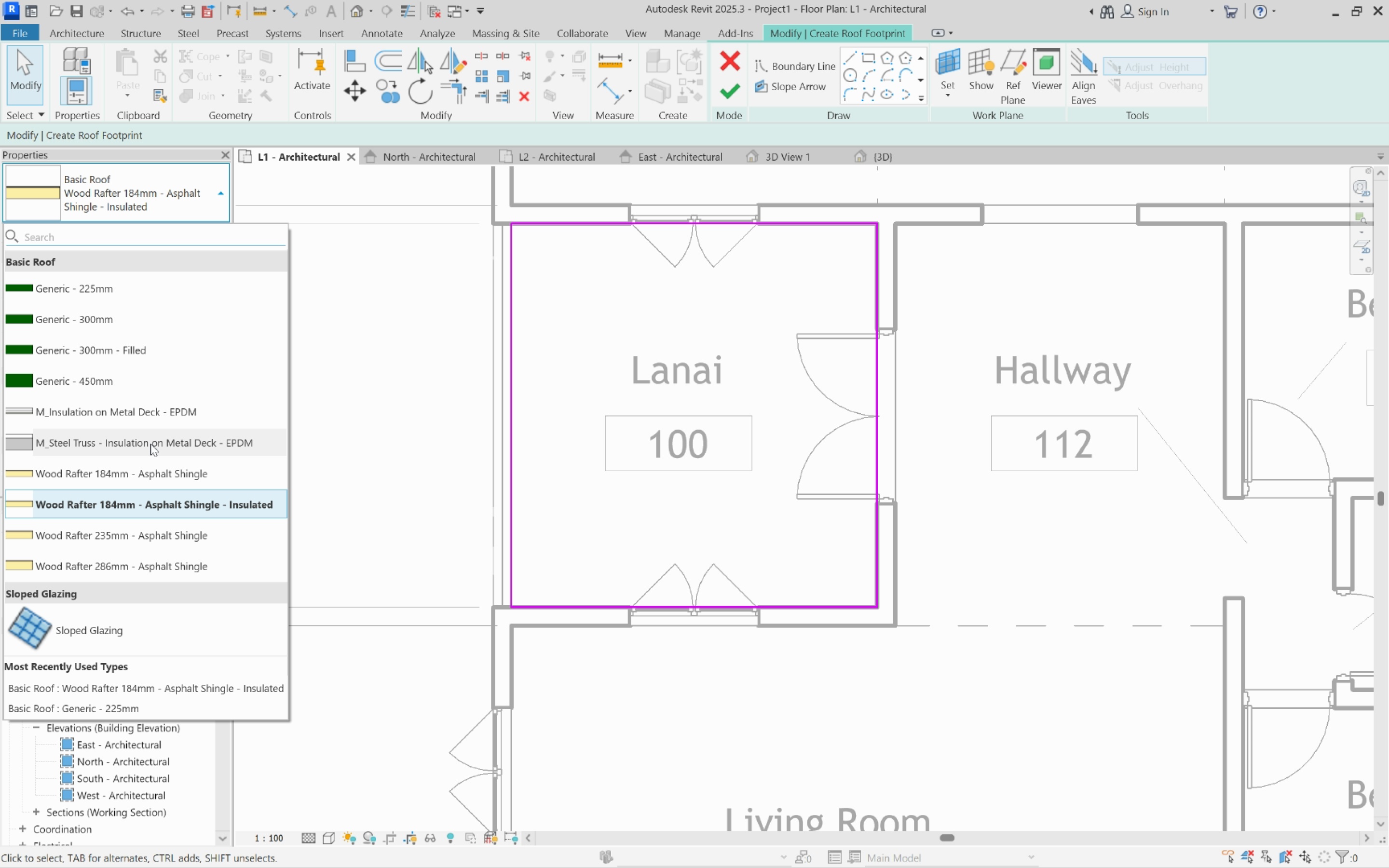 
wait(5.34)
 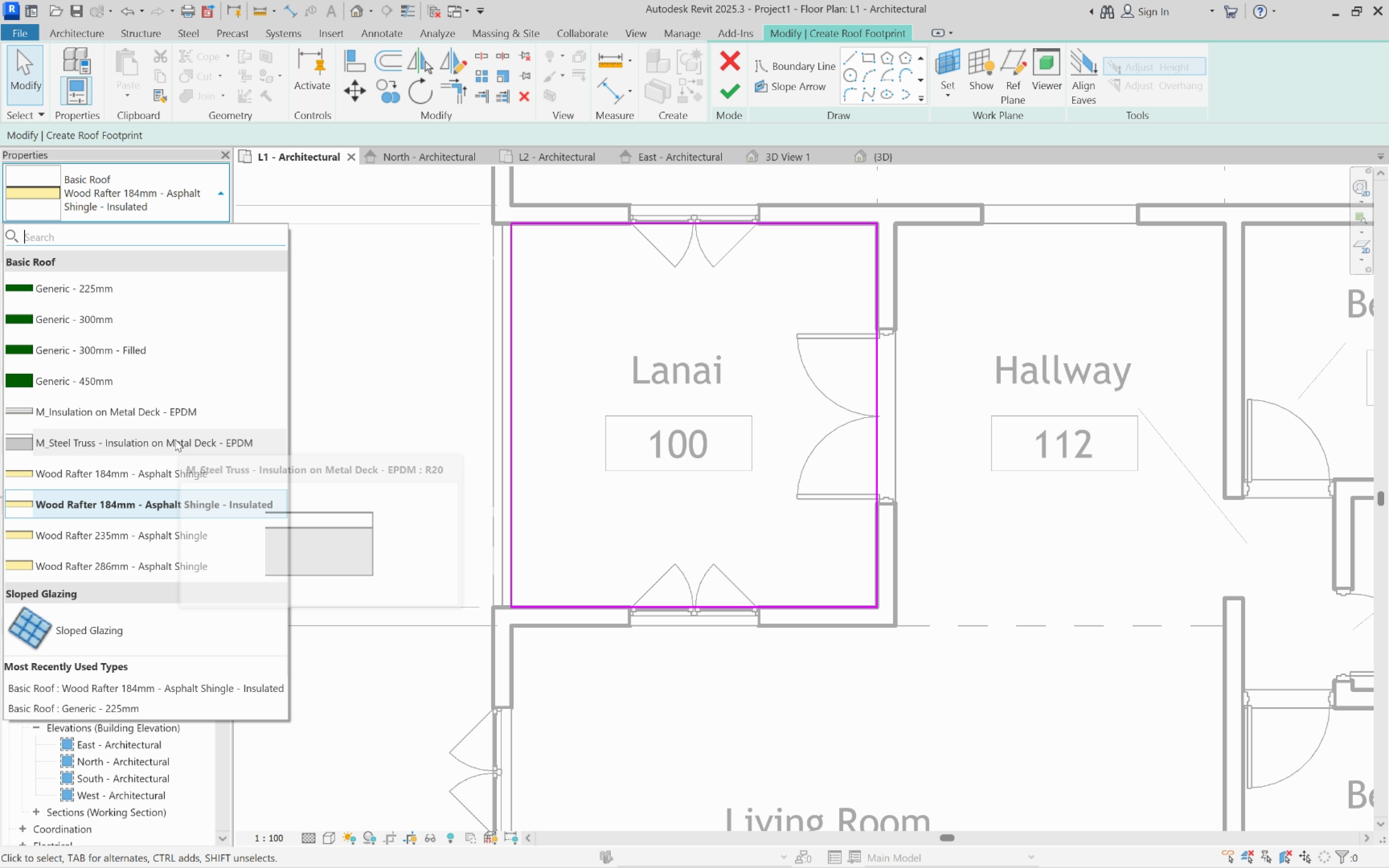 
left_click([152, 410])
 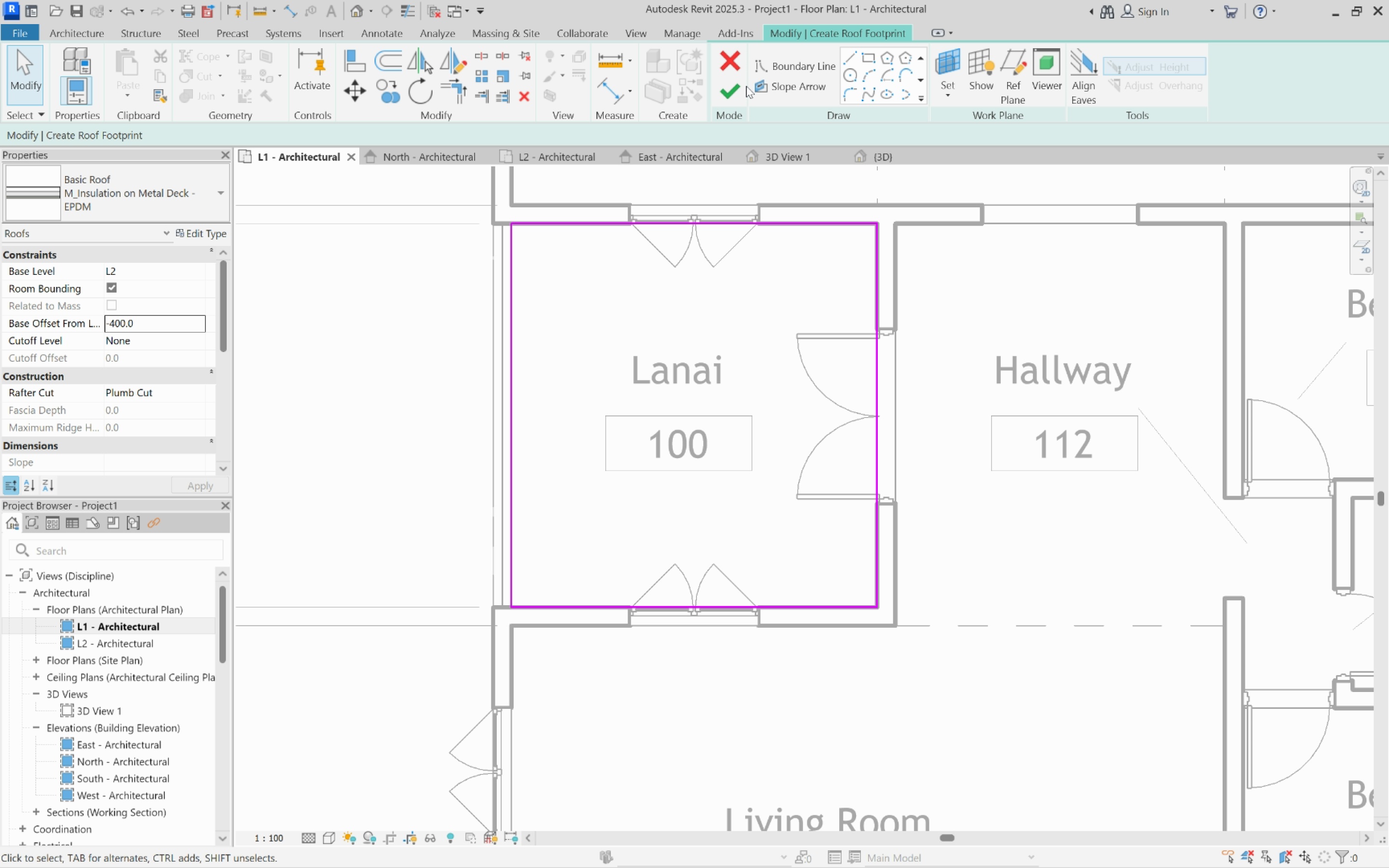 
left_click([731, 94])
 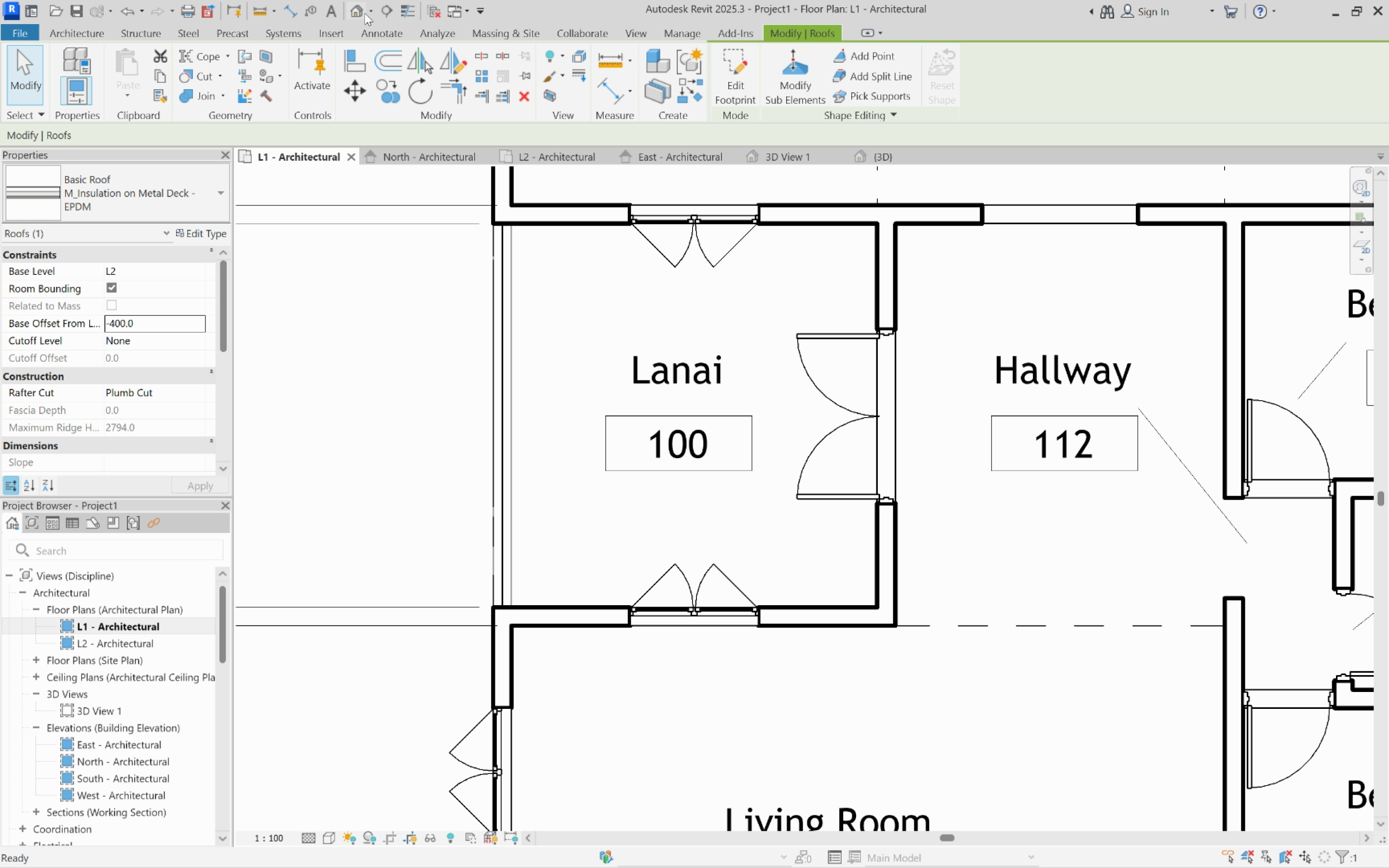 
left_click([362, 13])
 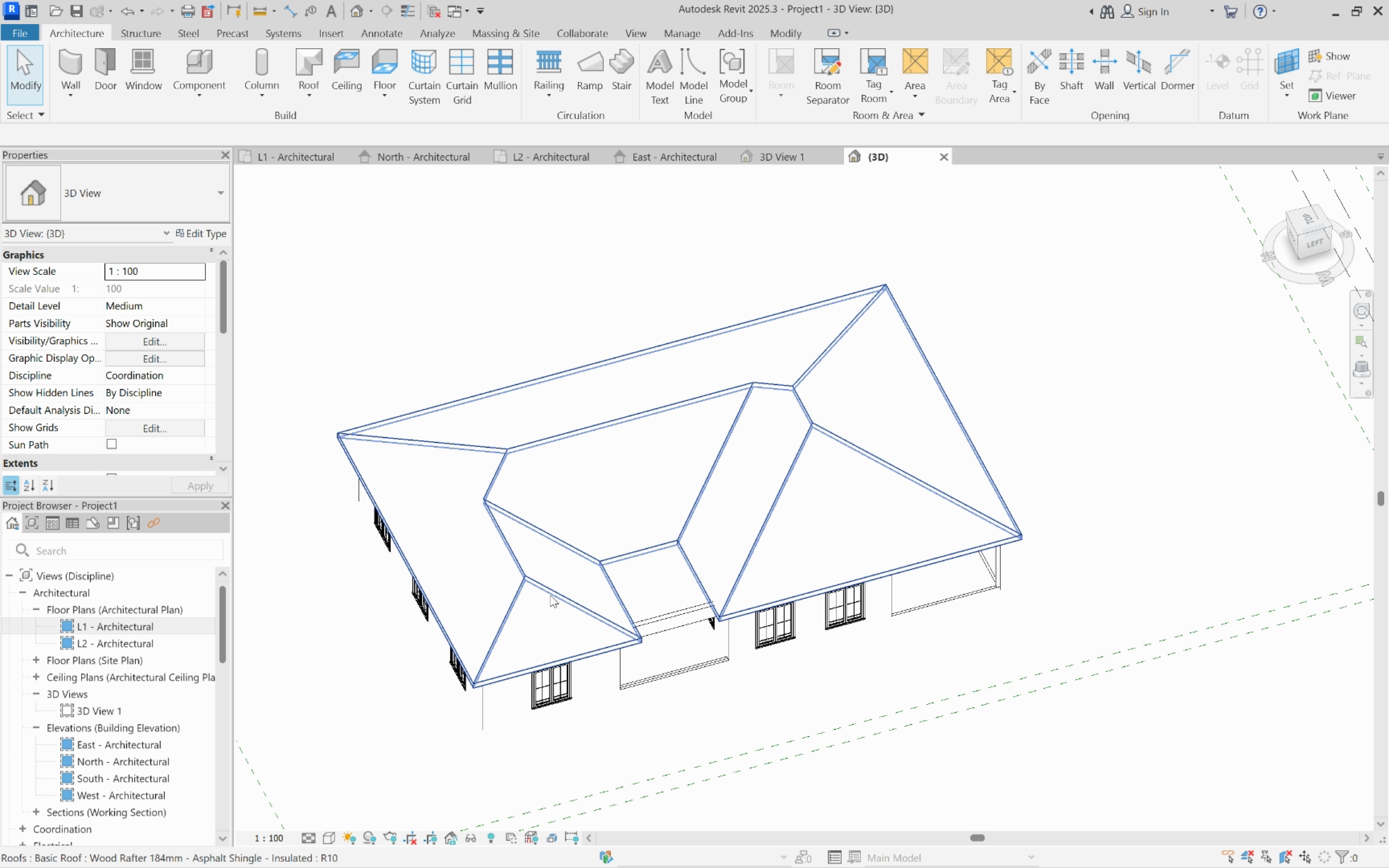 
scroll: coordinate [671, 610], scroll_direction: up, amount: 6.0
 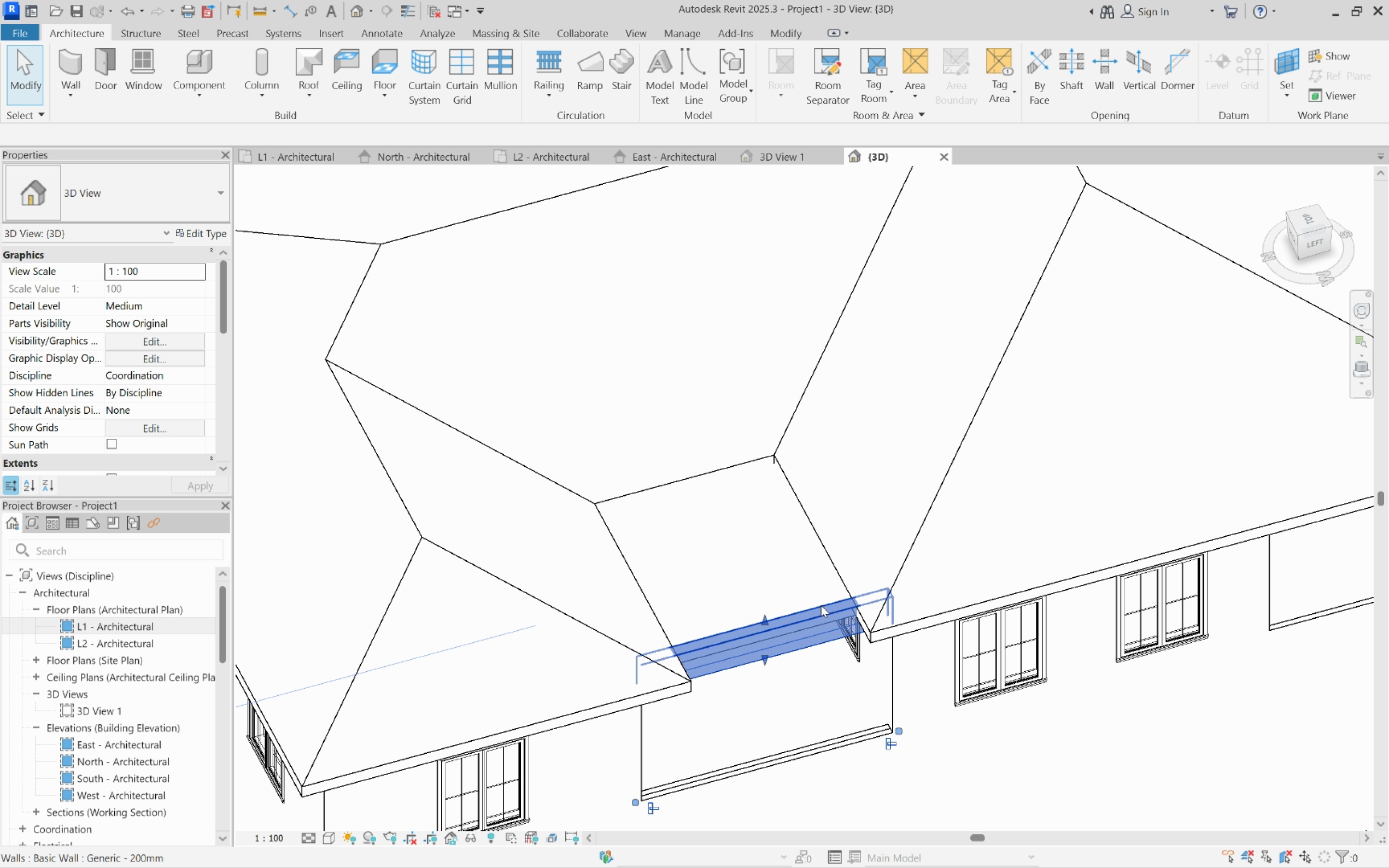 
left_click([821, 605])
 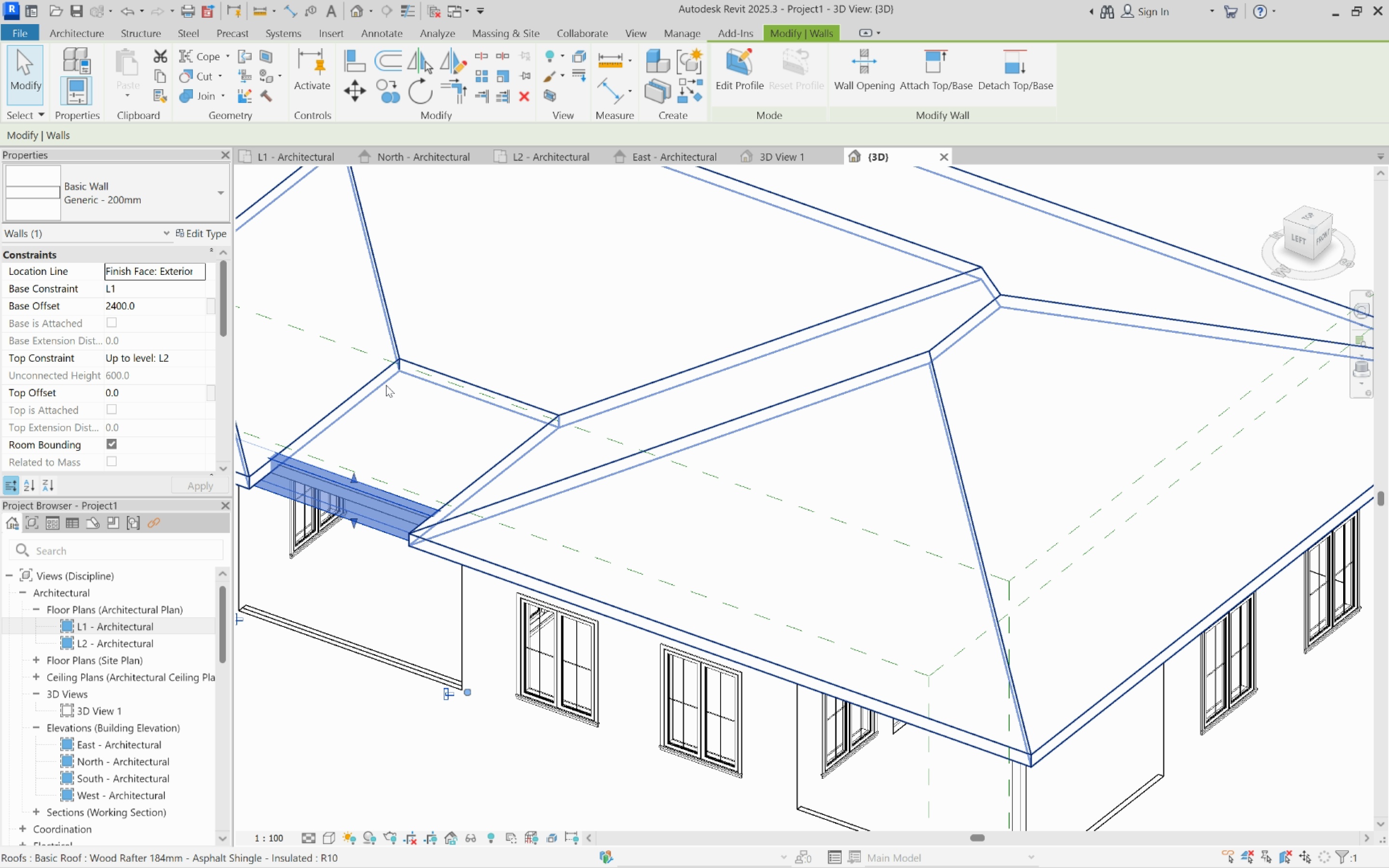 
wait(6.23)
 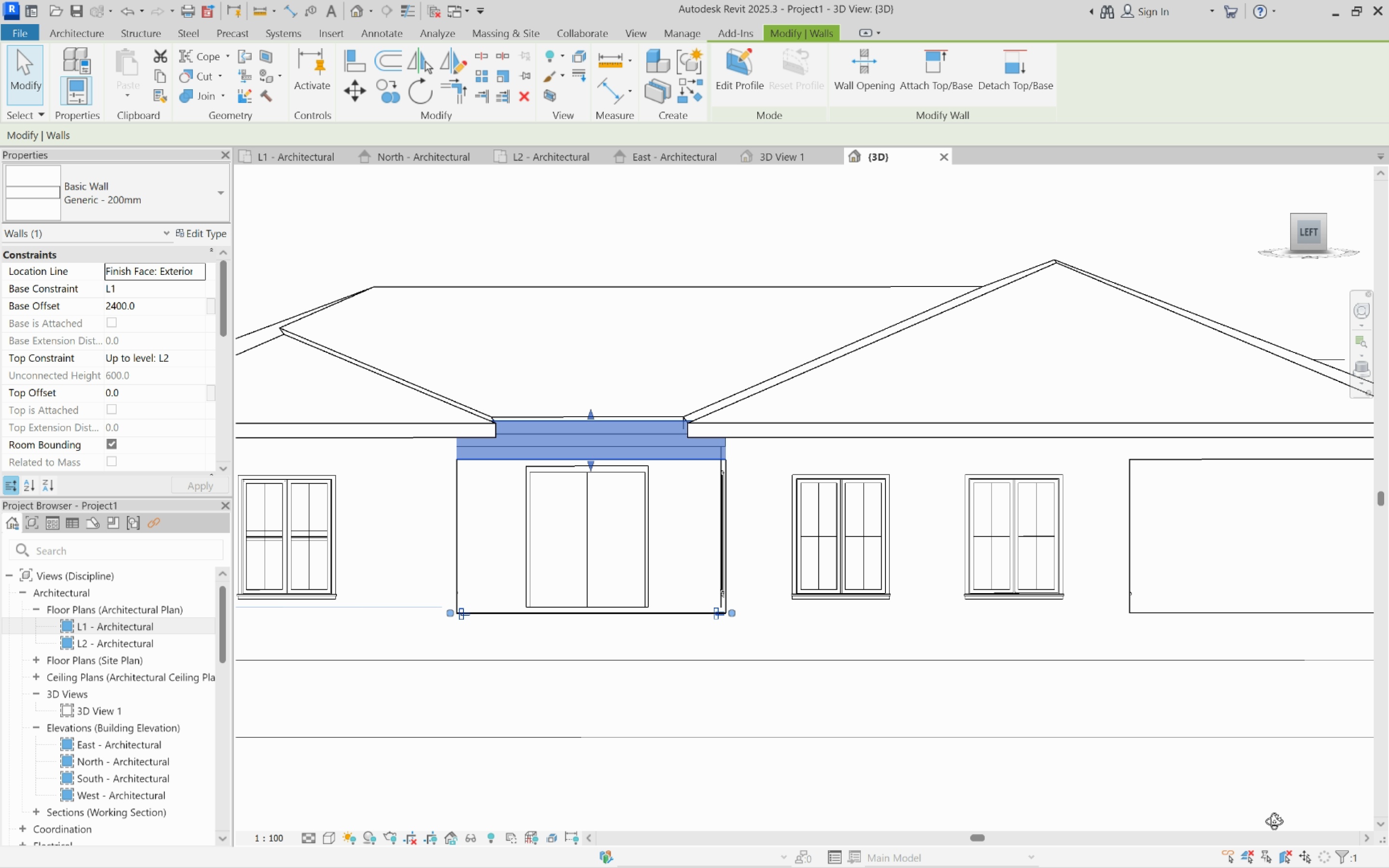 
scroll: coordinate [765, 511], scroll_direction: down, amount: 7.0
 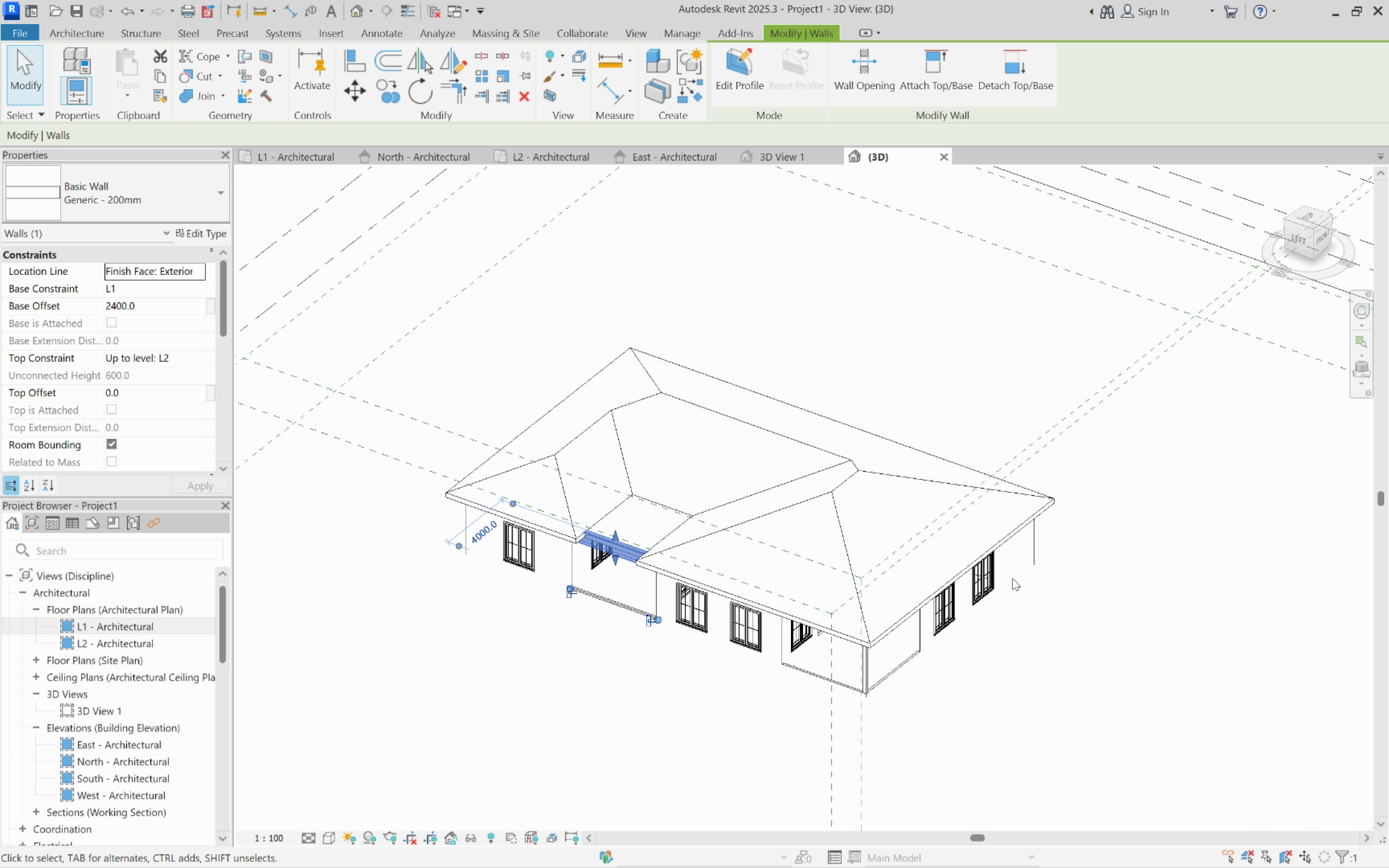 
scroll: coordinate [1092, 603], scroll_direction: up, amount: 4.0
 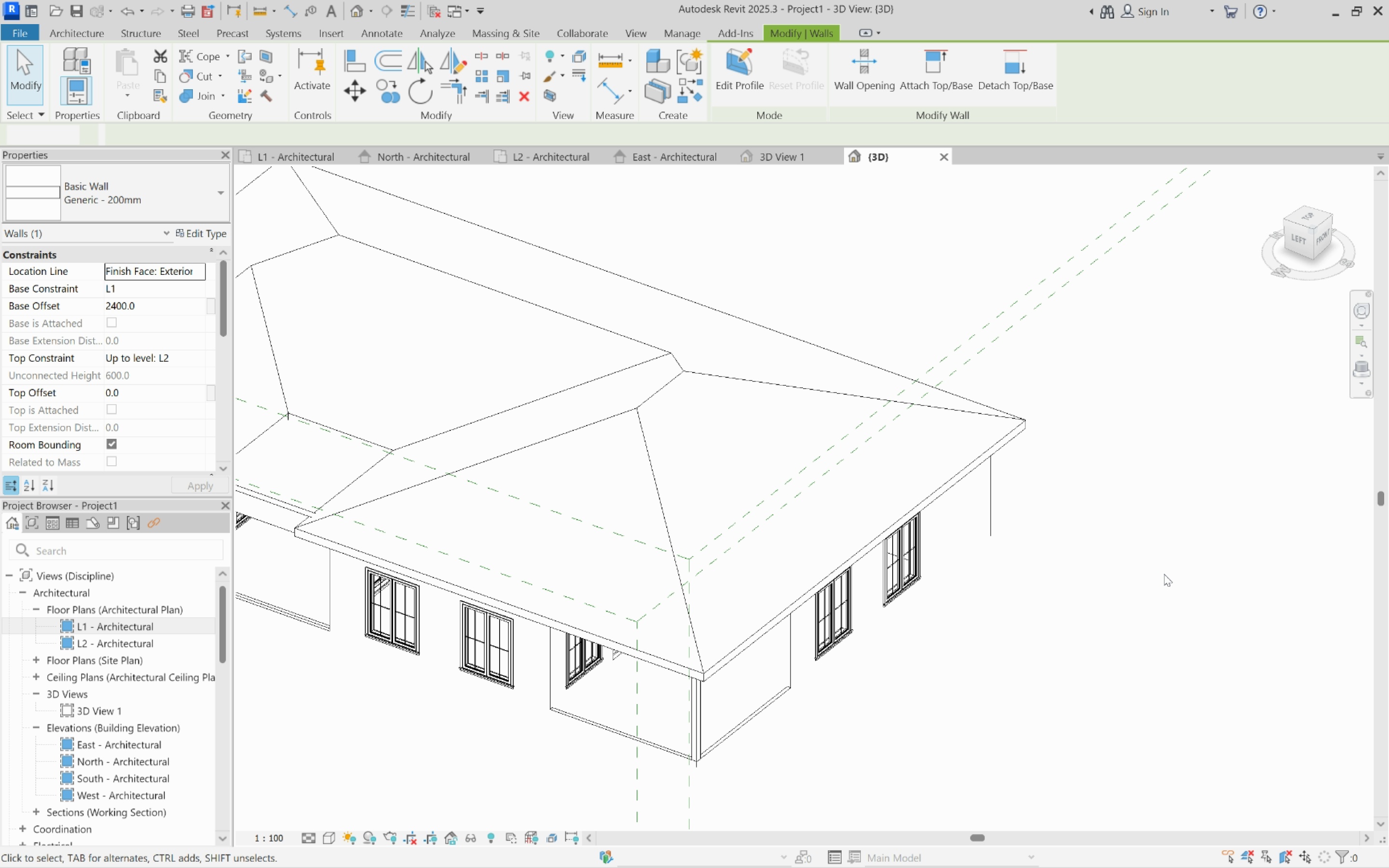 
left_click([1164, 574])
 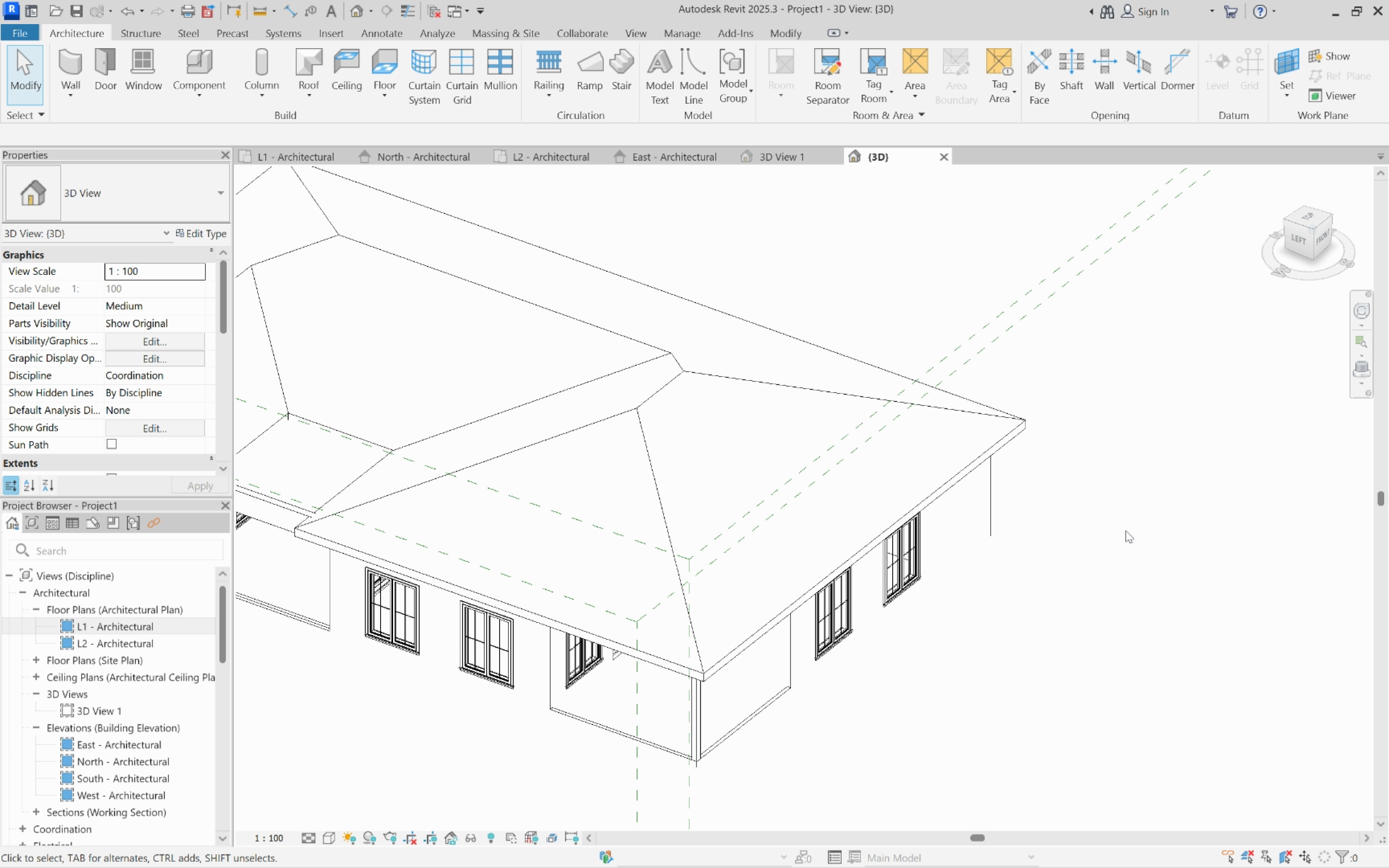 
scroll: coordinate [1126, 530], scroll_direction: down, amount: 3.0
 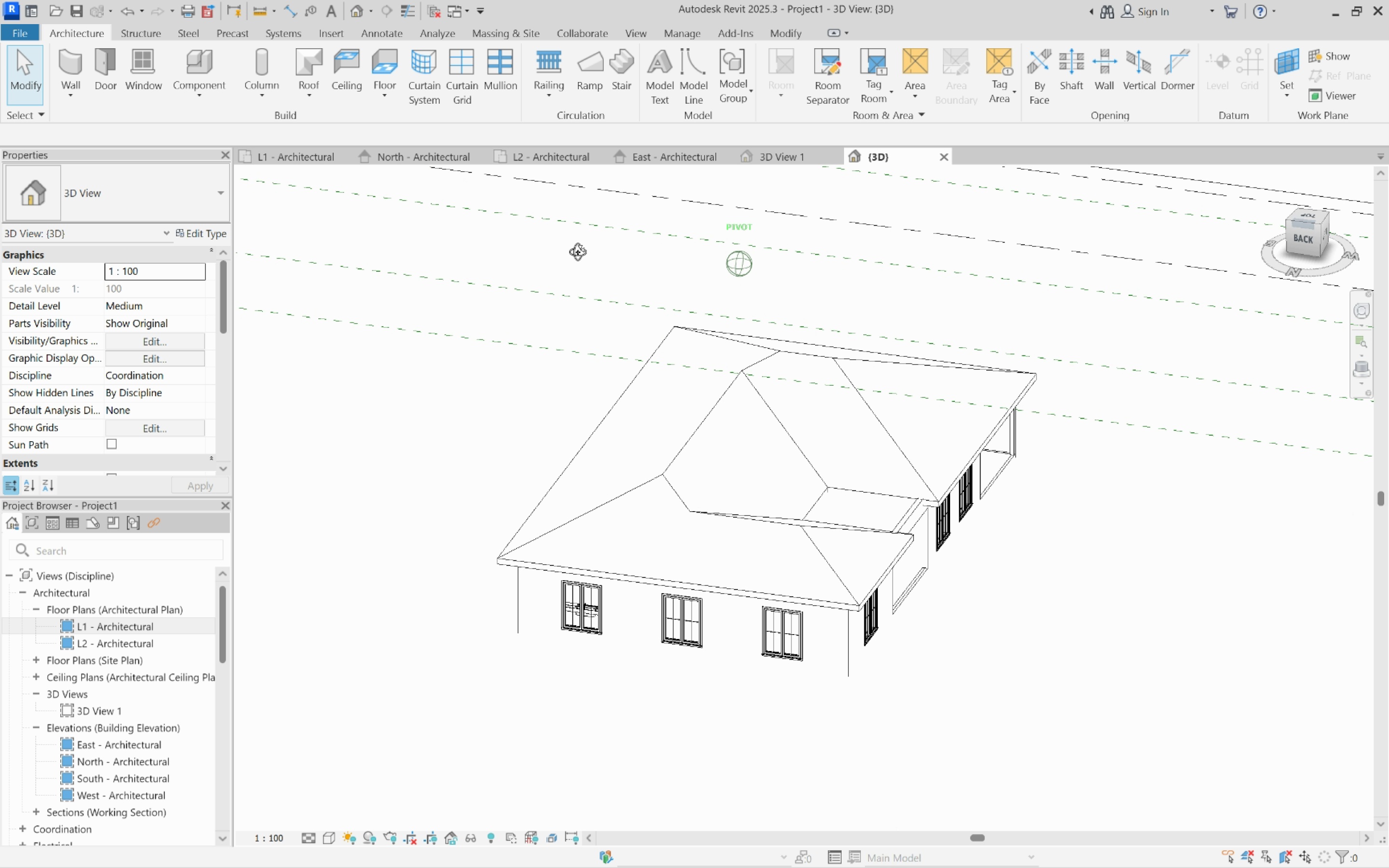 
wait(7.27)
 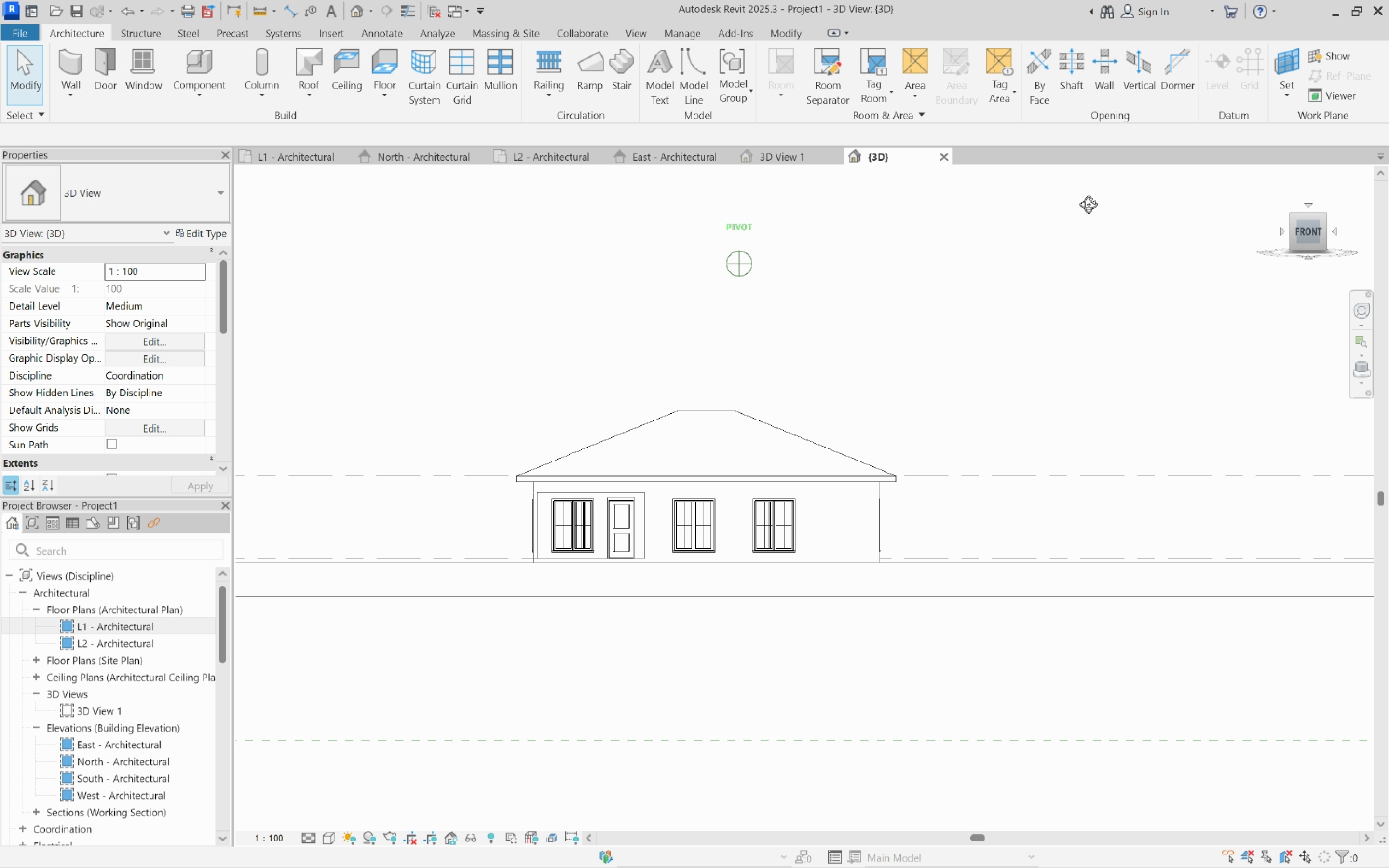 
double_click([104, 710])
 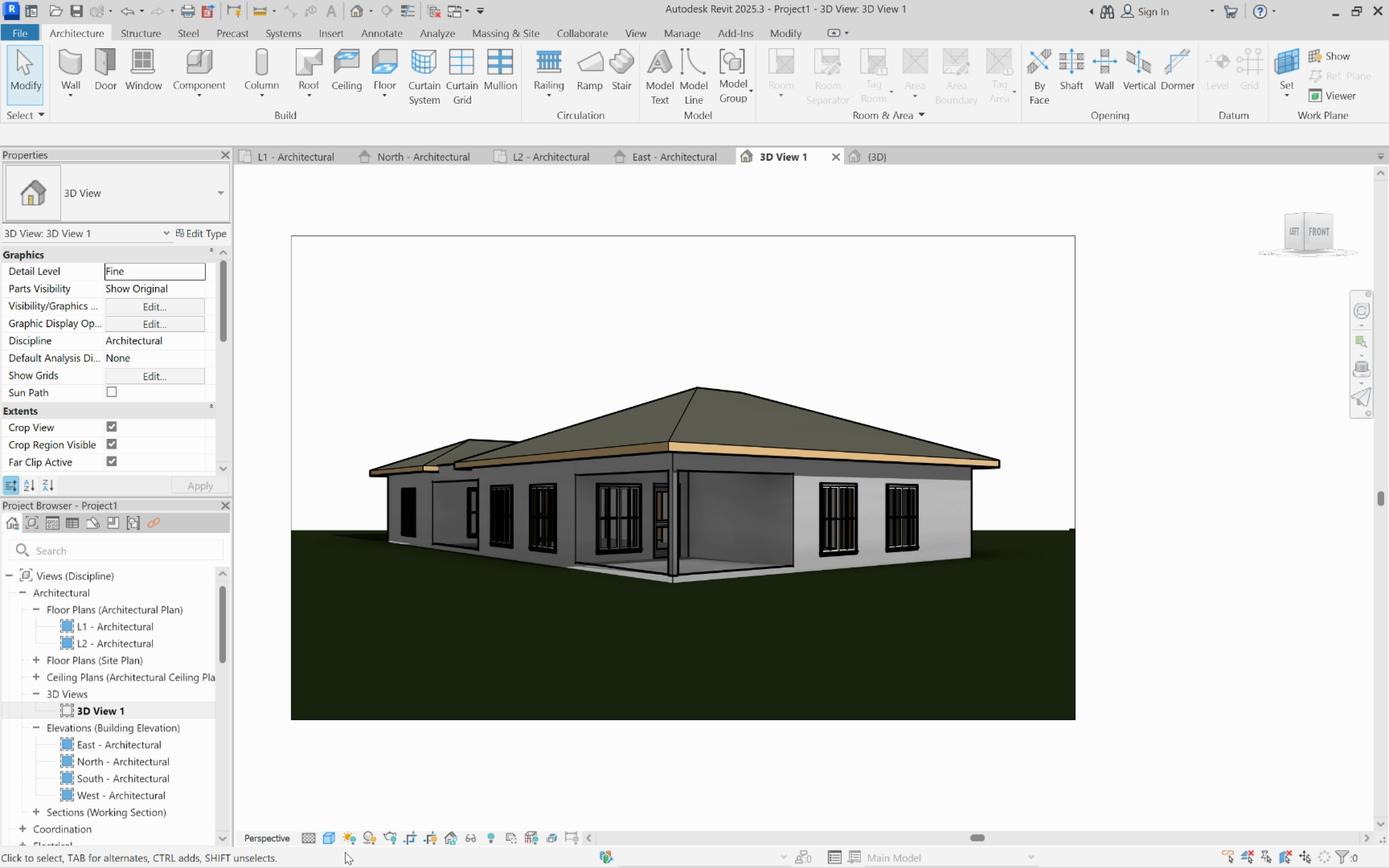 
left_click([335, 843])
 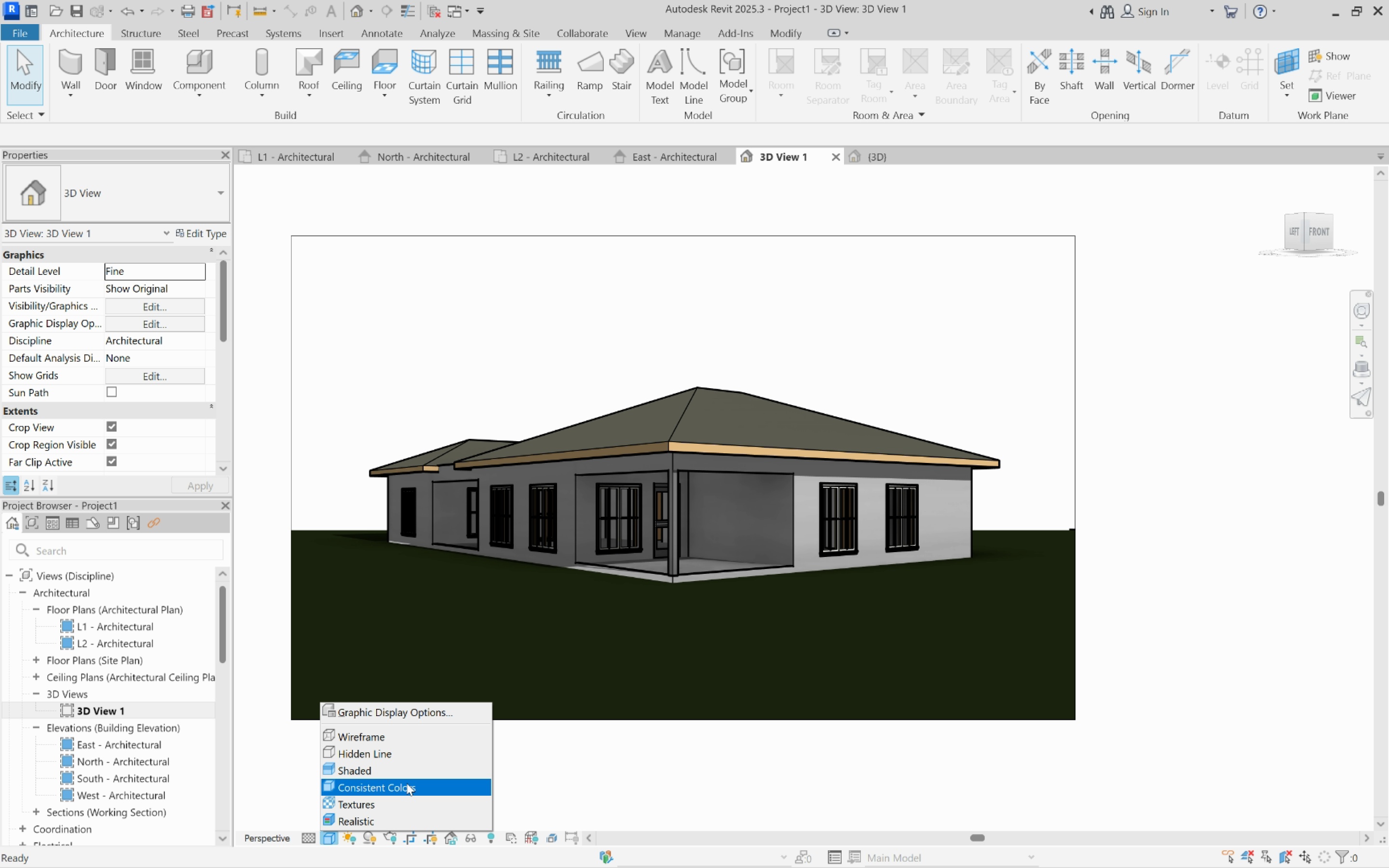 
left_click([408, 788])
 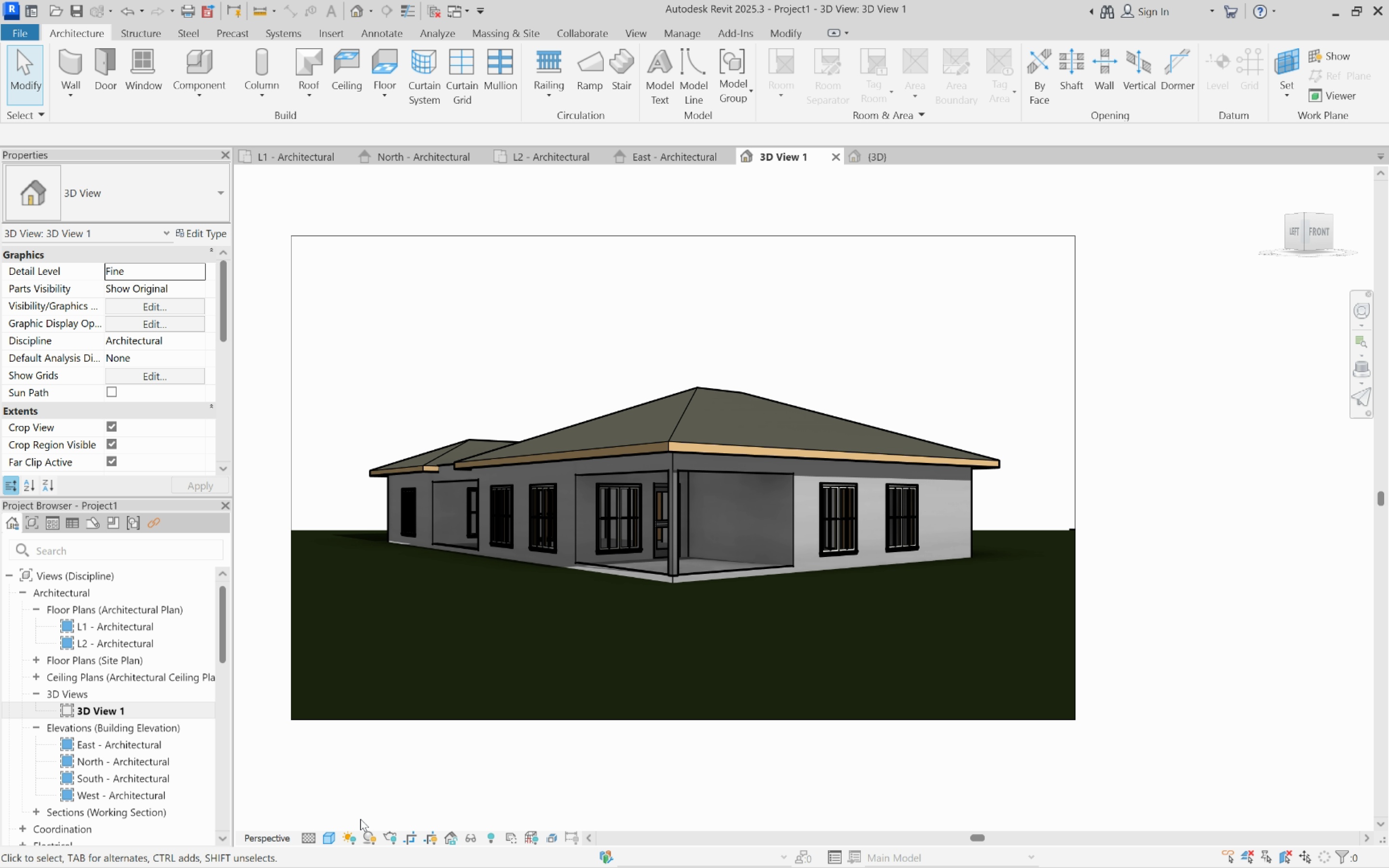 
left_click([324, 843])
 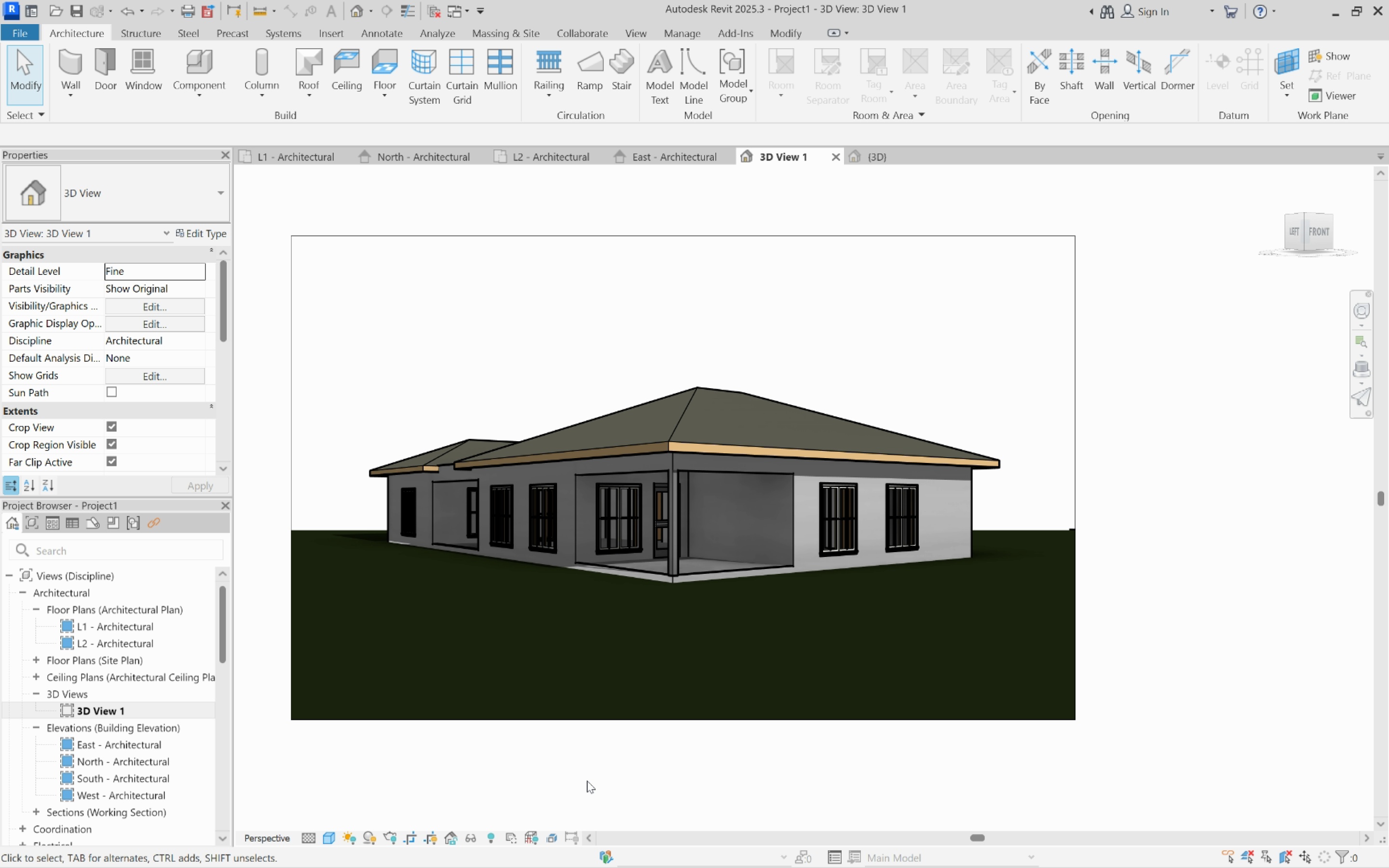 
left_click([587, 781])
 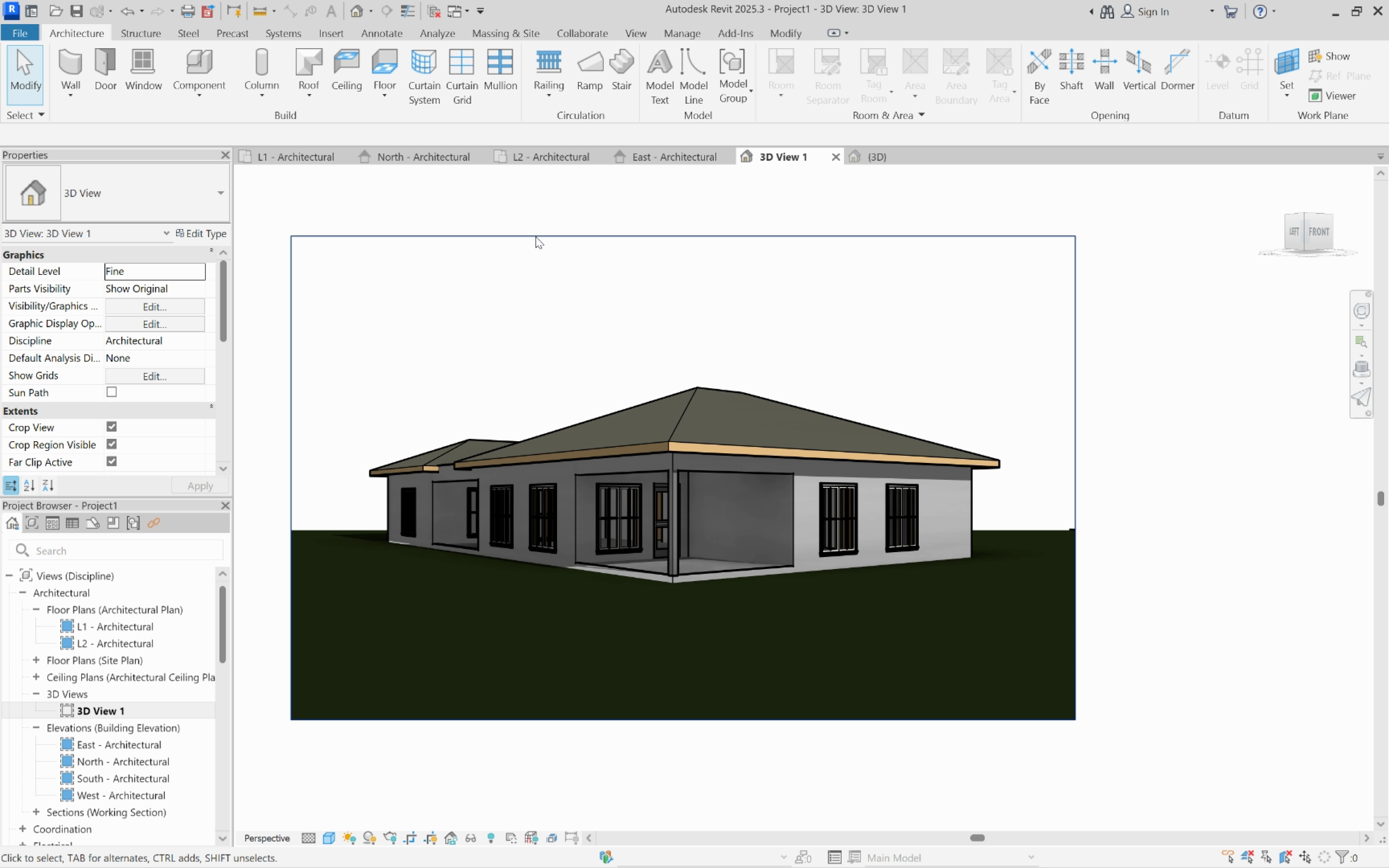 
left_click([536, 232])
 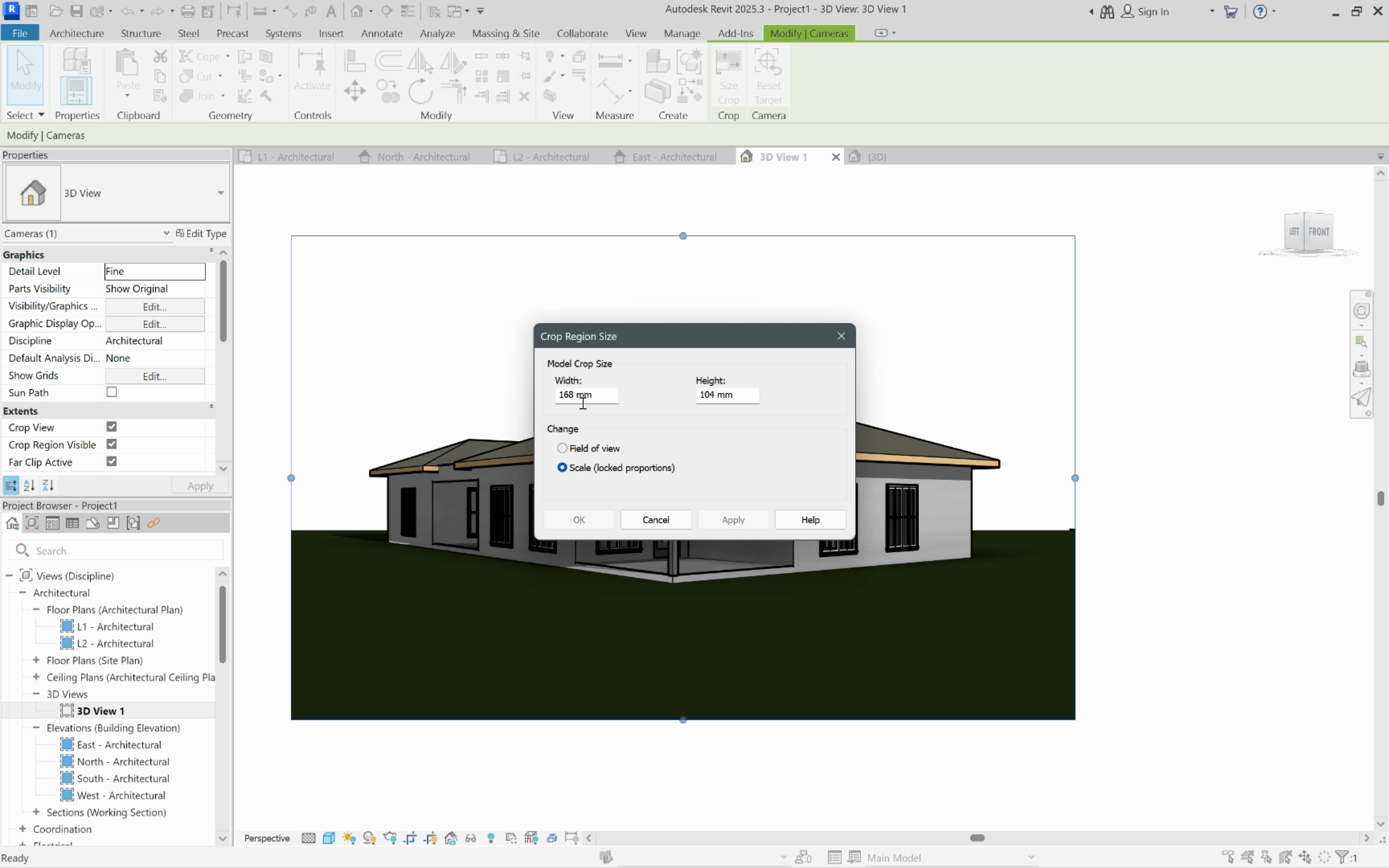 
type(250)
 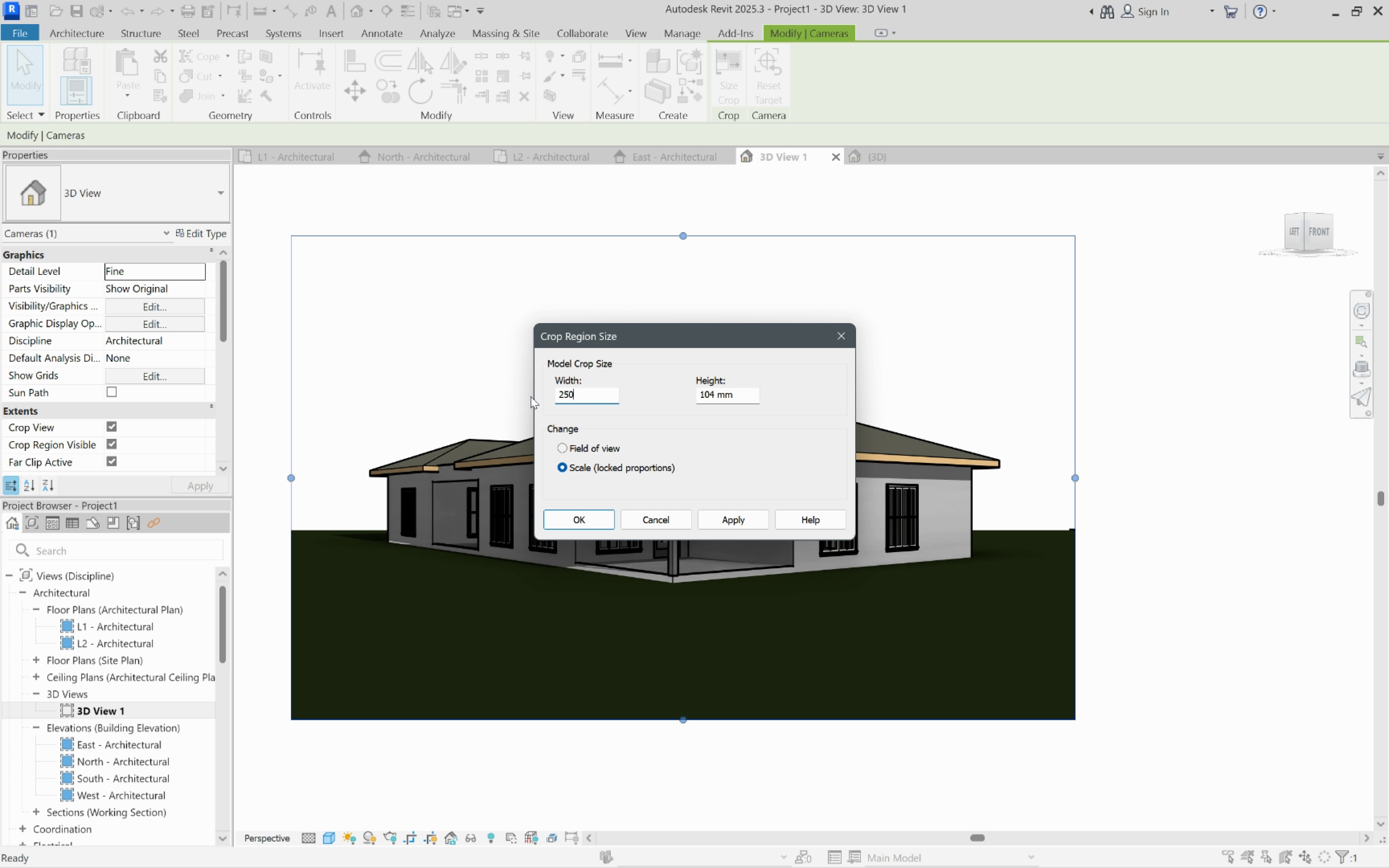 
key(Enter)
 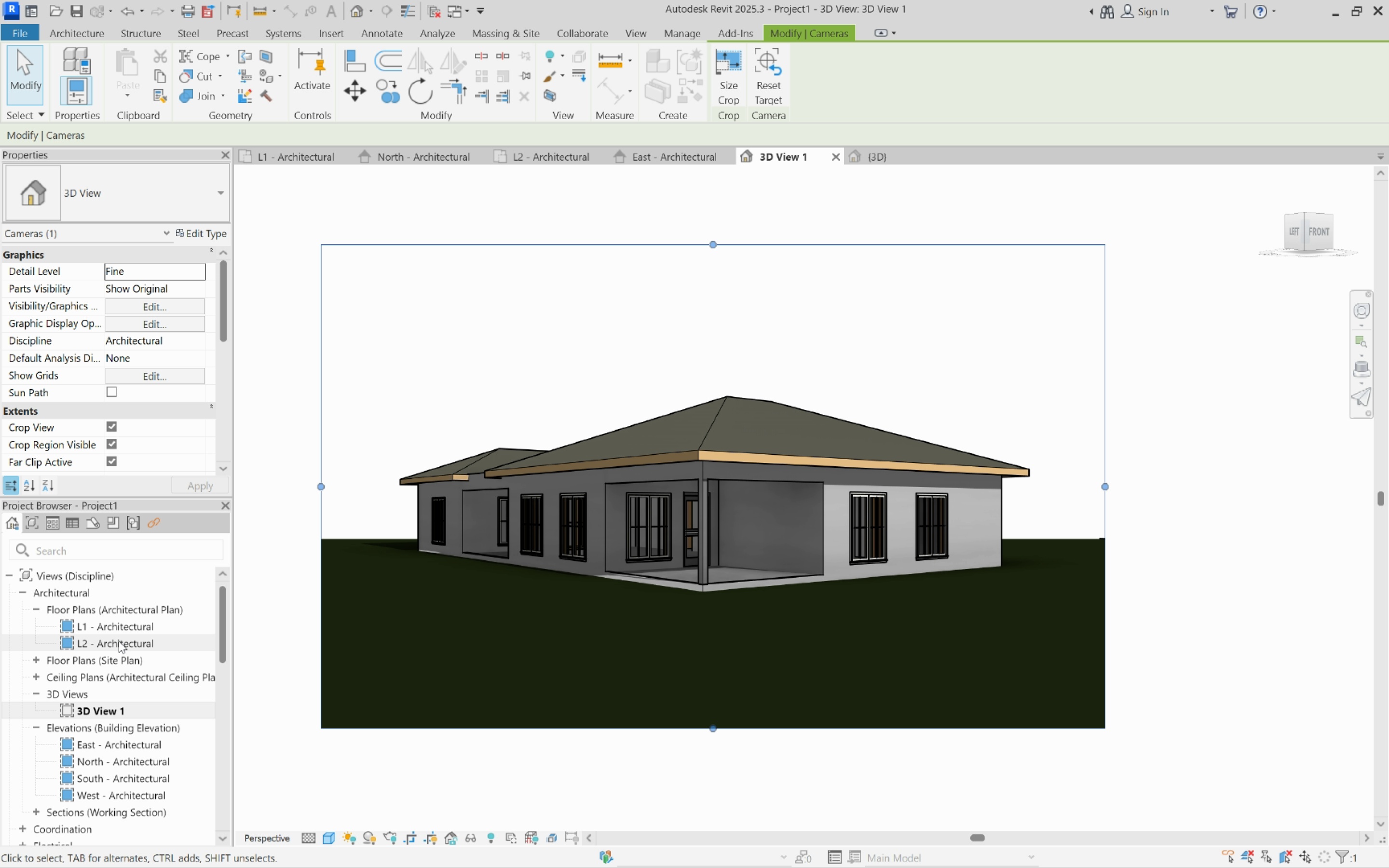 
double_click([136, 624])
 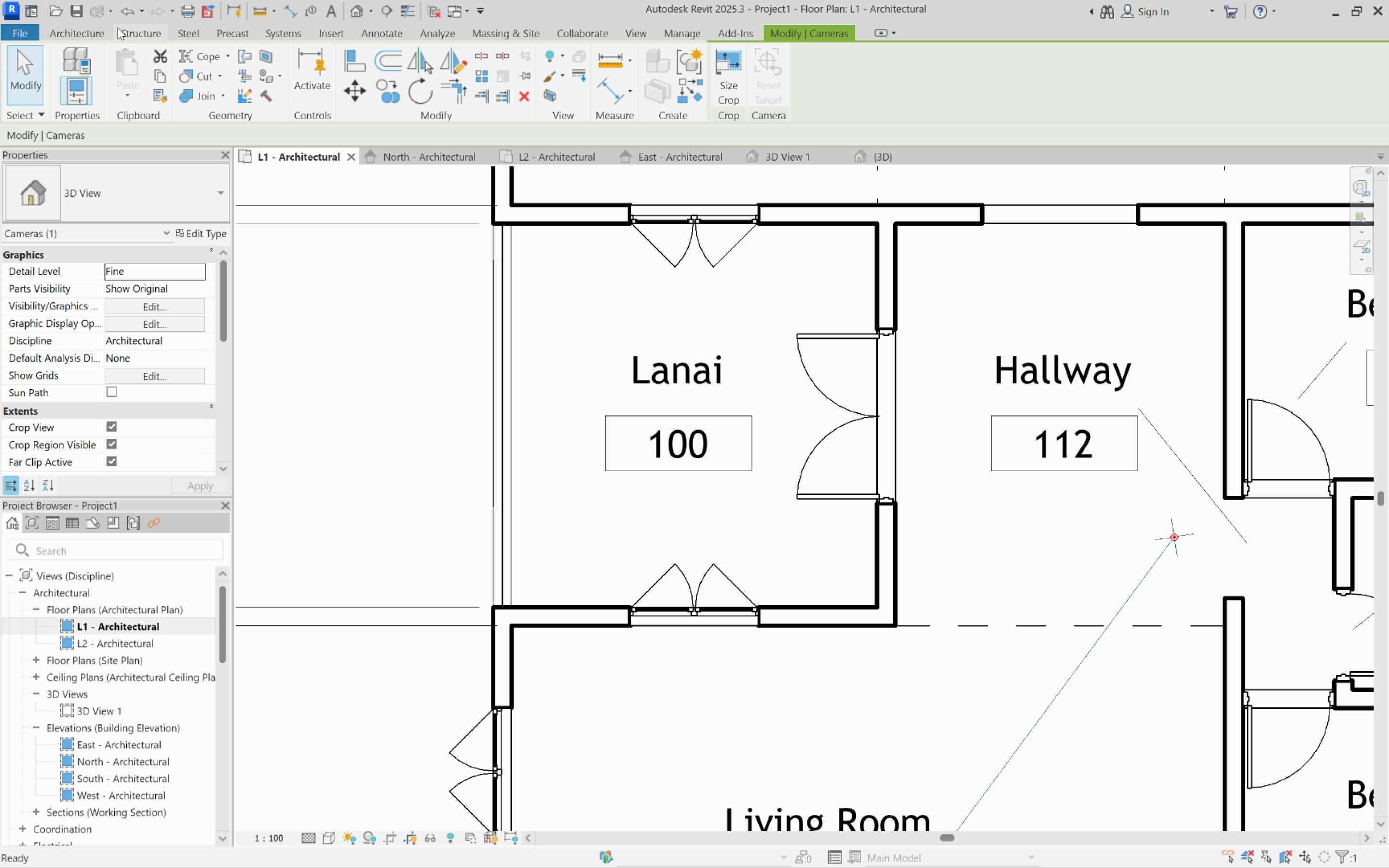 
left_click([109, 30])
 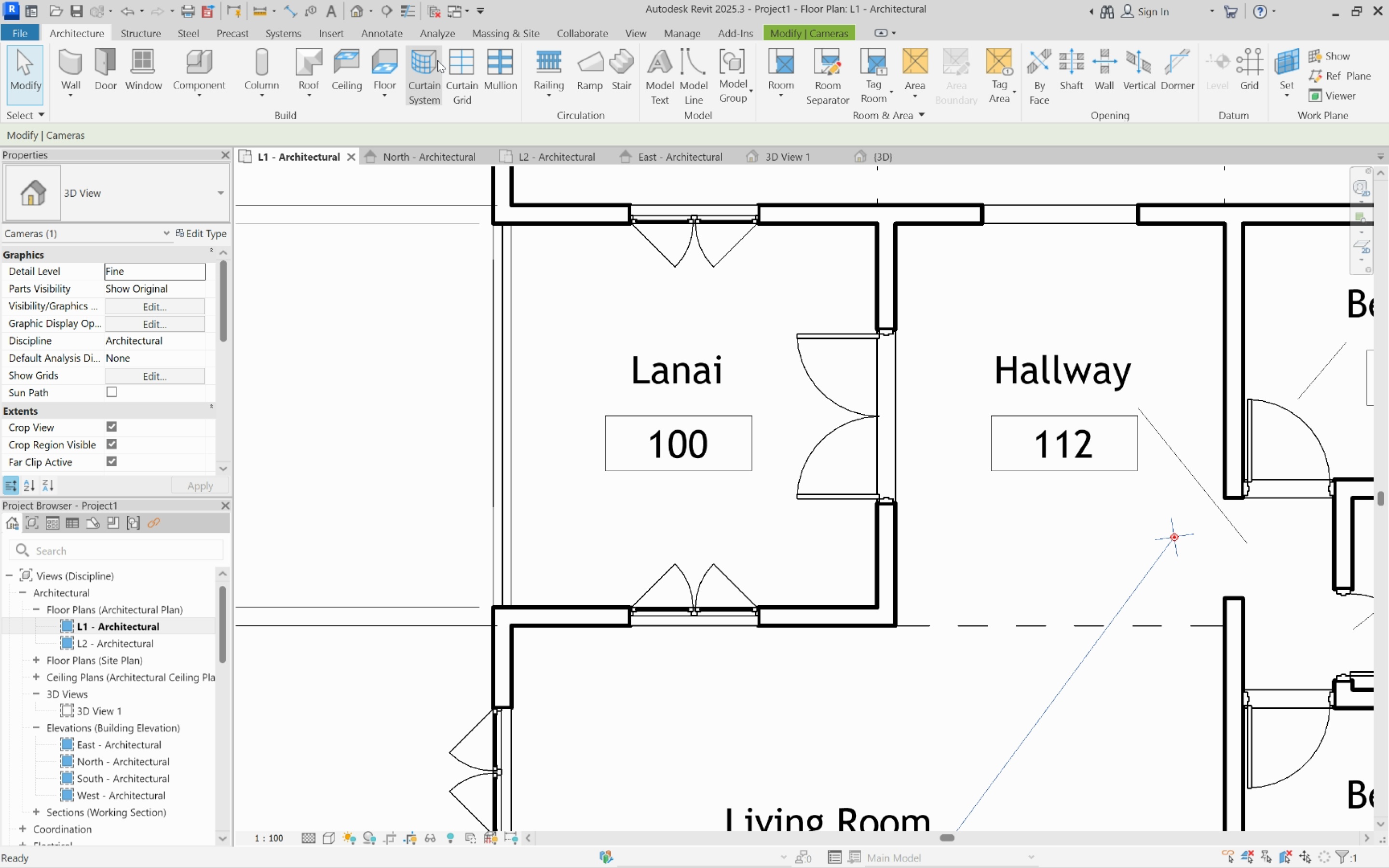 
left_click([359, 60])
 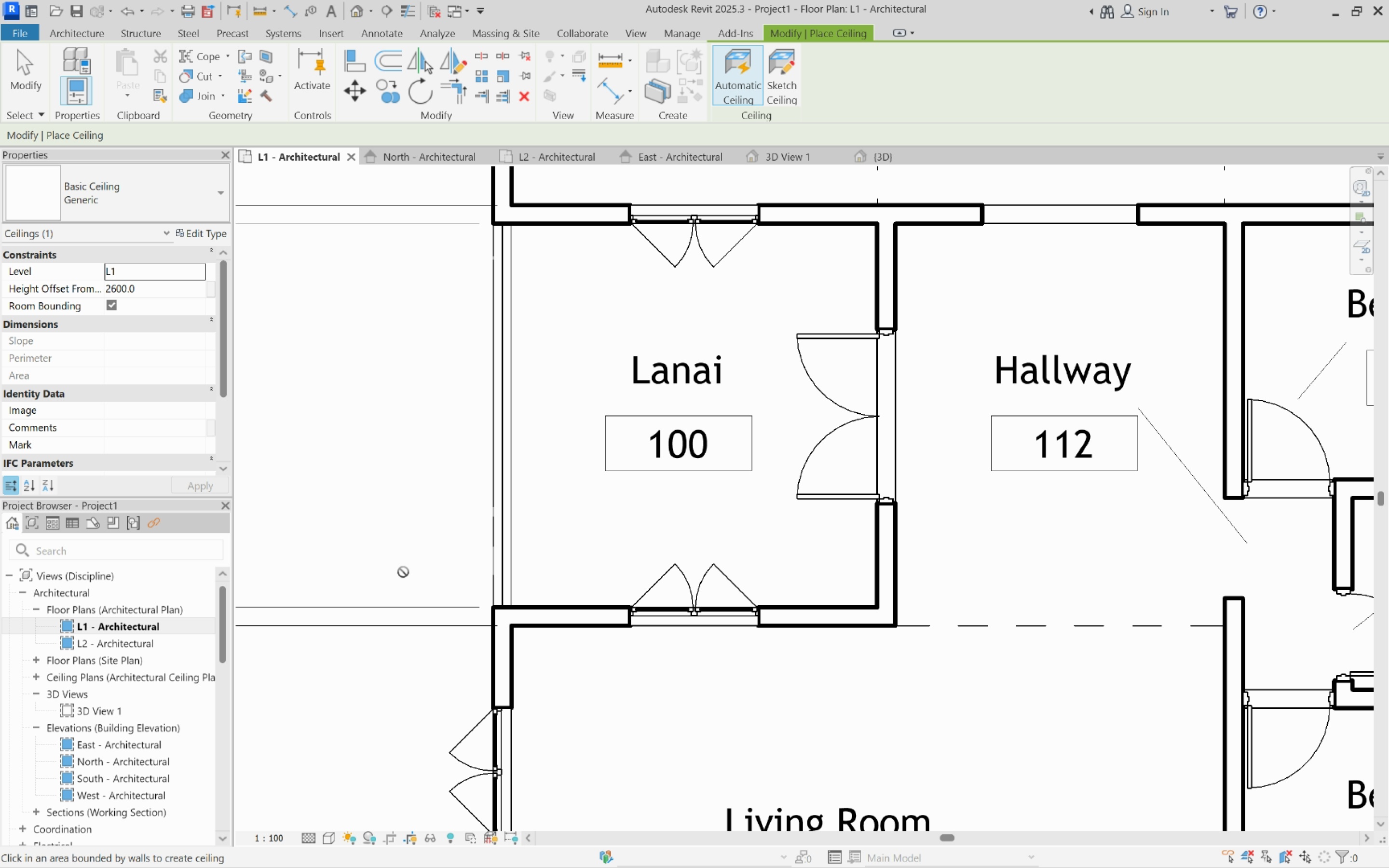 
scroll: coordinate [404, 574], scroll_direction: down, amount: 4.0
 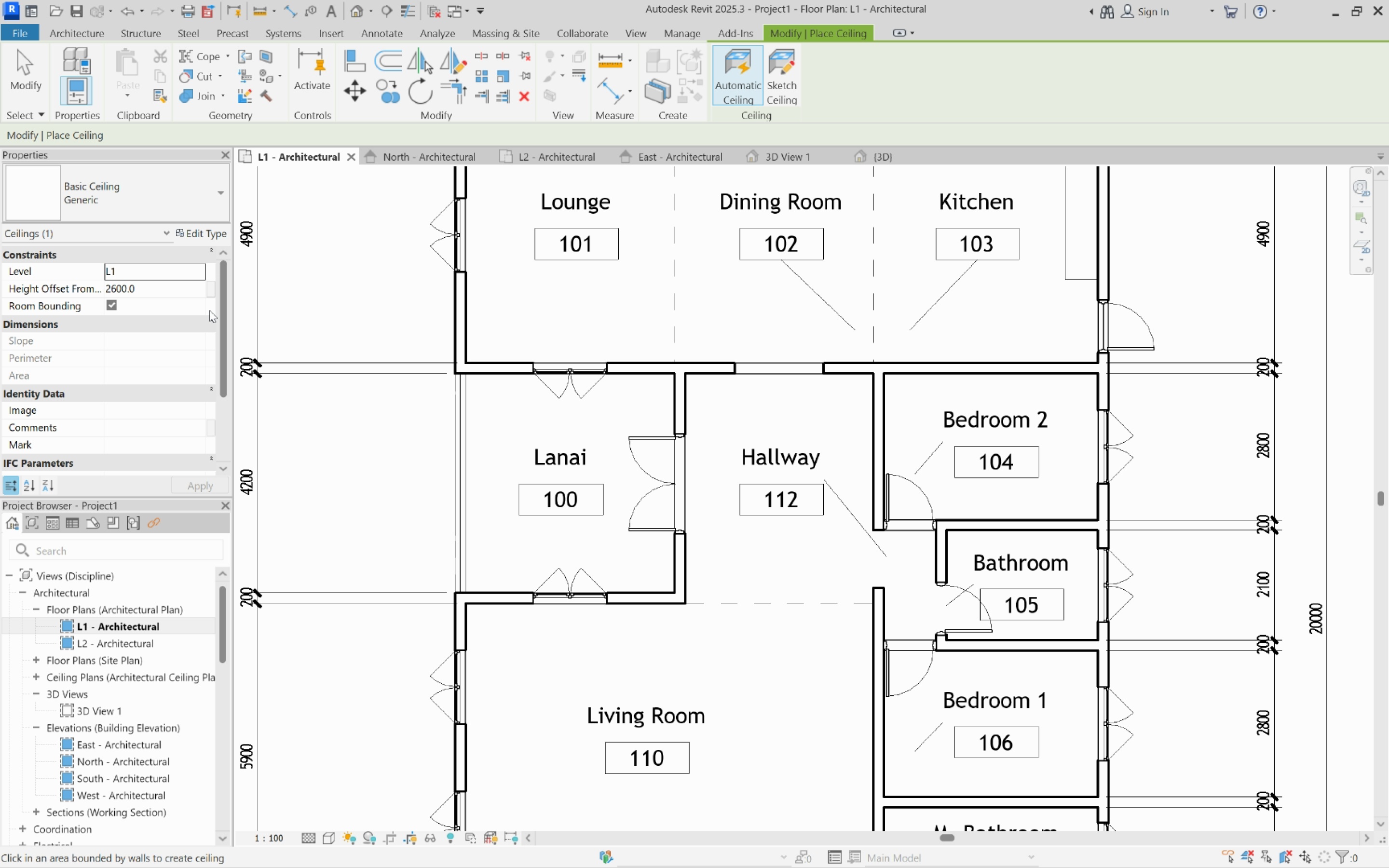 
left_click([171, 292])
 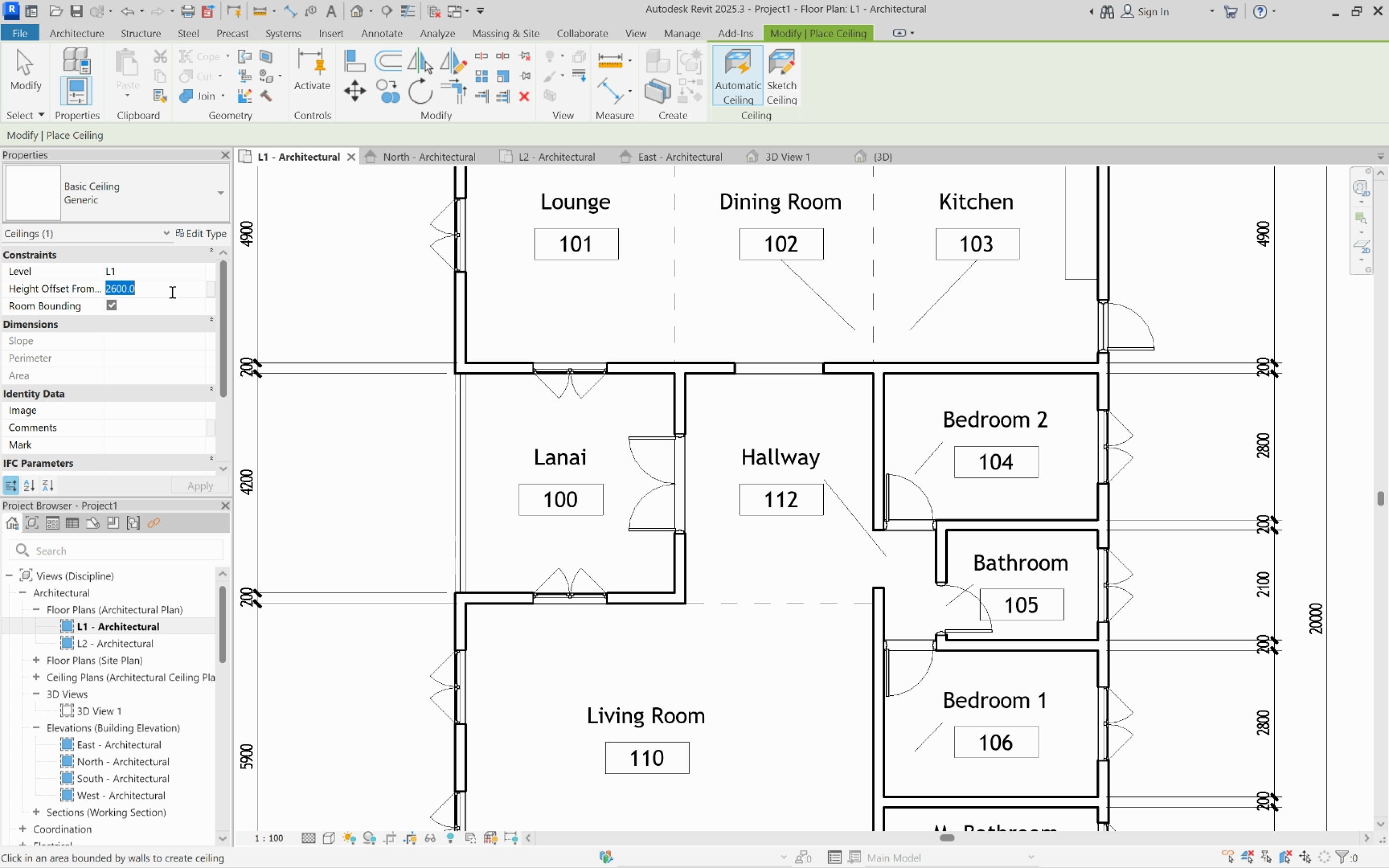 
type(2400)
 